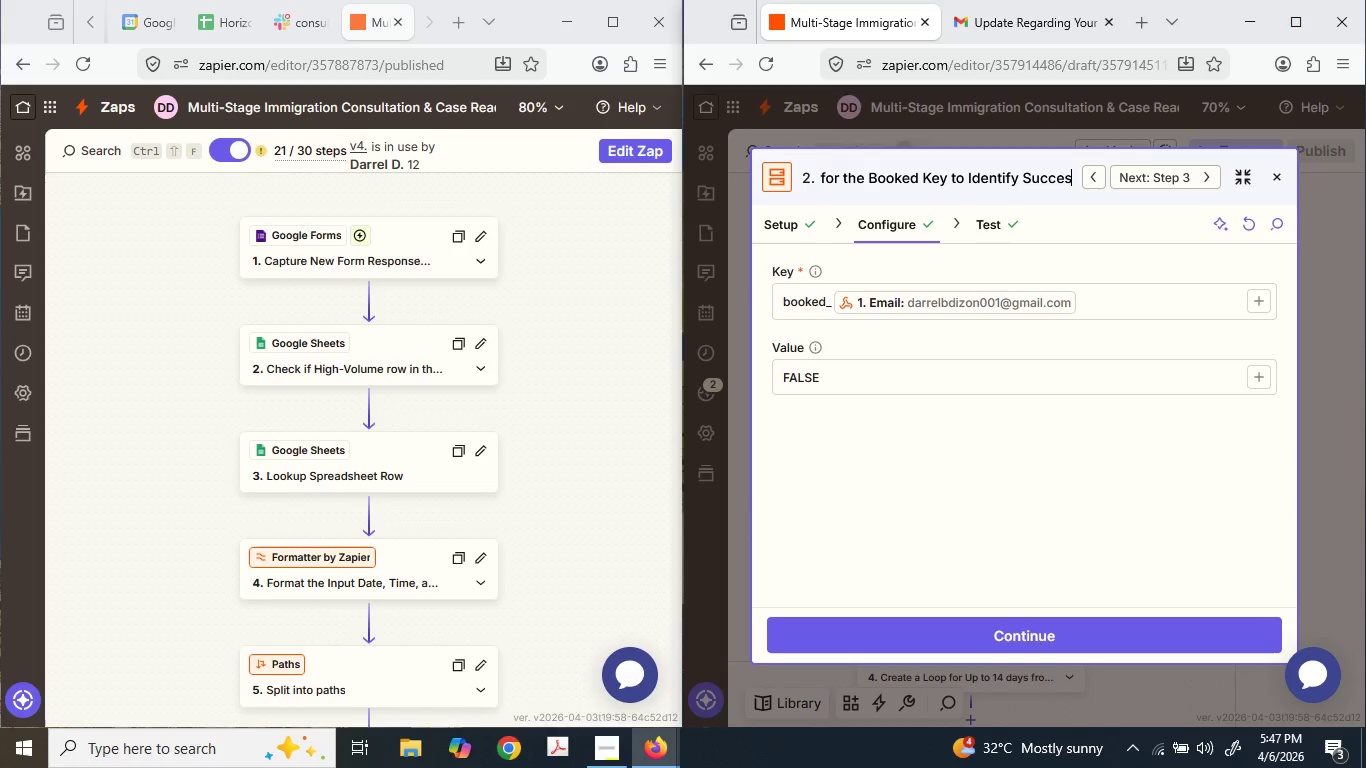 
type(ul Boku)
key(Backspace)
key(Backspace)
key(Backspace)
type(ooking)
 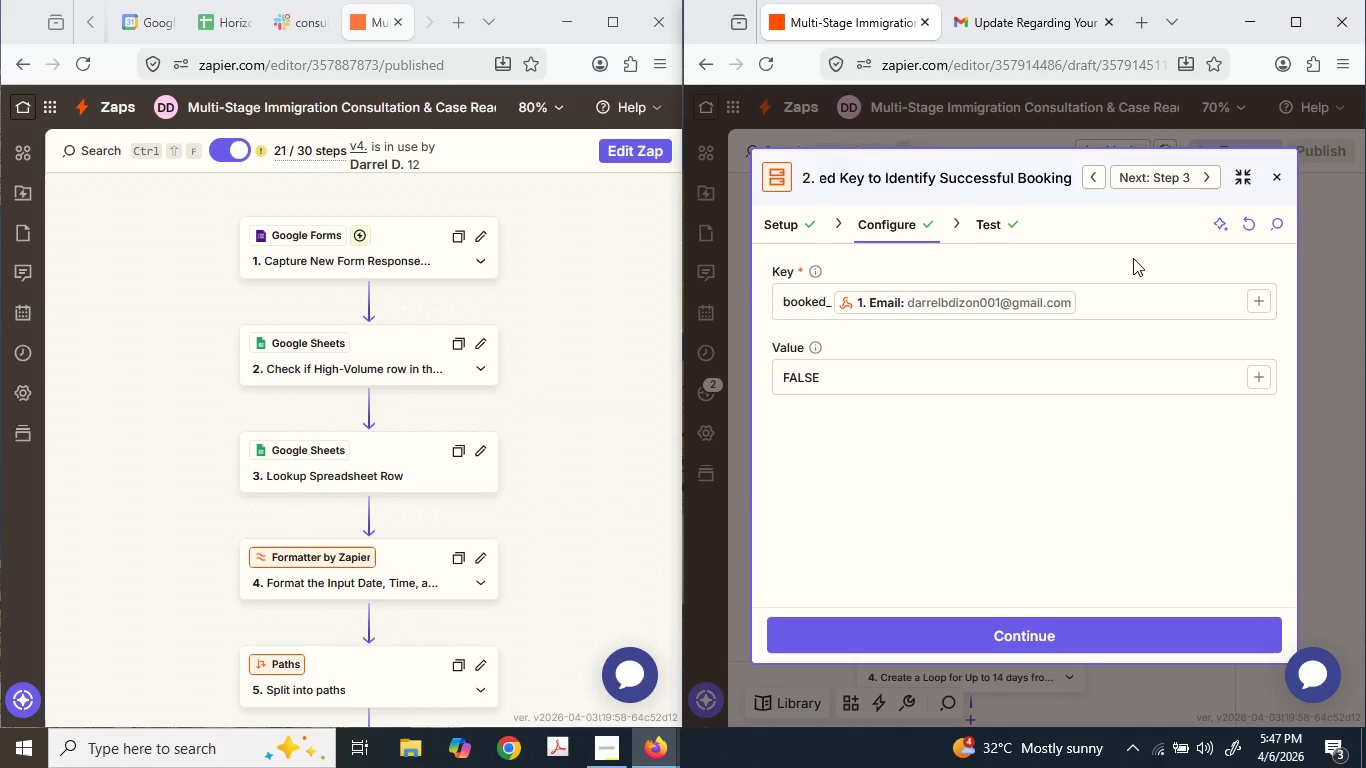 
double_click([997, 178])
 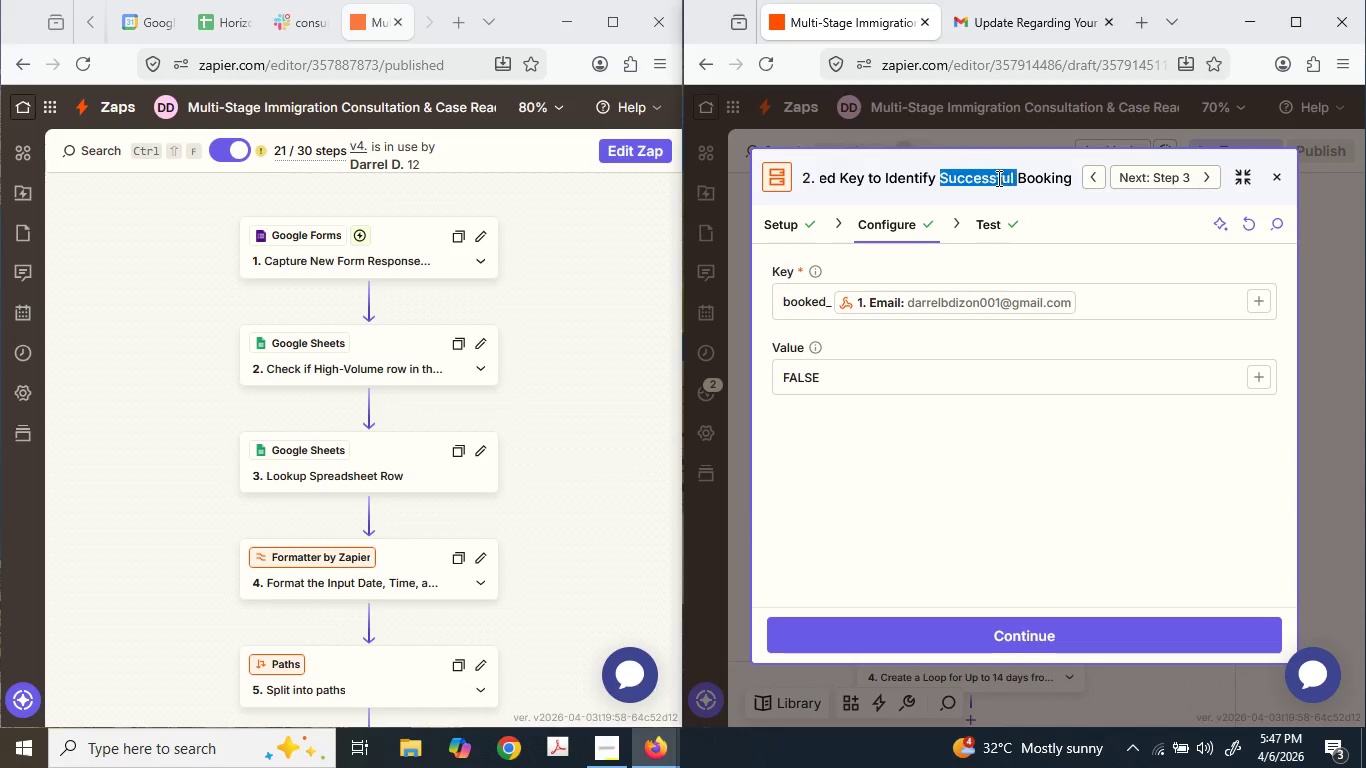 
triple_click([997, 178])
 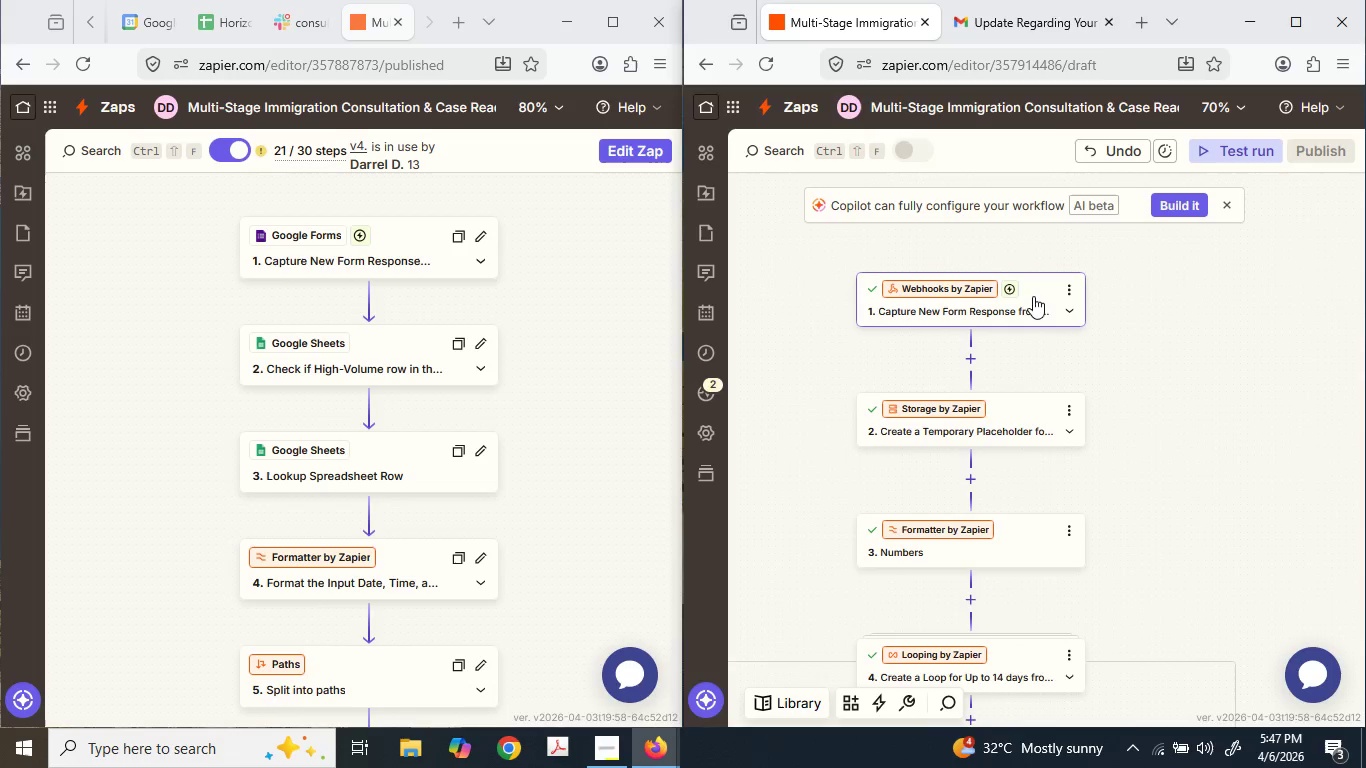 
double_click([1075, 277])
 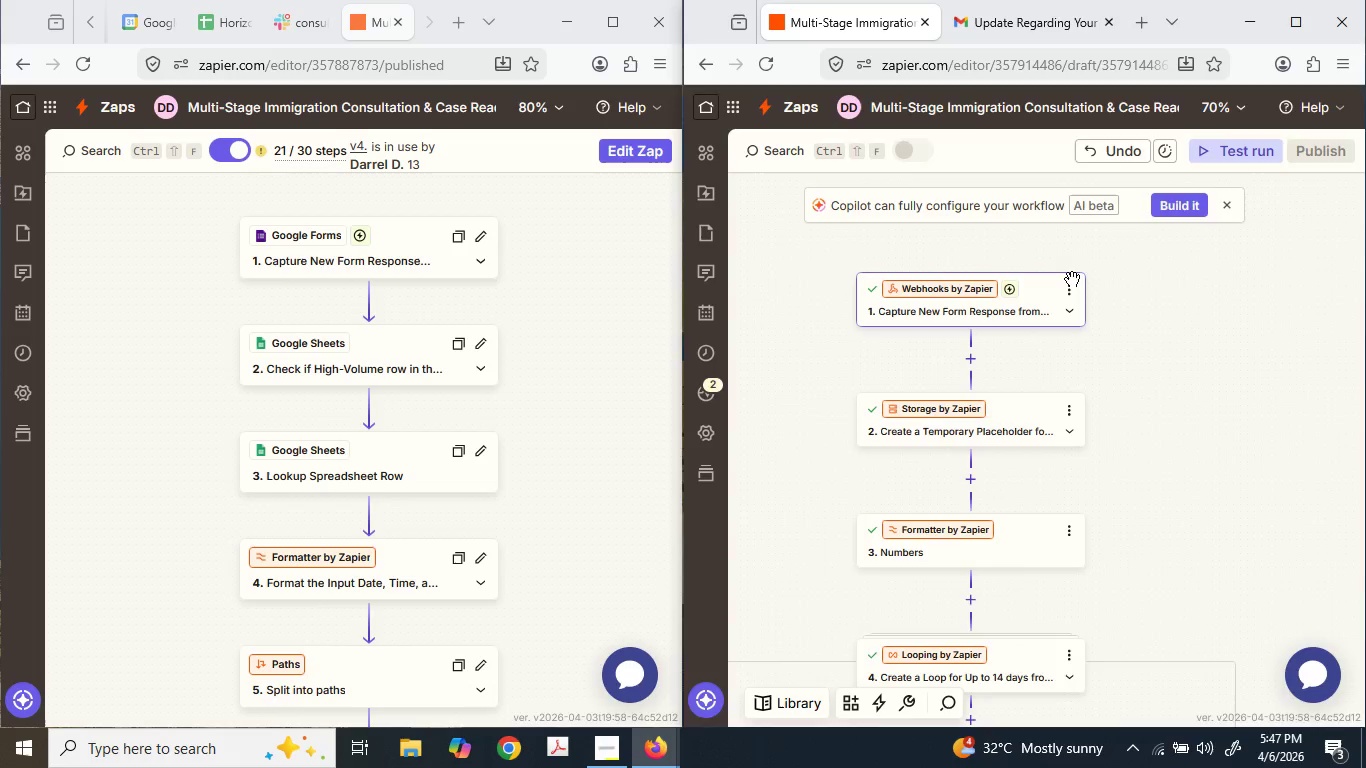 
triple_click([1071, 280])
 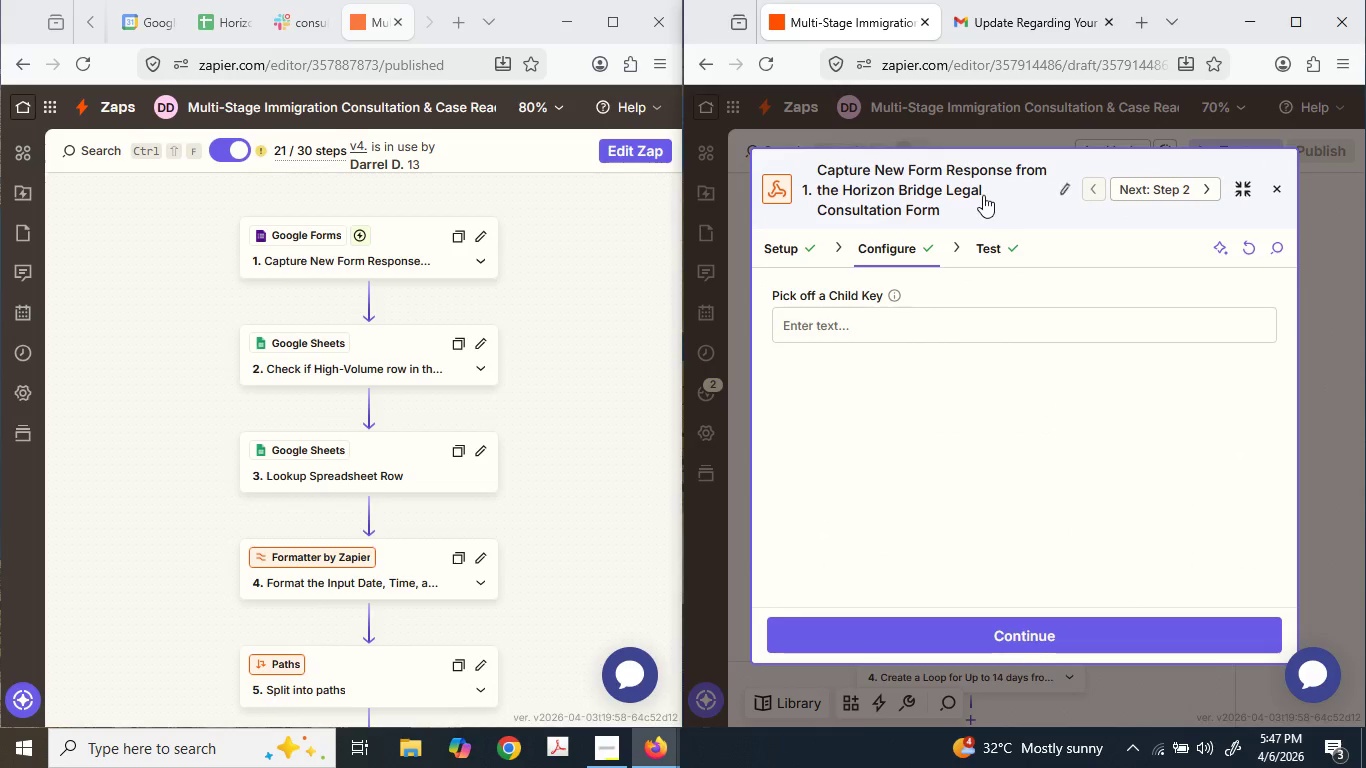 
left_click([1068, 186])
 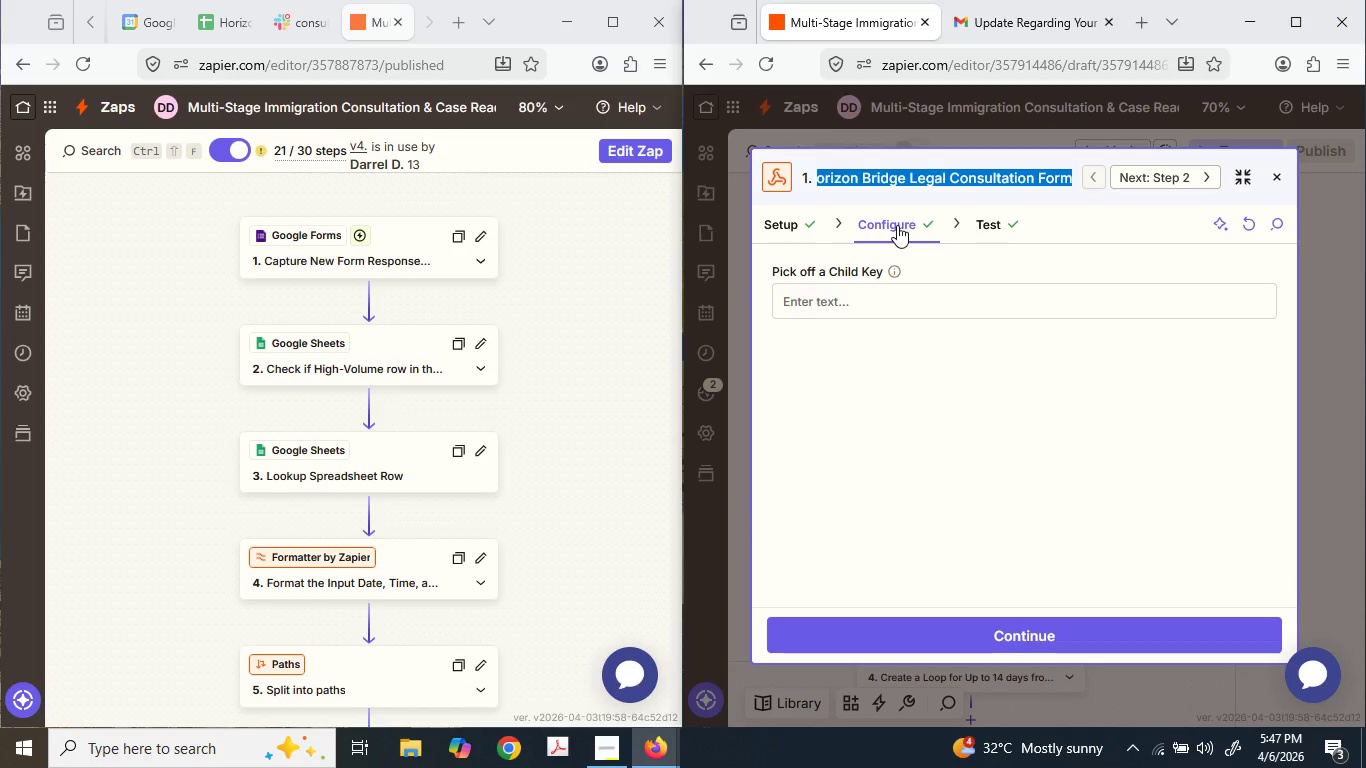 
scroll: coordinate [593, 402], scroll_direction: none, amount: 0.0
 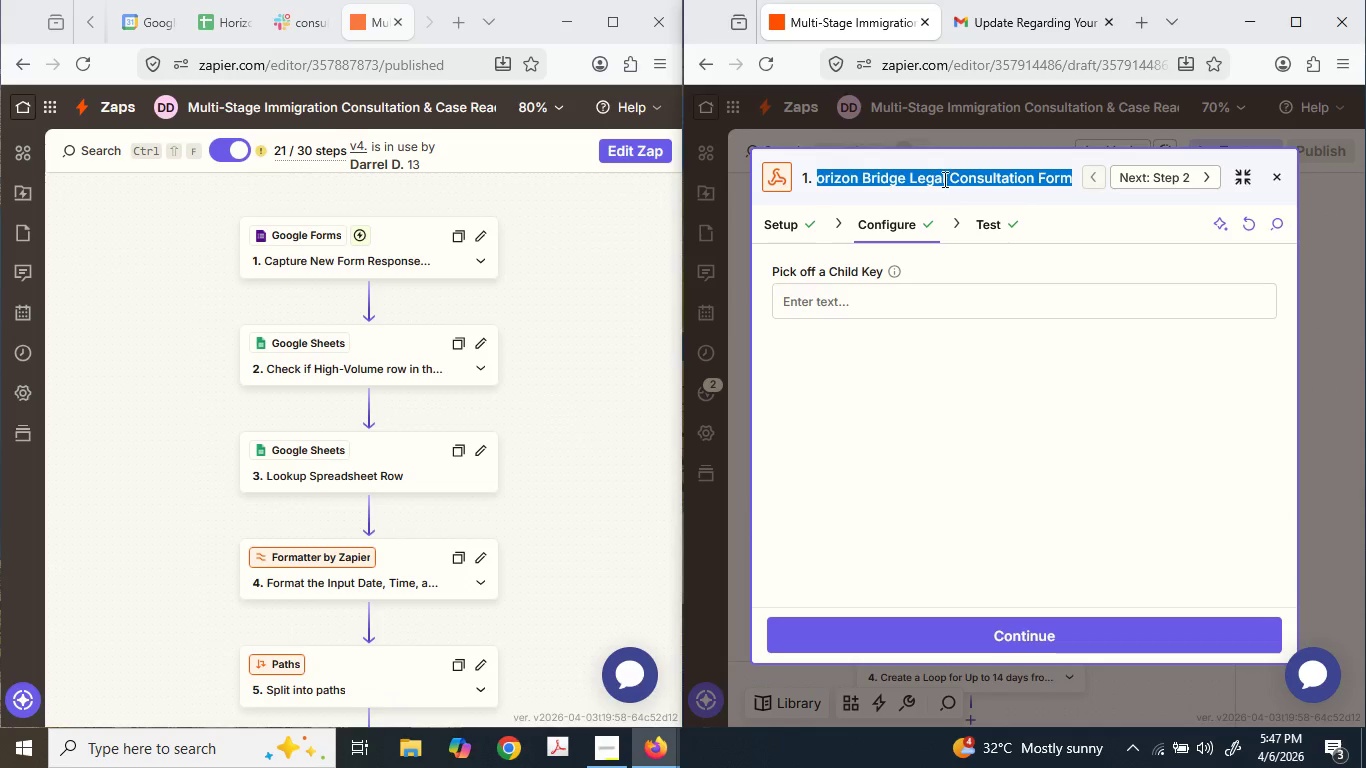 
left_click([941, 341])
 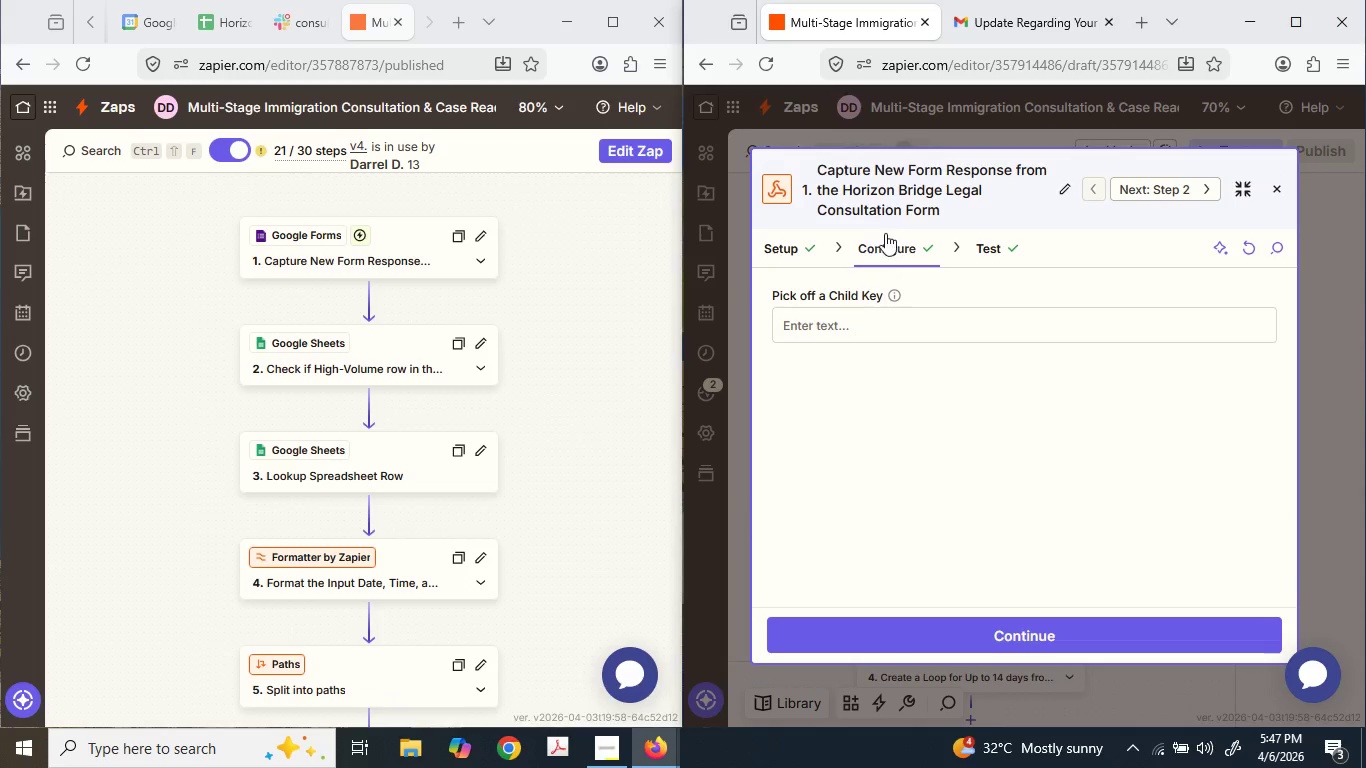 
left_click([902, 206])
 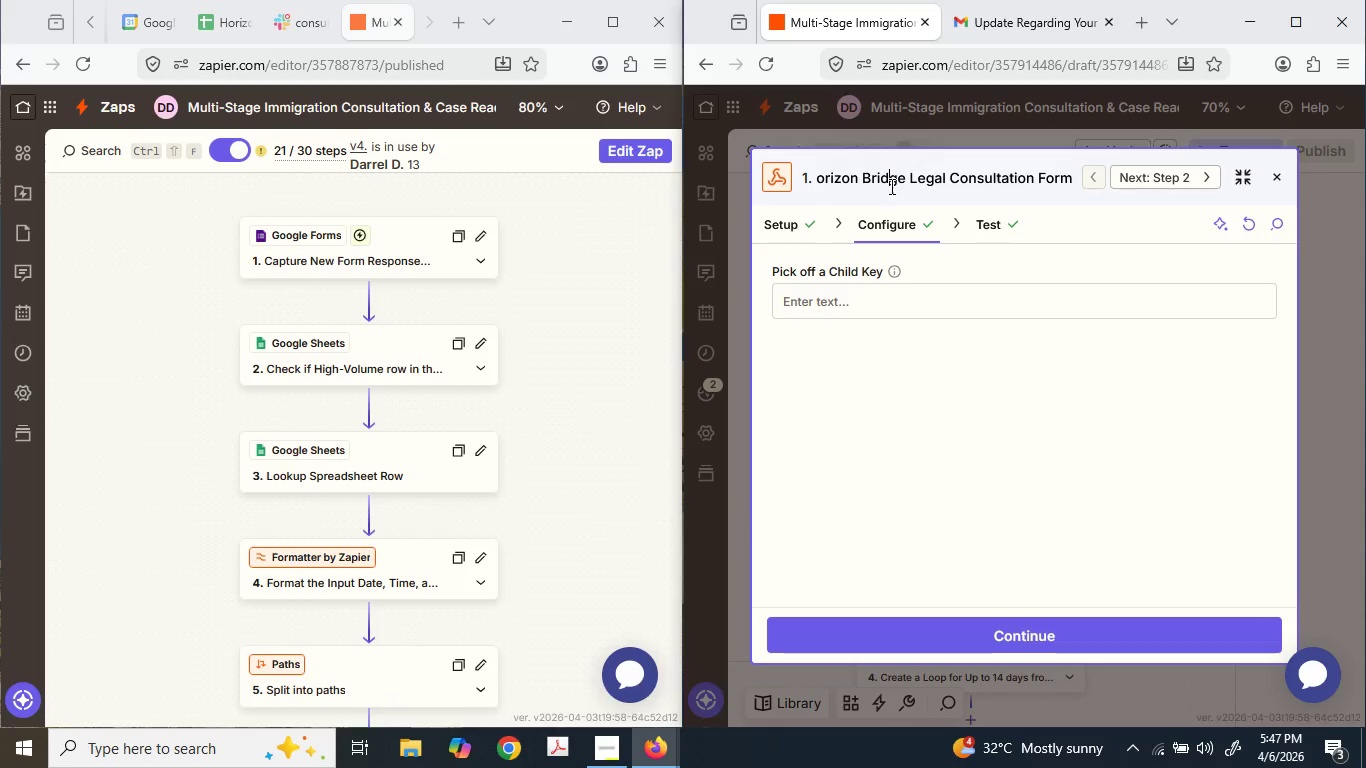 
left_click_drag(start_coordinate=[876, 177], to_coordinate=[851, 194])
 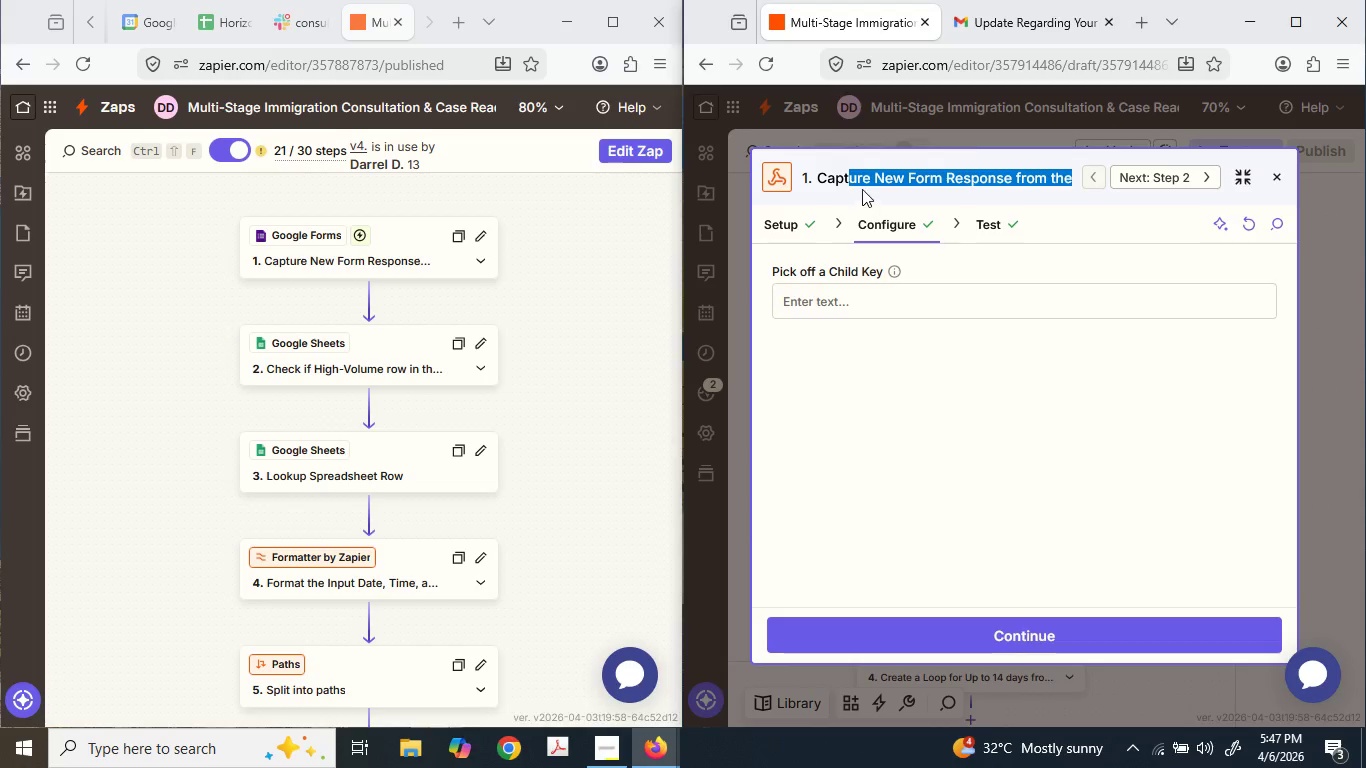 
left_click([862, 189])
 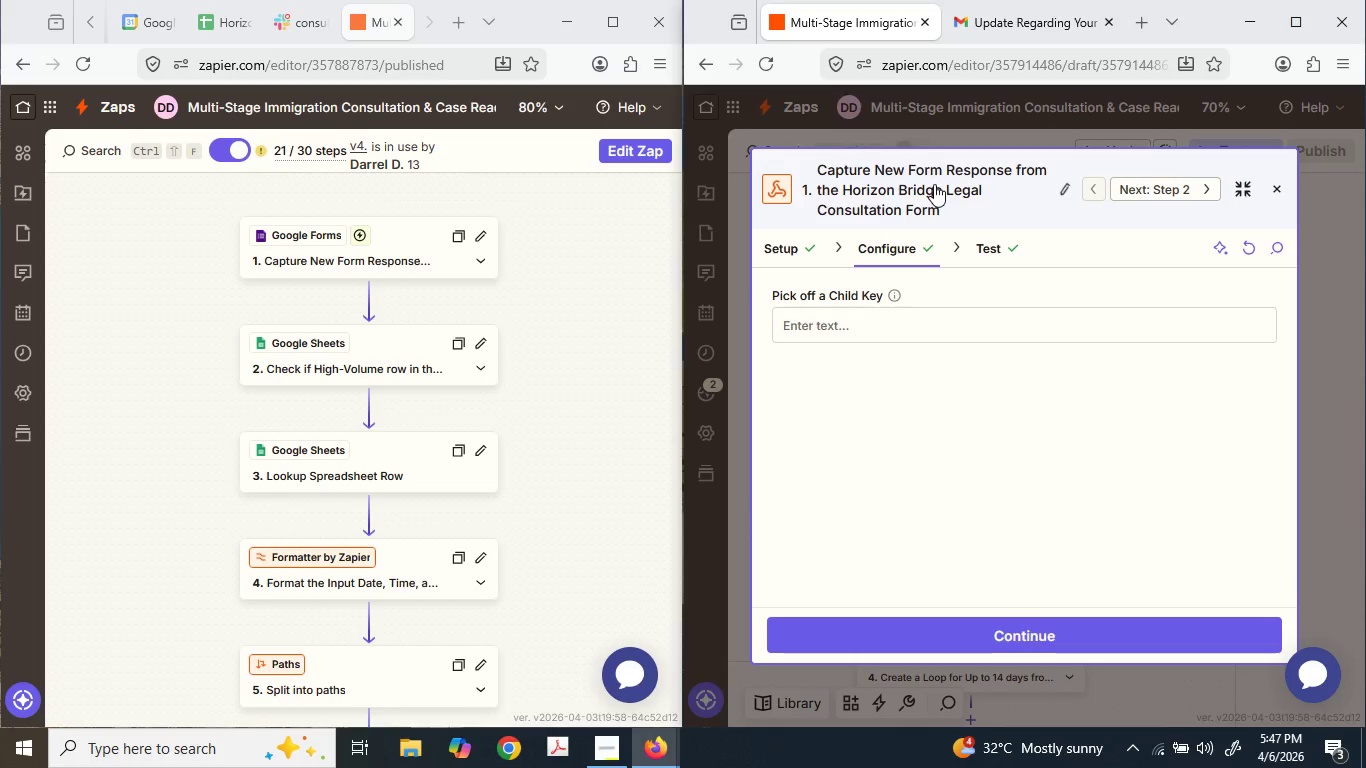 
left_click([935, 184])
 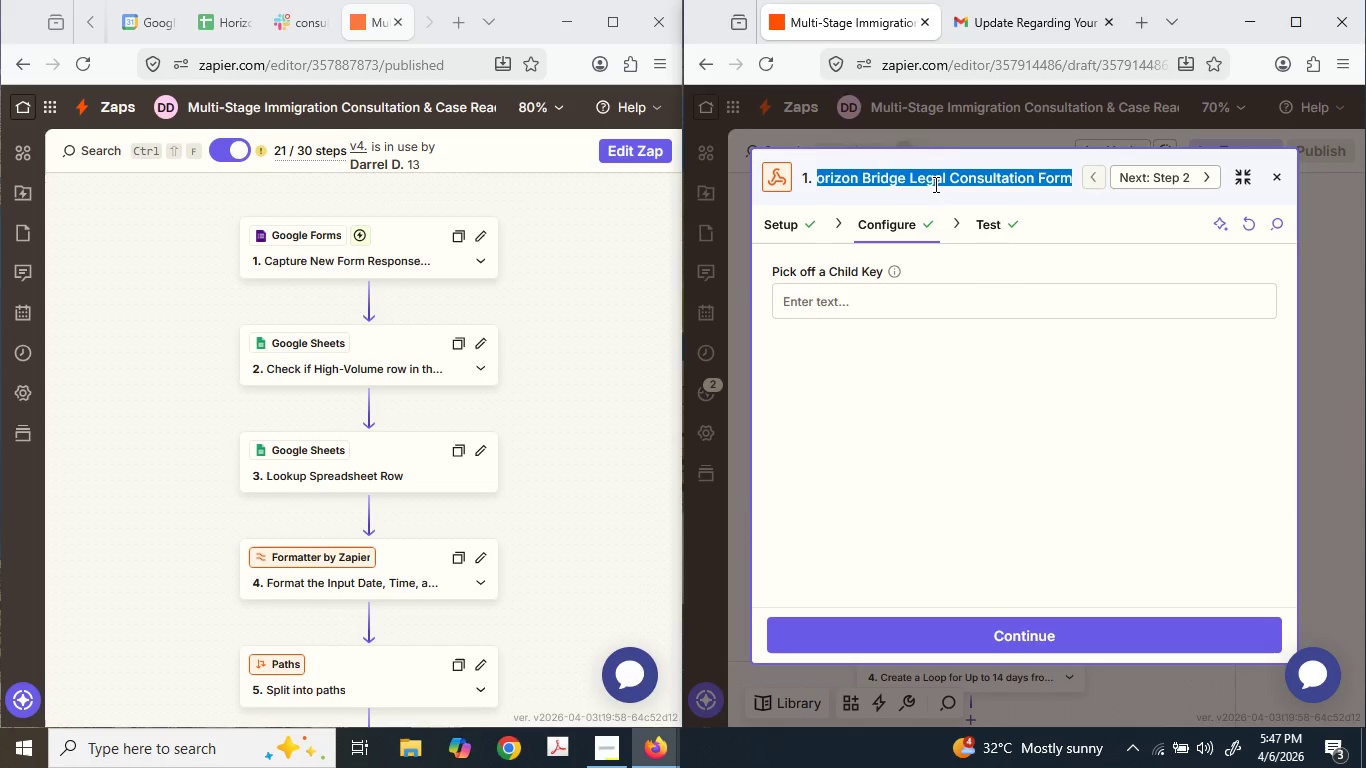 
left_click([934, 184])
 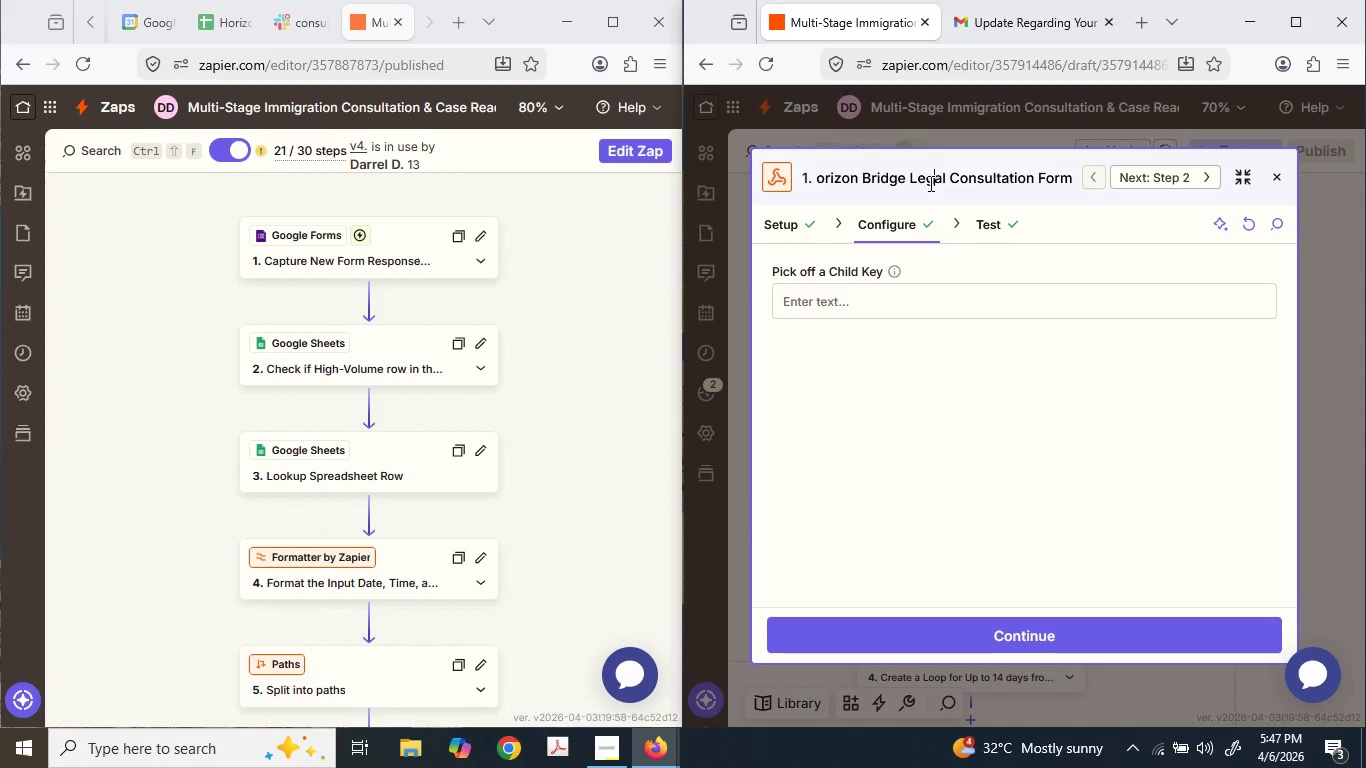 
key(Control+ControlLeft)
 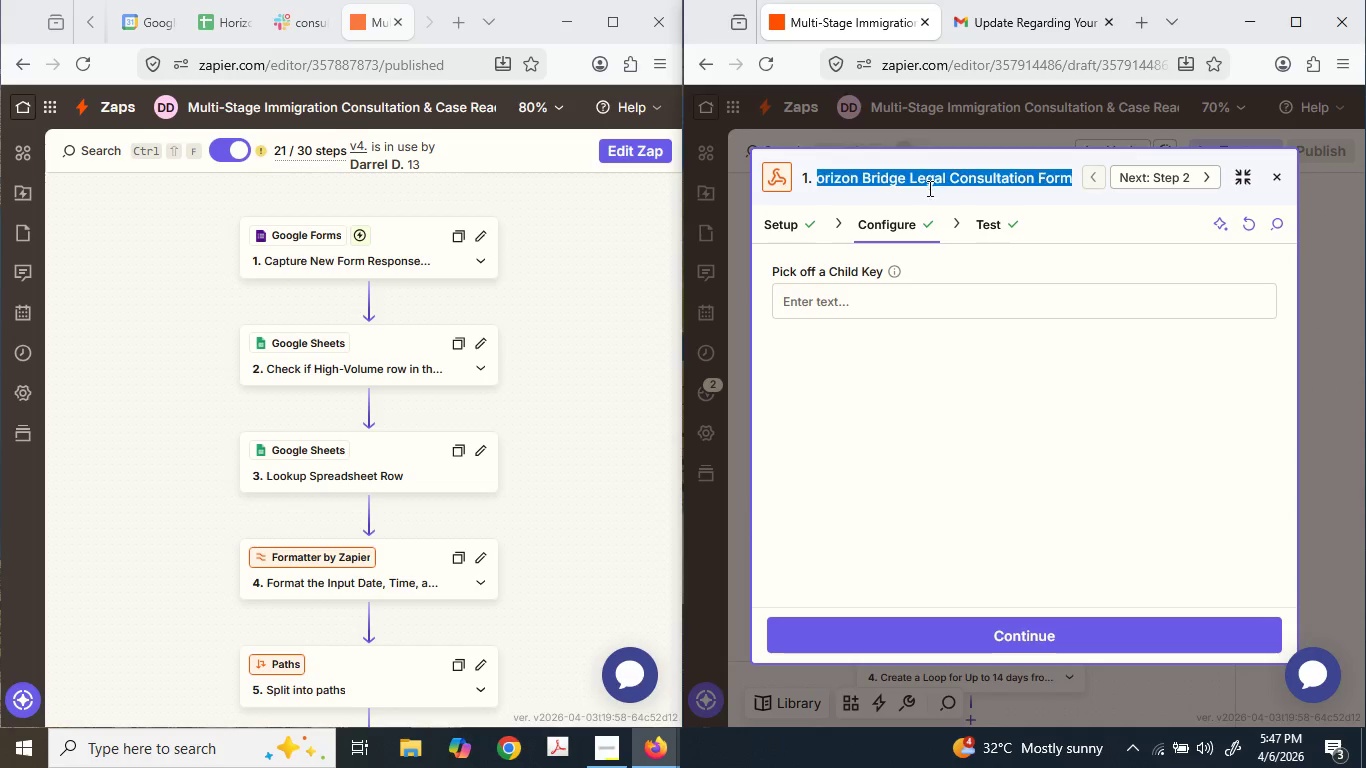 
key(Control+A)
 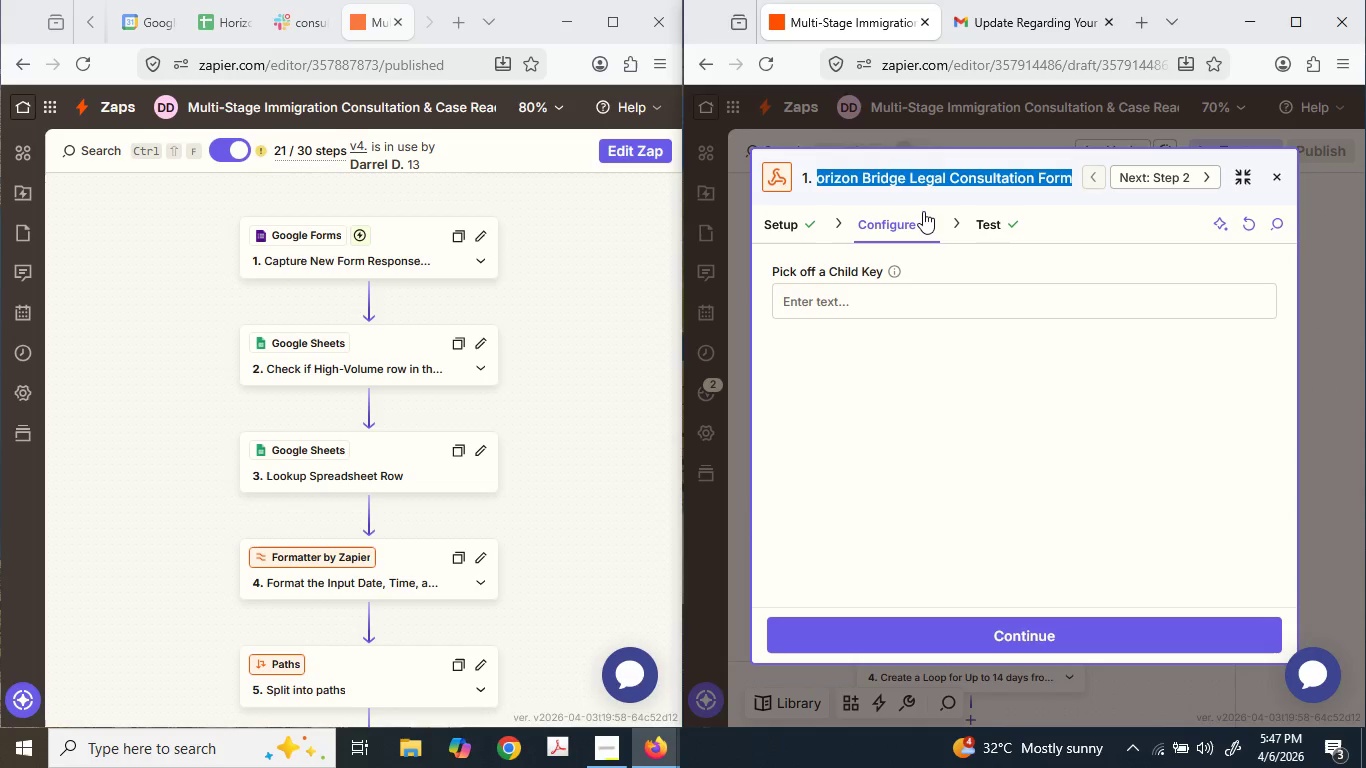 
key(Shift+O)
 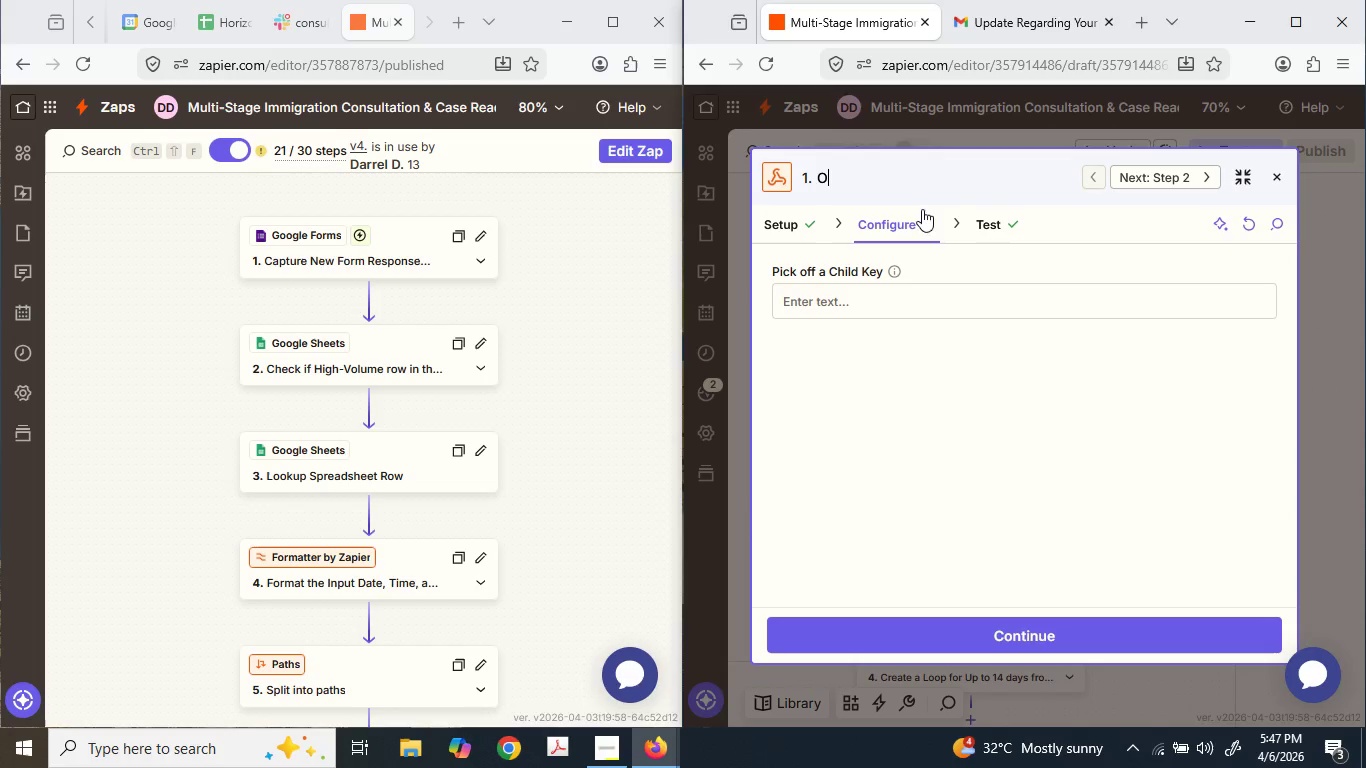 
type(btaintheGoogle For)
 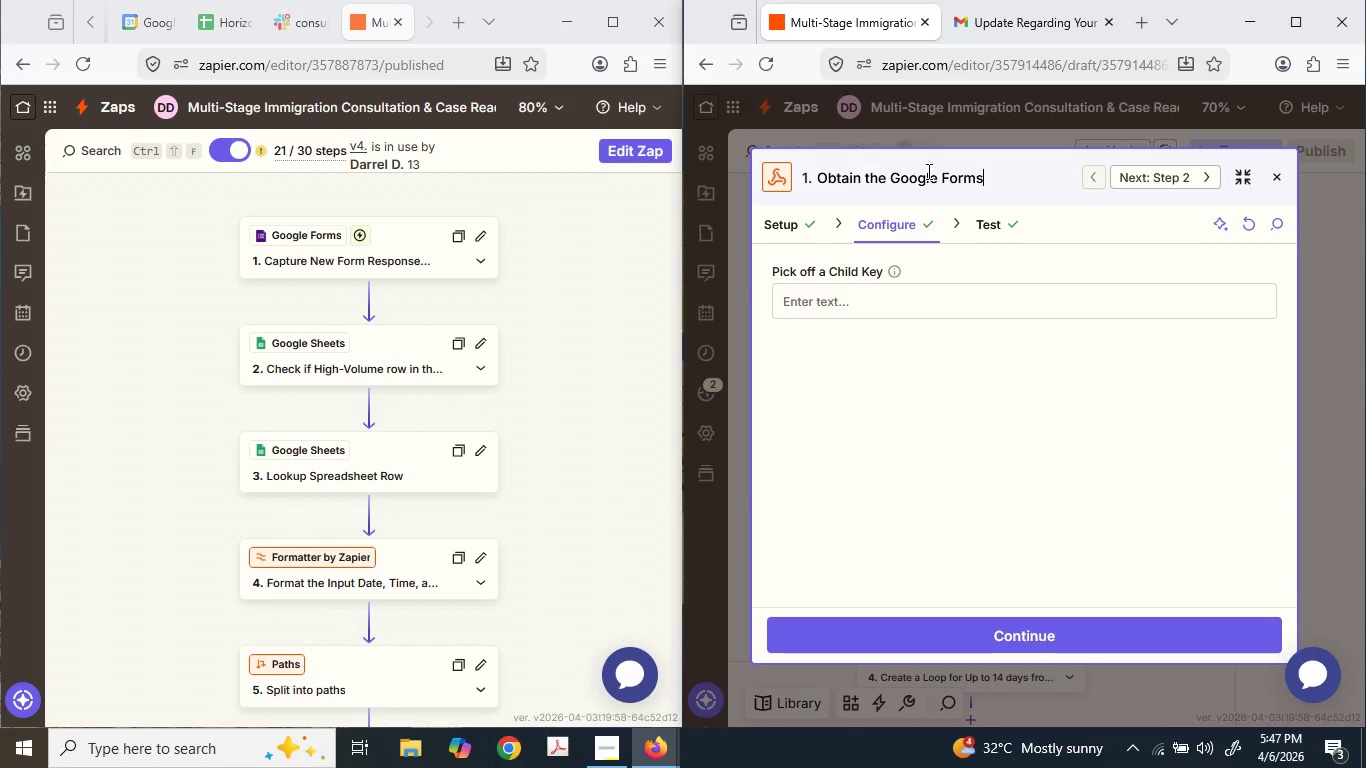 
type(ms fields)
 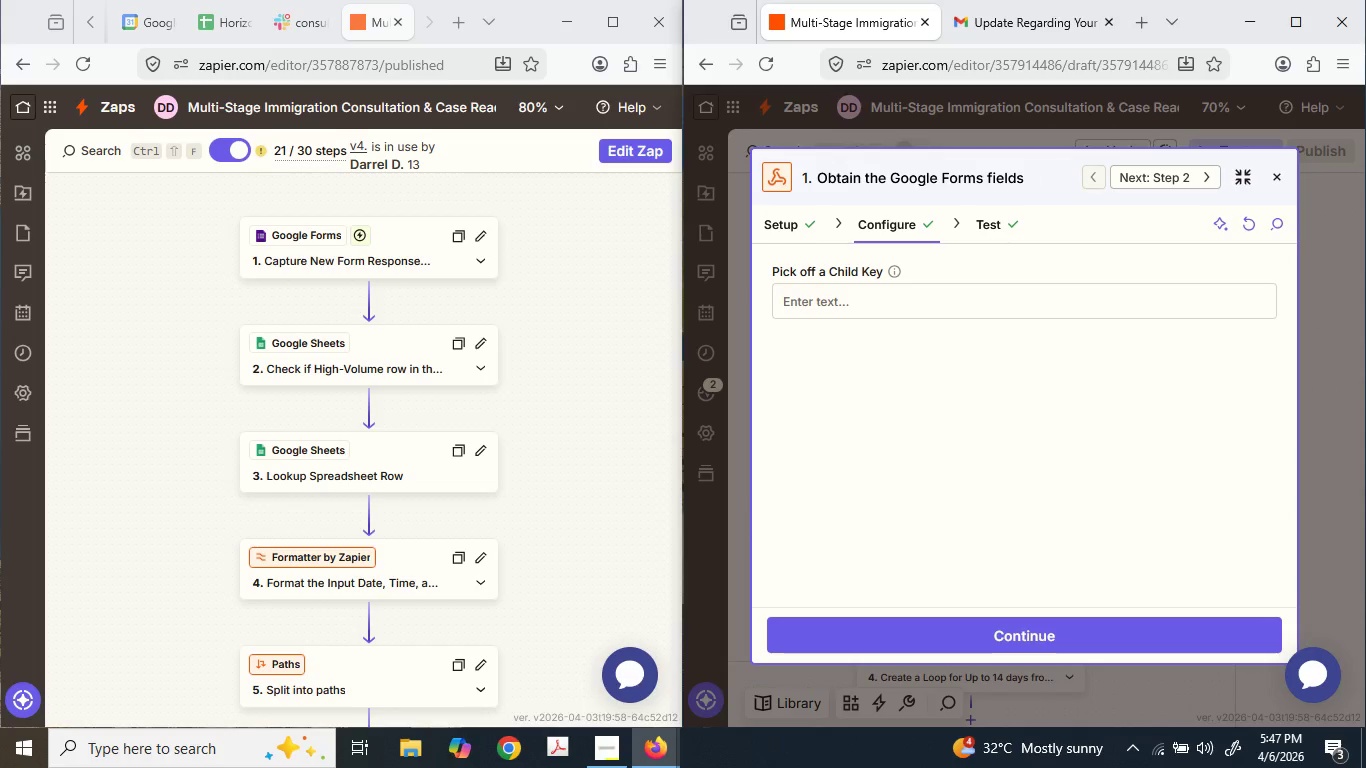 
type( to)
 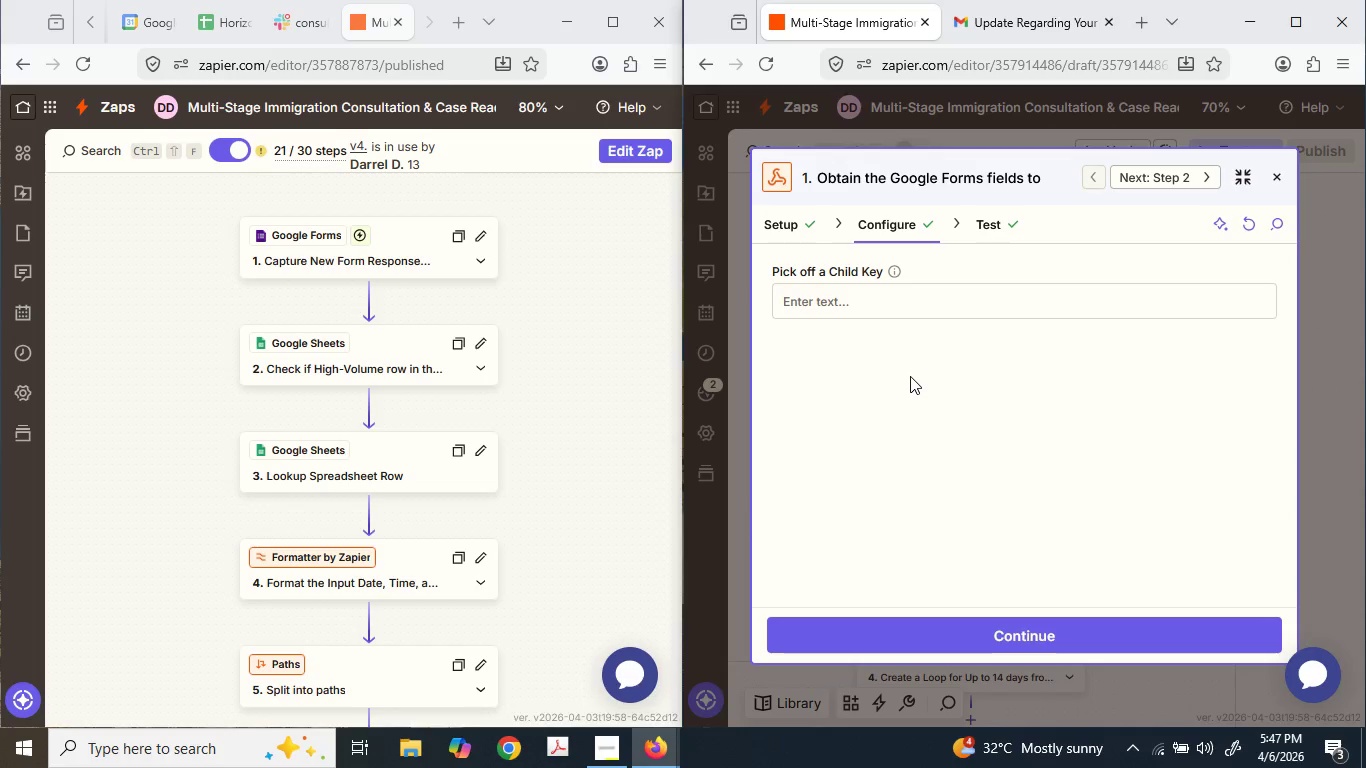 
key(Backspace)
key(Backspace)
type(f)
key(Backspace)
type(to be Used for T)
key(Backspace)
type(t)
key(Backspace)
type(this Zap)
 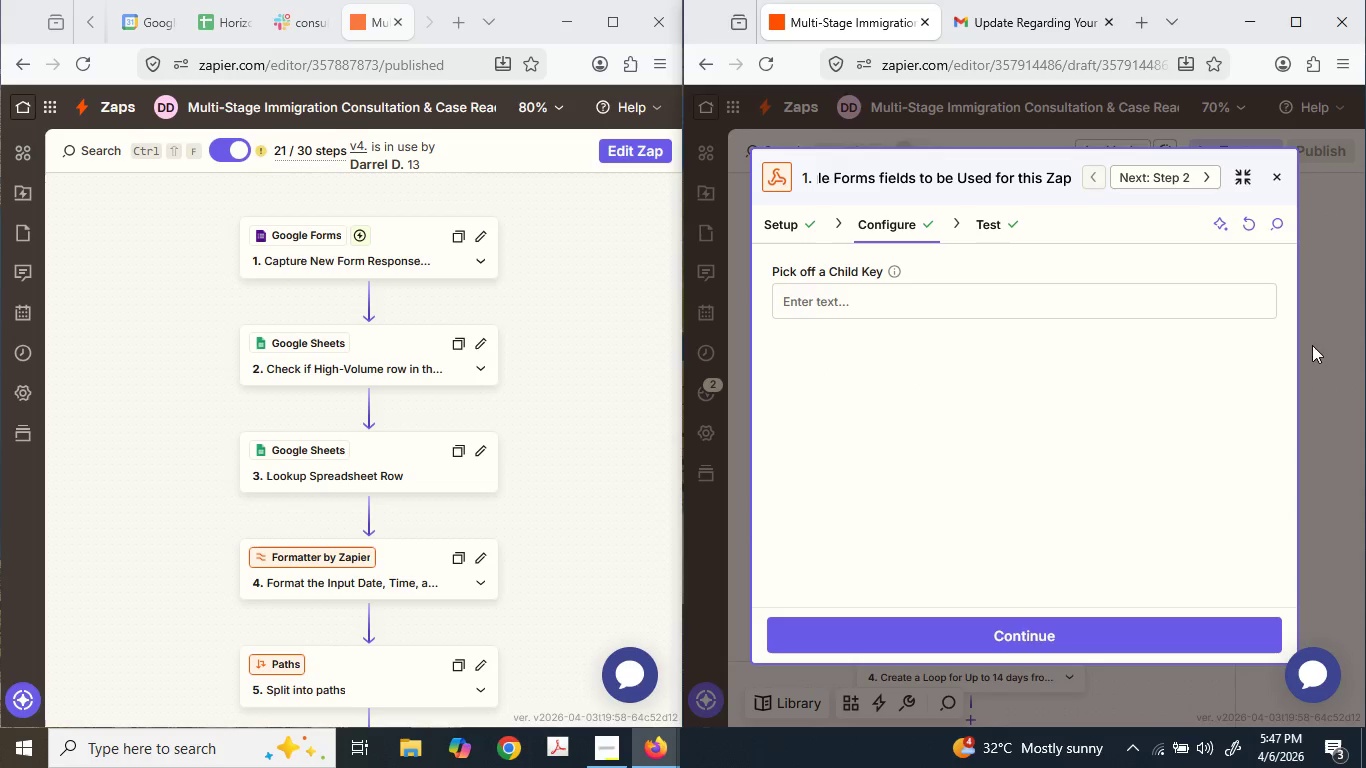 
left_click([1346, 341])
 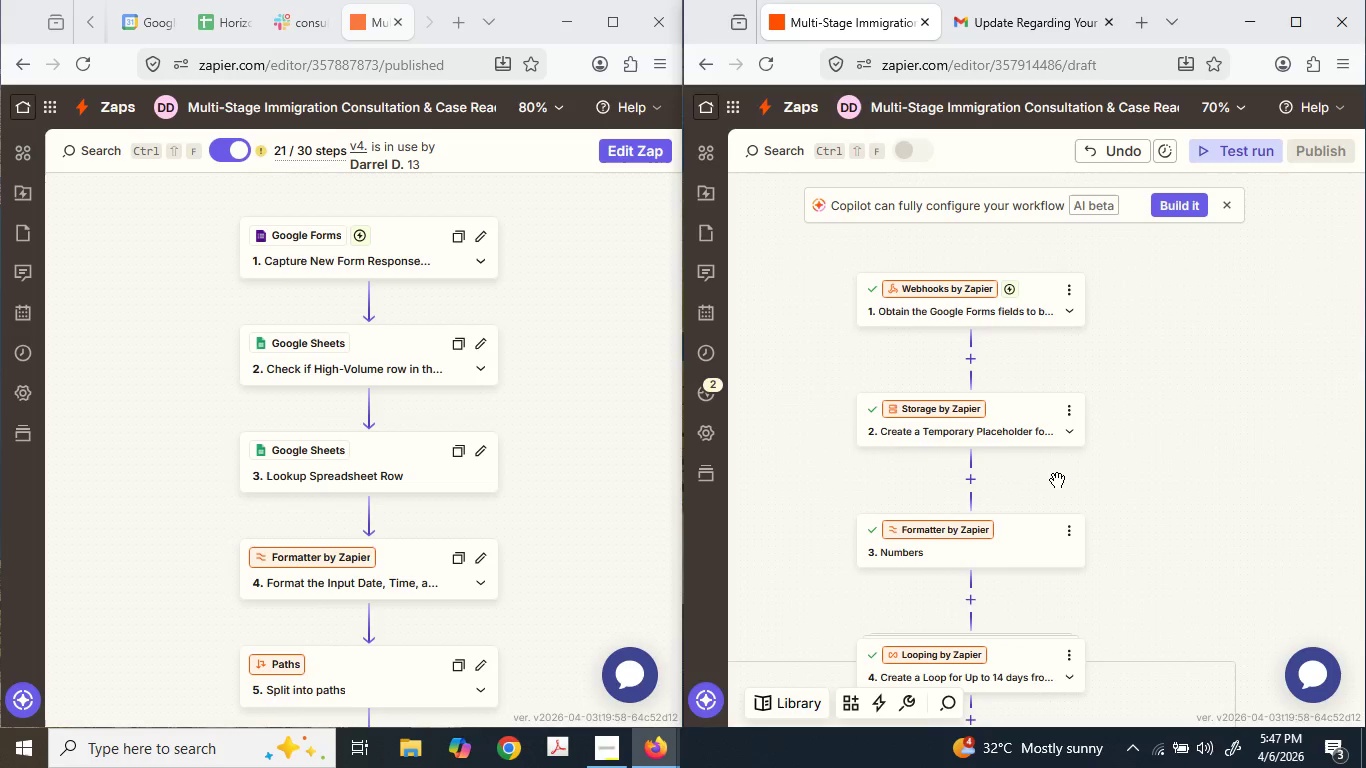 
scroll: coordinate [1056, 483], scroll_direction: down, amount: 2.0
 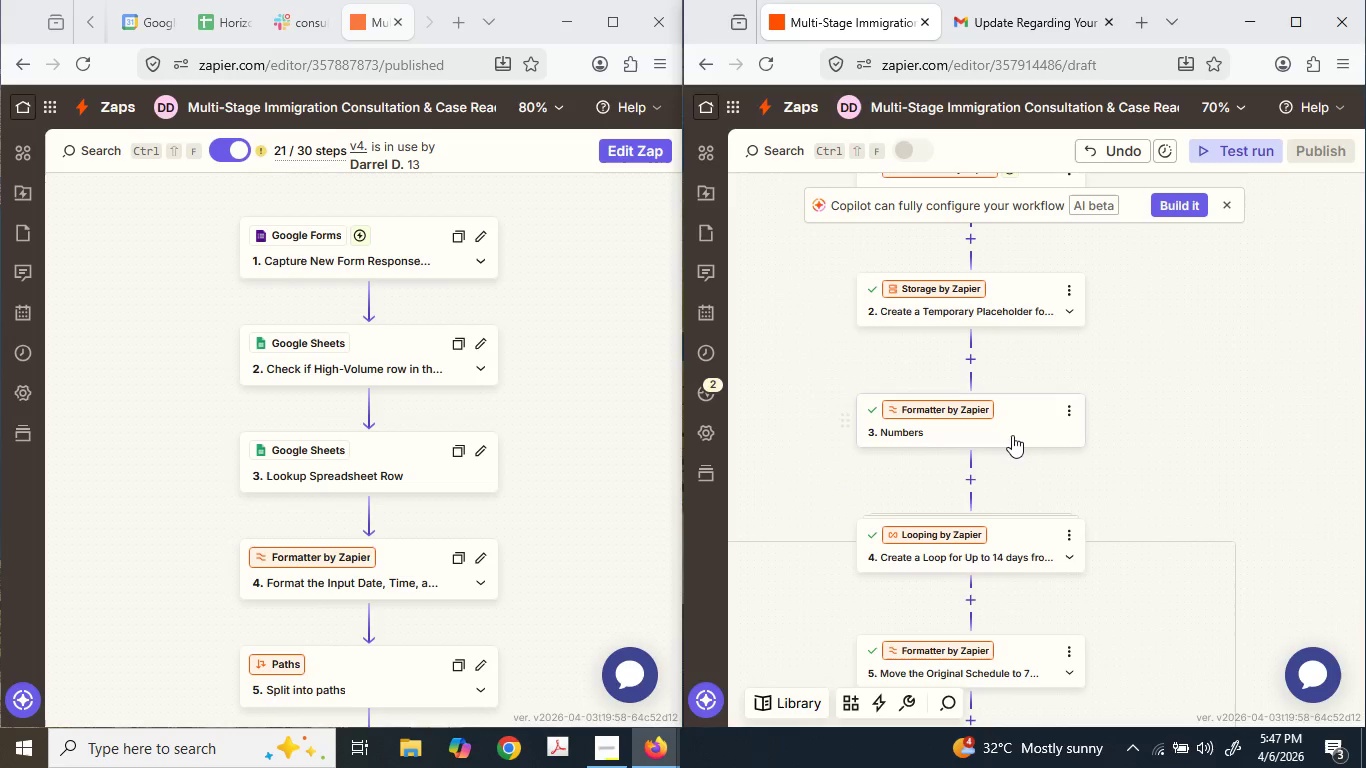 
left_click([1011, 433])
 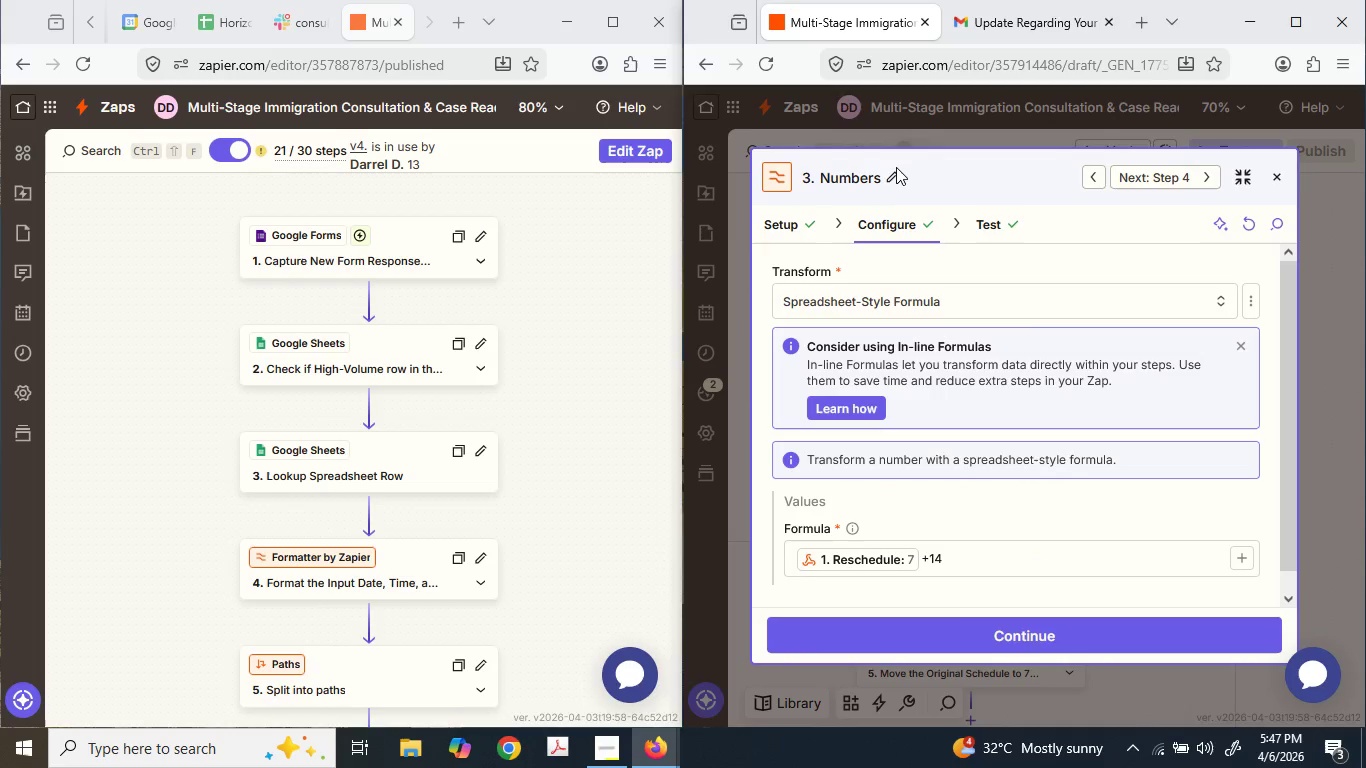 
double_click([892, 171])
 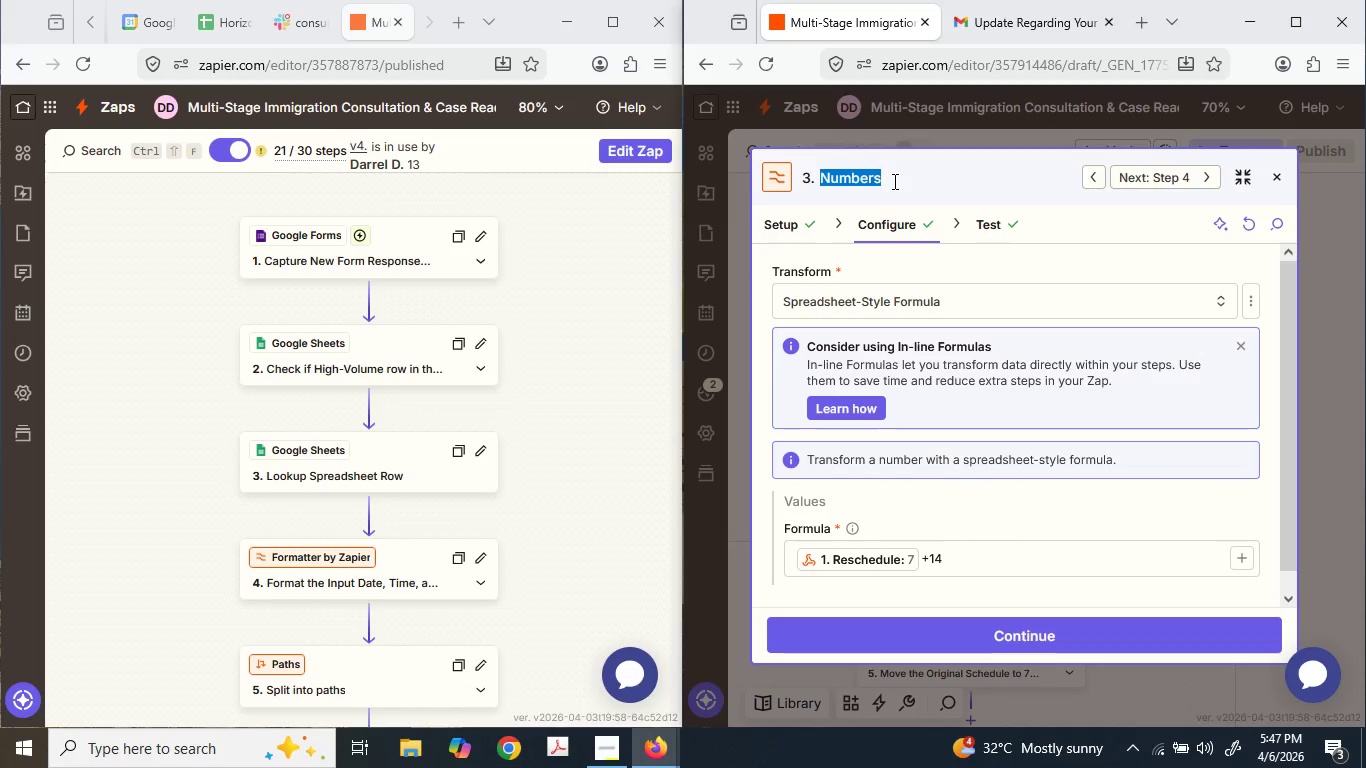 
type(For)
 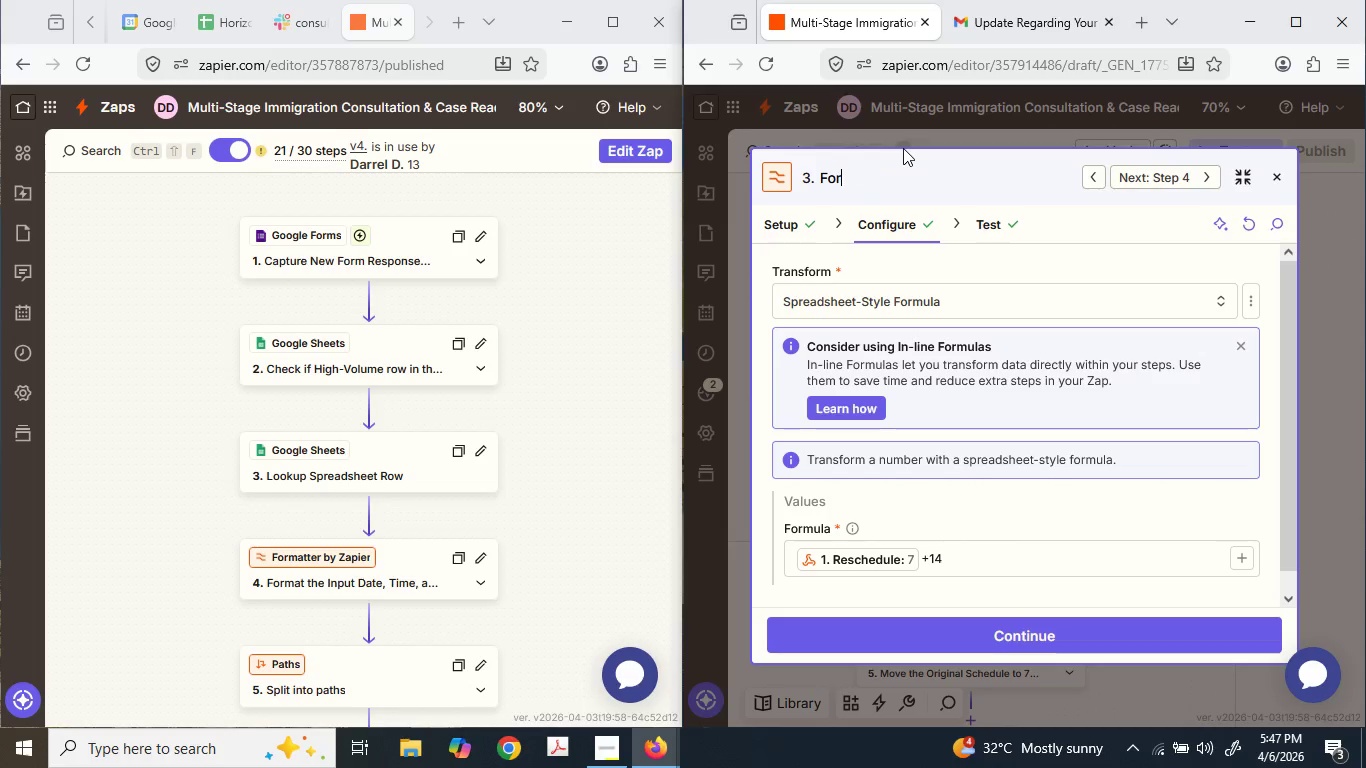 
type(mat the)
 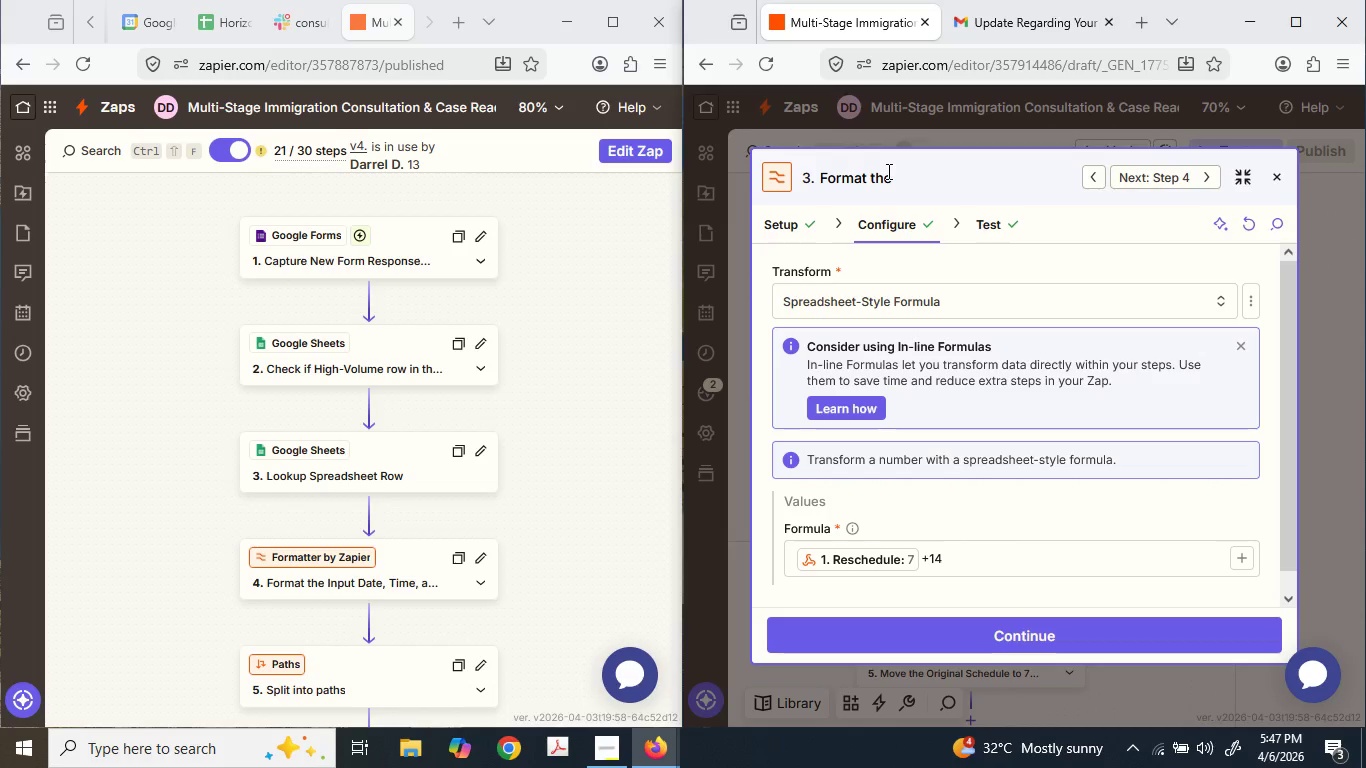 
type( Reschedule )
 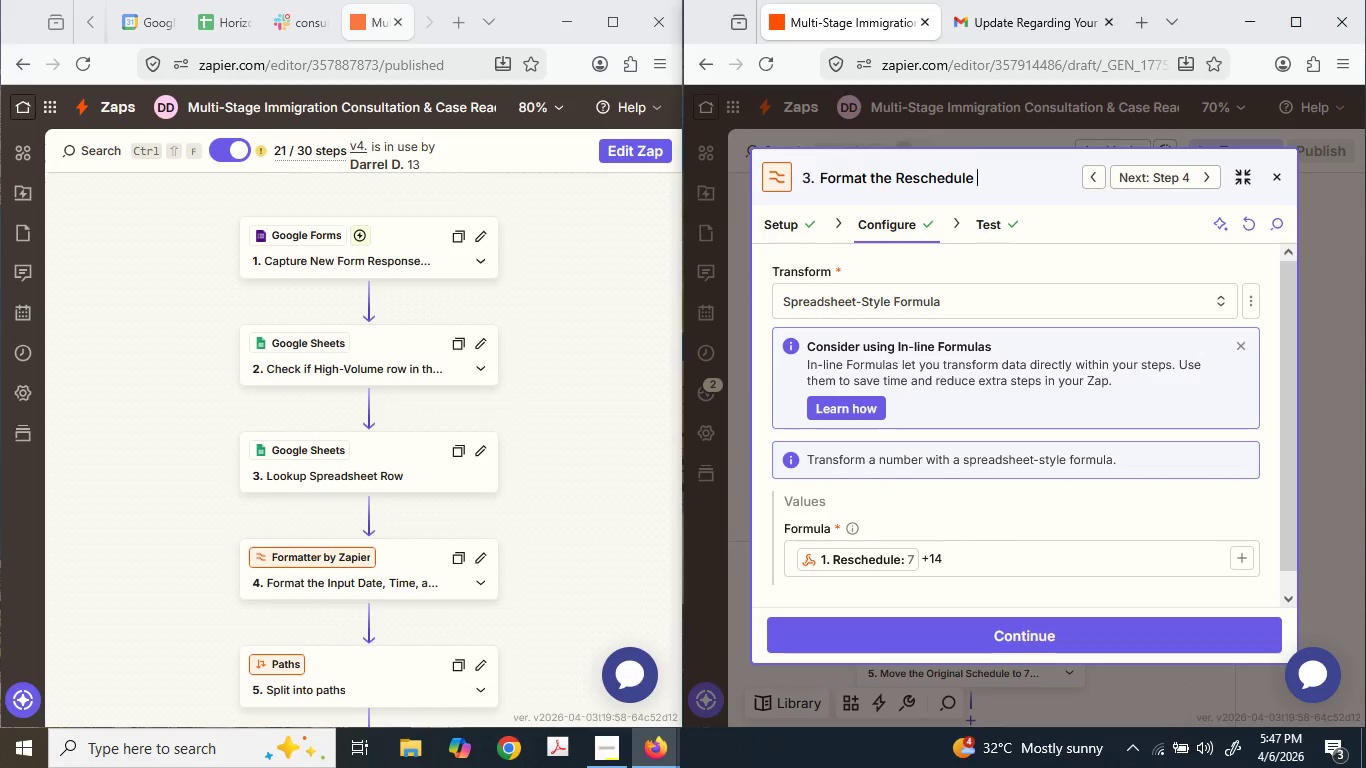 
type(day )
key(Backspace)
key(Backspace)
key(Backspace)
key(Backspace)
type(D)
 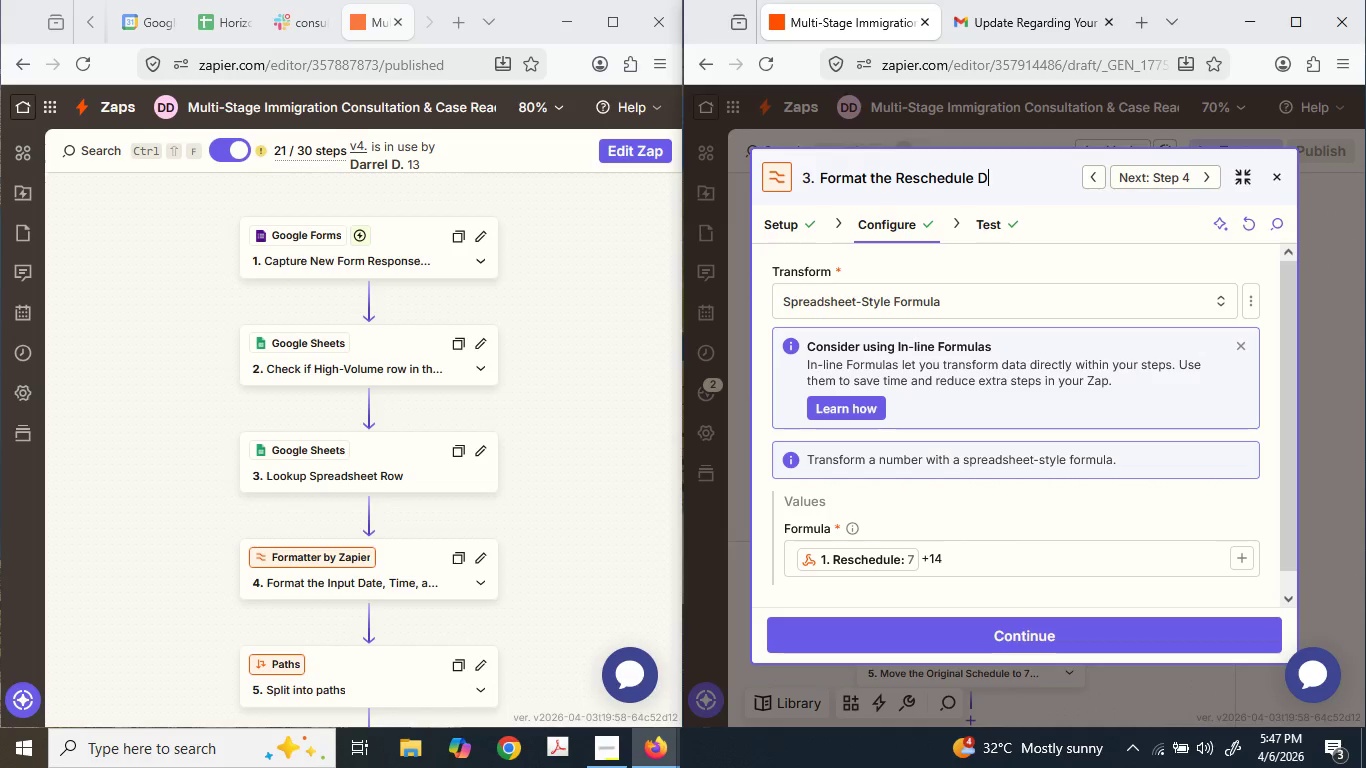 
type(Ay )
key(Backspace)
key(Backspace)
key(Backspace)
type(ay c)
key(Backspace)
type(Co)
 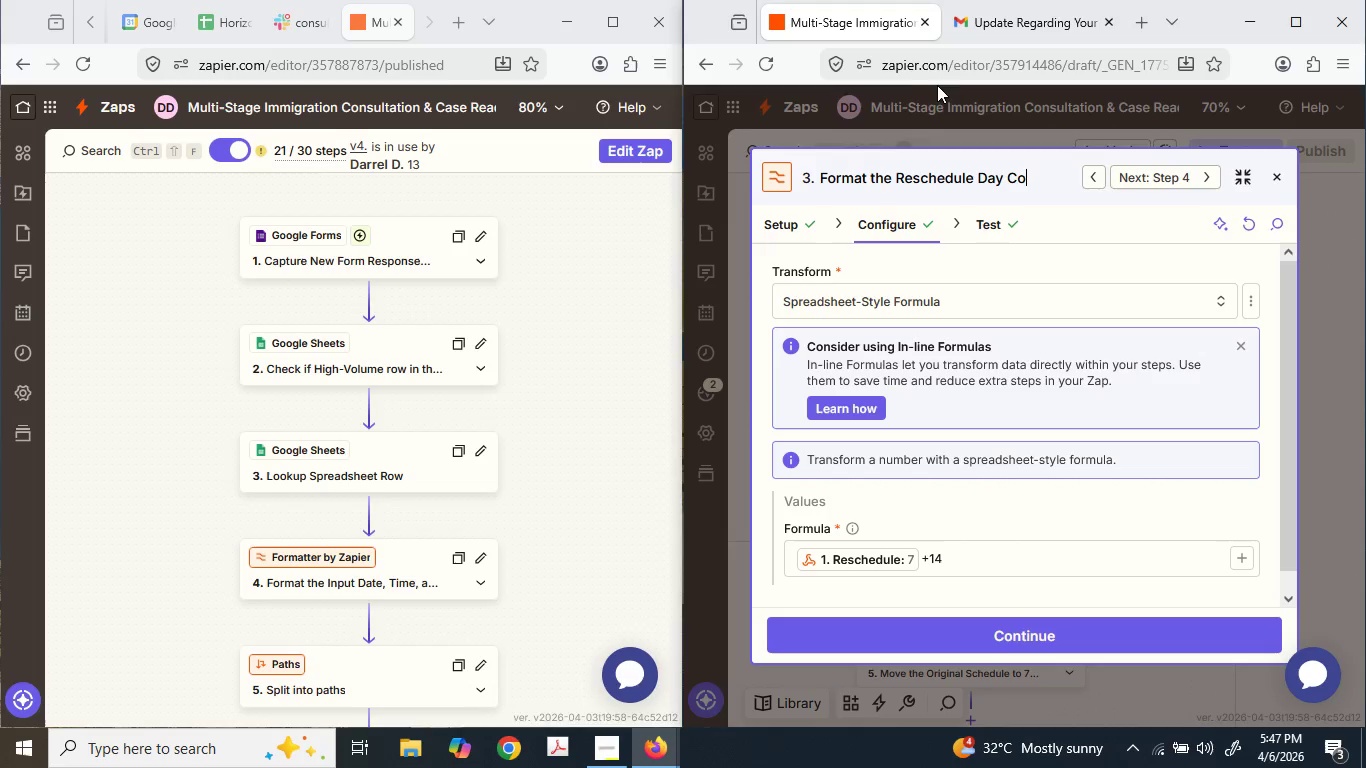 
type(unt to Up to 14 da)
key(Backspace)
type(Da)
key(Backspace)
key(Backspace)
 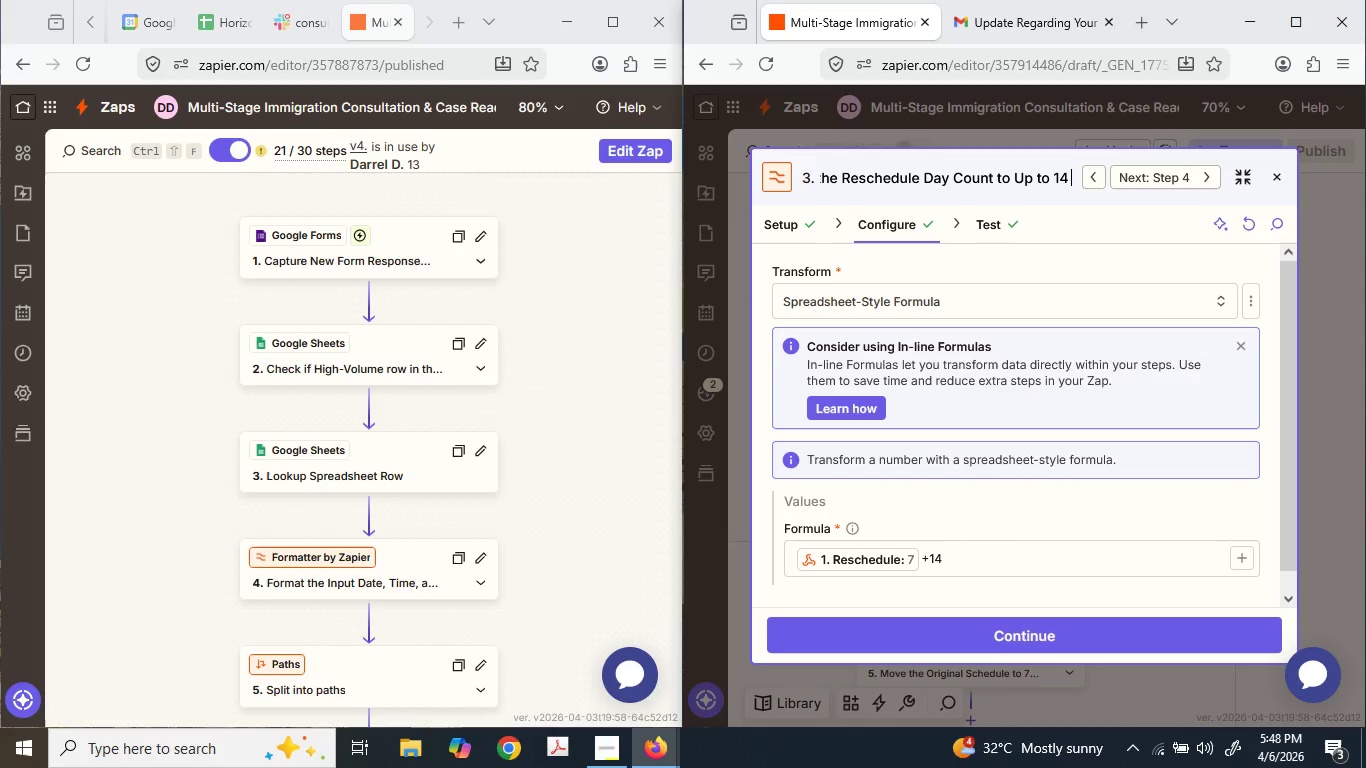 
key(Backspace)
type(Days)
 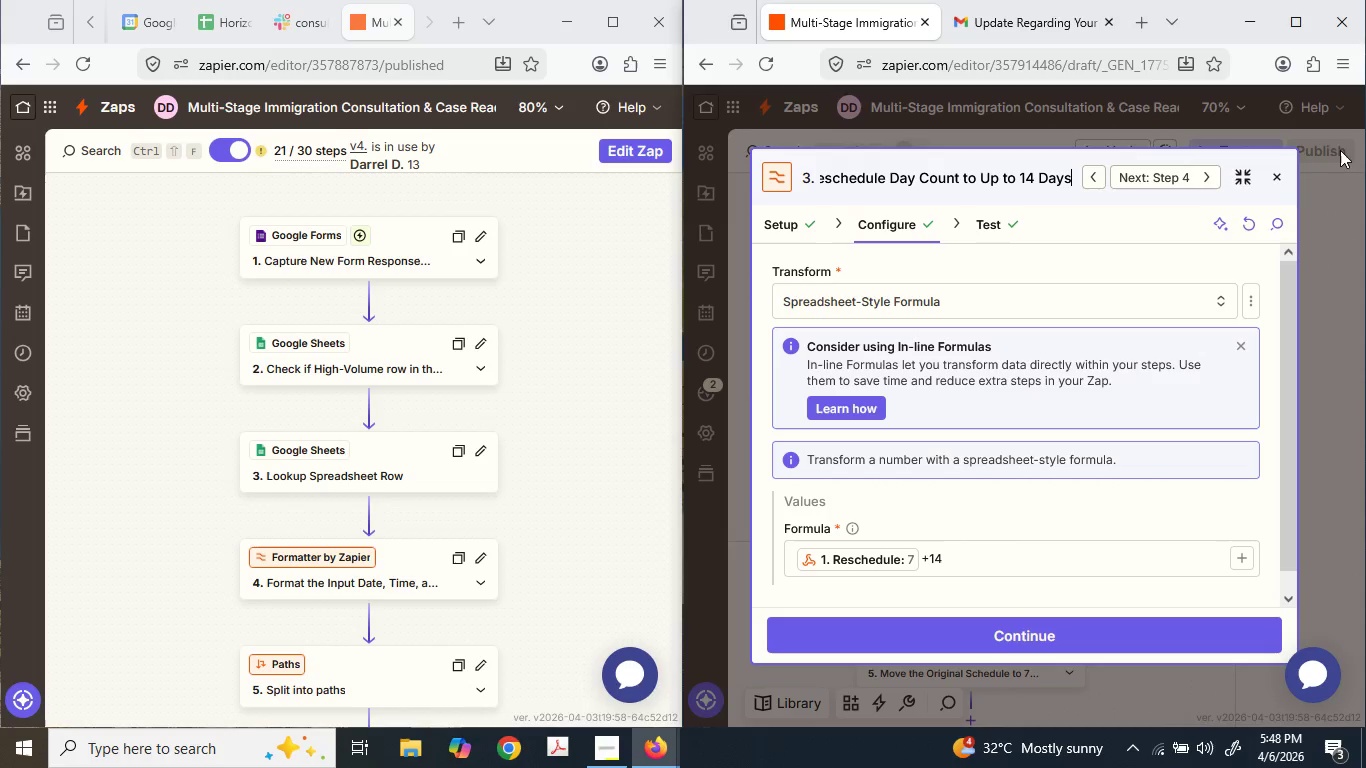 
left_click([1327, 186])
 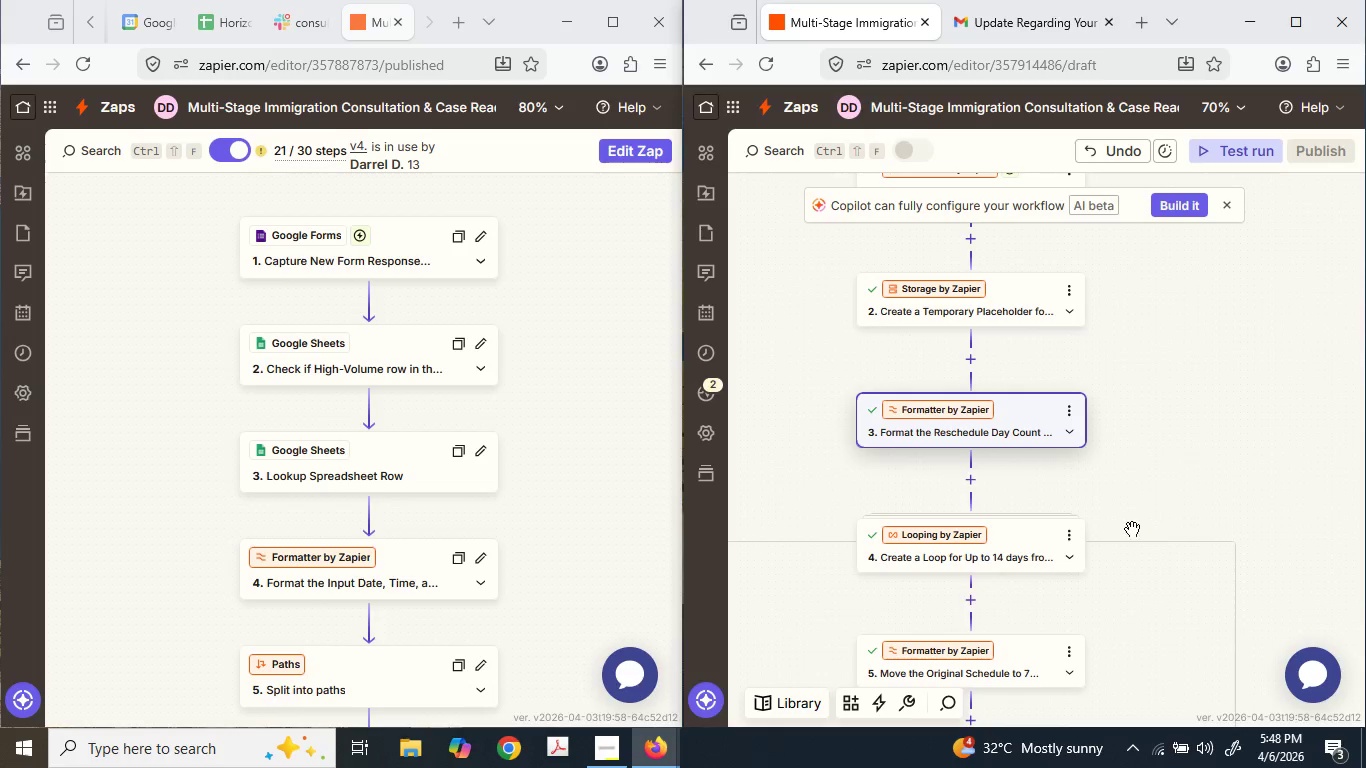 
scroll: coordinate [1118, 484], scroll_direction: down, amount: 6.0
 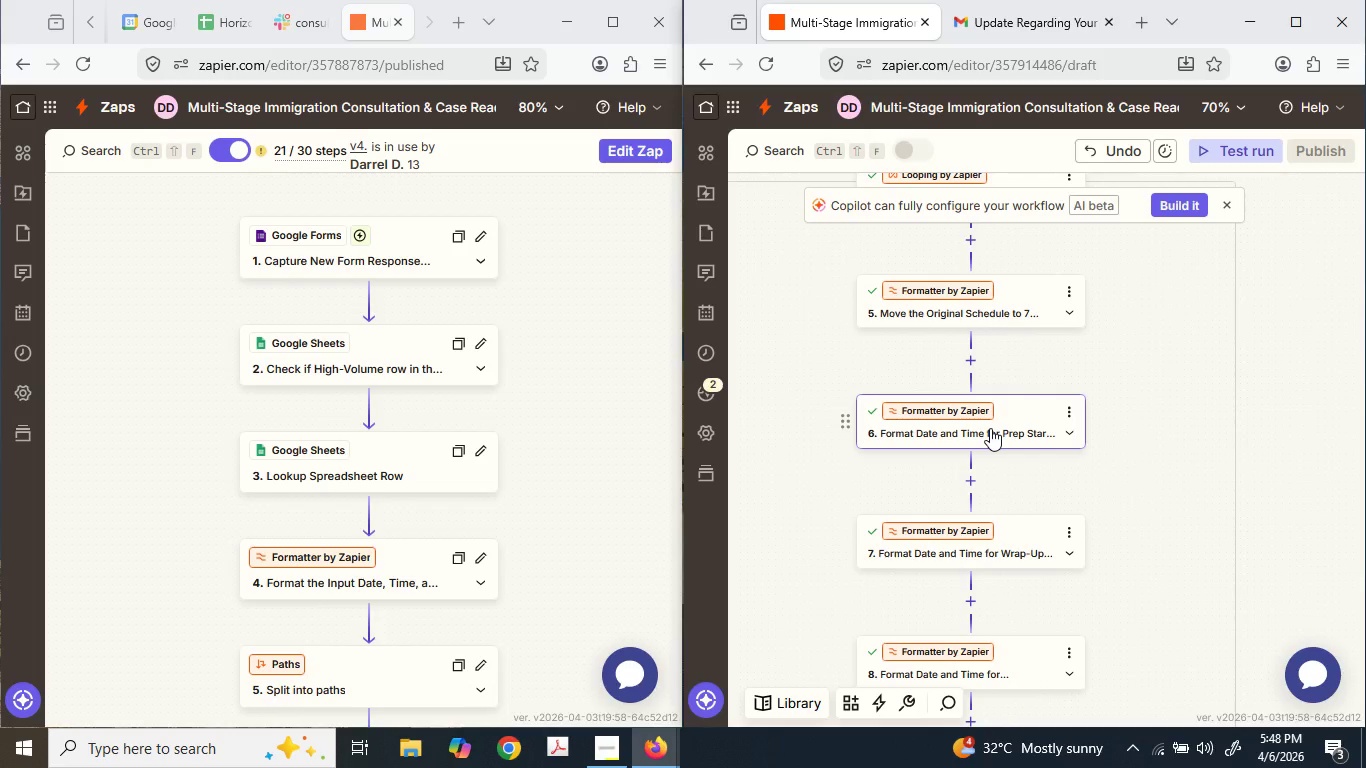 
left_click([990, 427])
 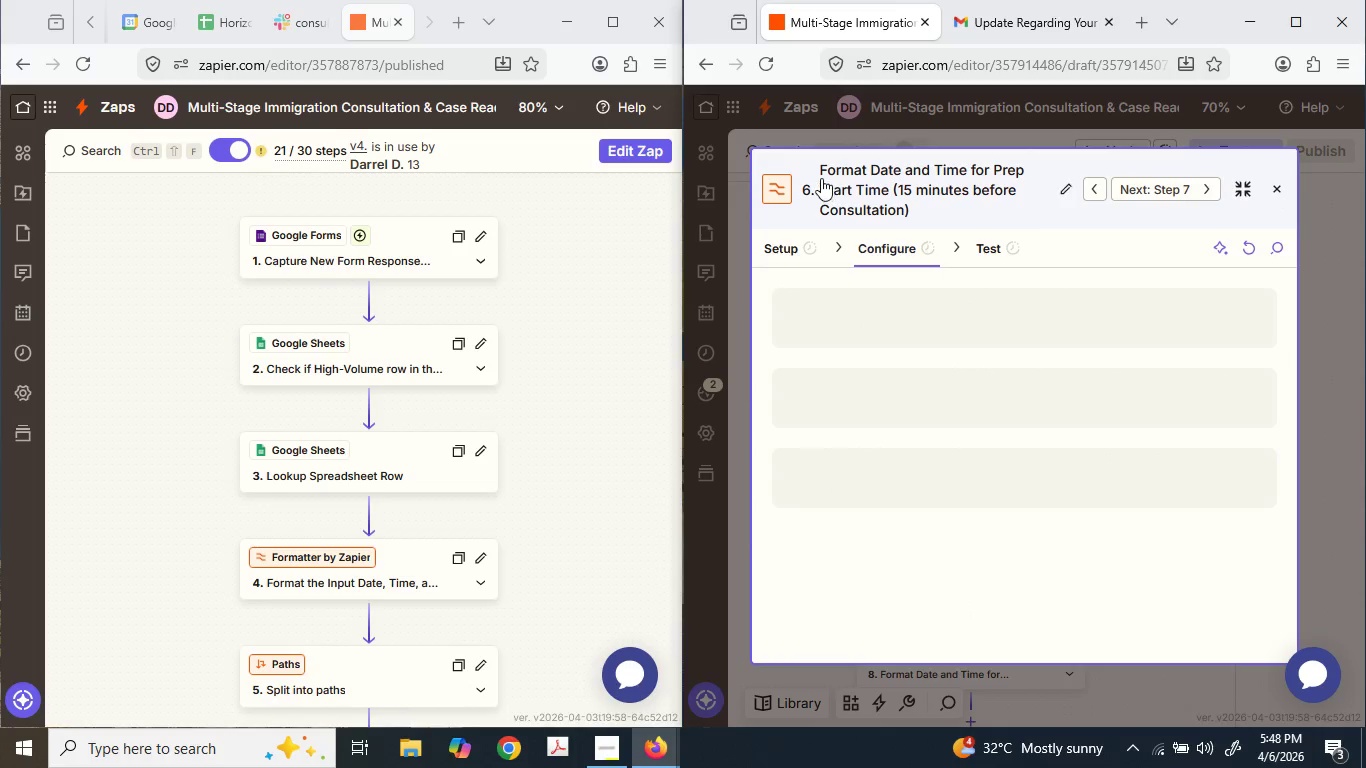 
left_click([863, 172])
 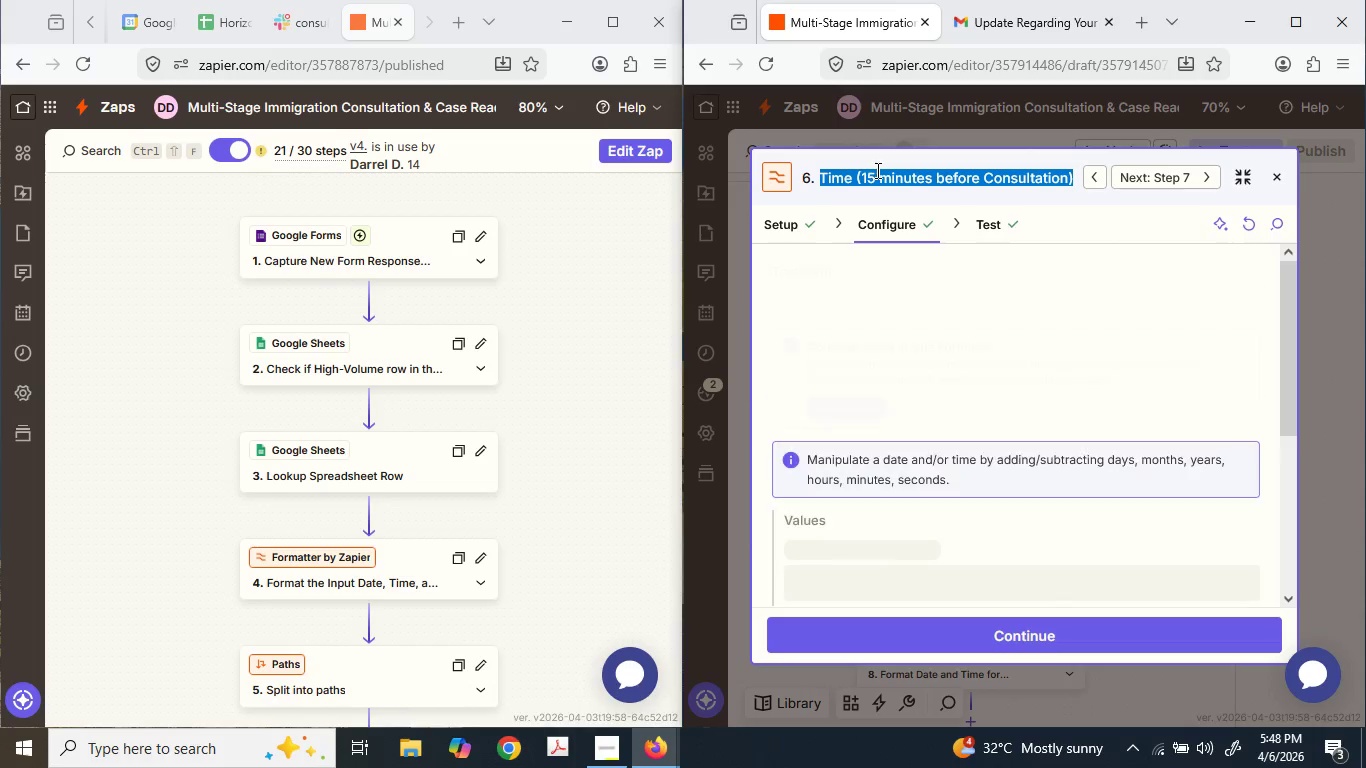 
left_click([875, 170])
 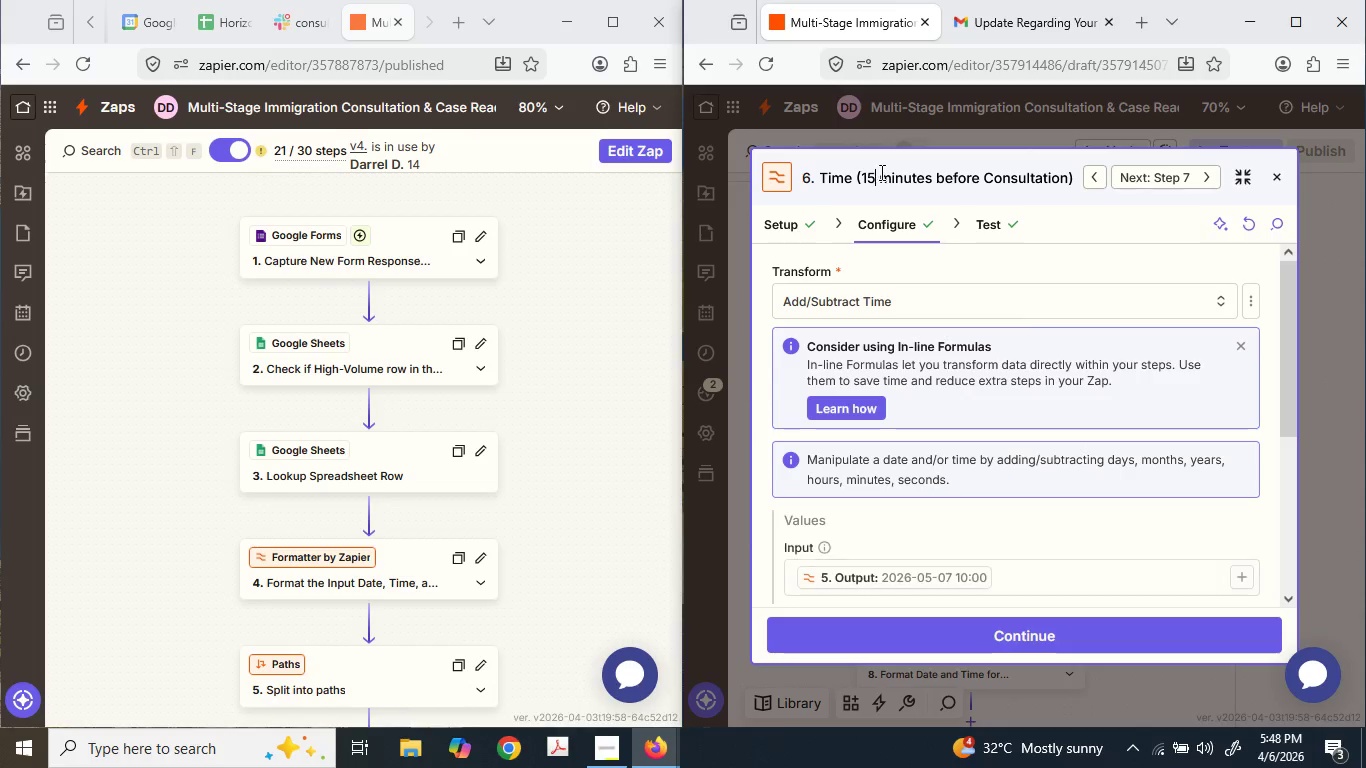 
left_click_drag(start_coordinate=[883, 172], to_coordinate=[898, 175])
 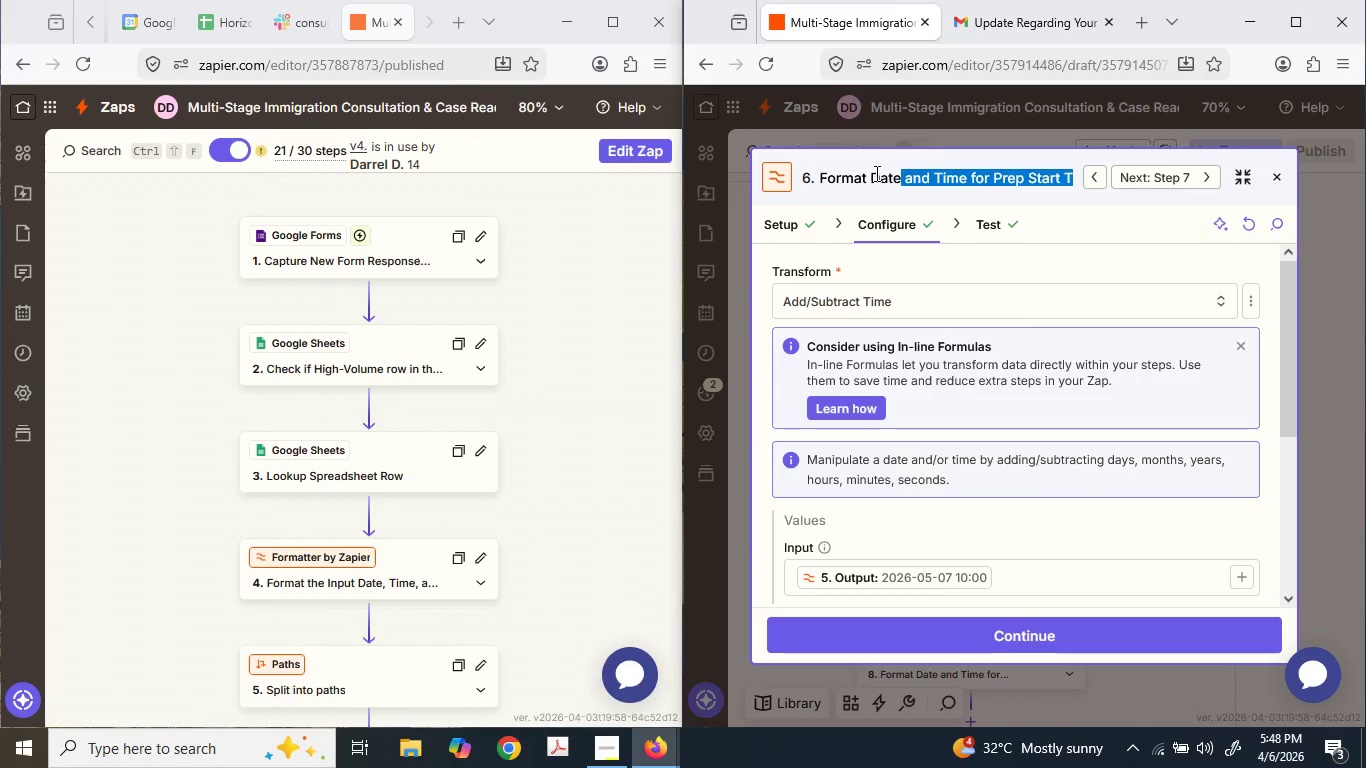 
left_click([875, 173])
 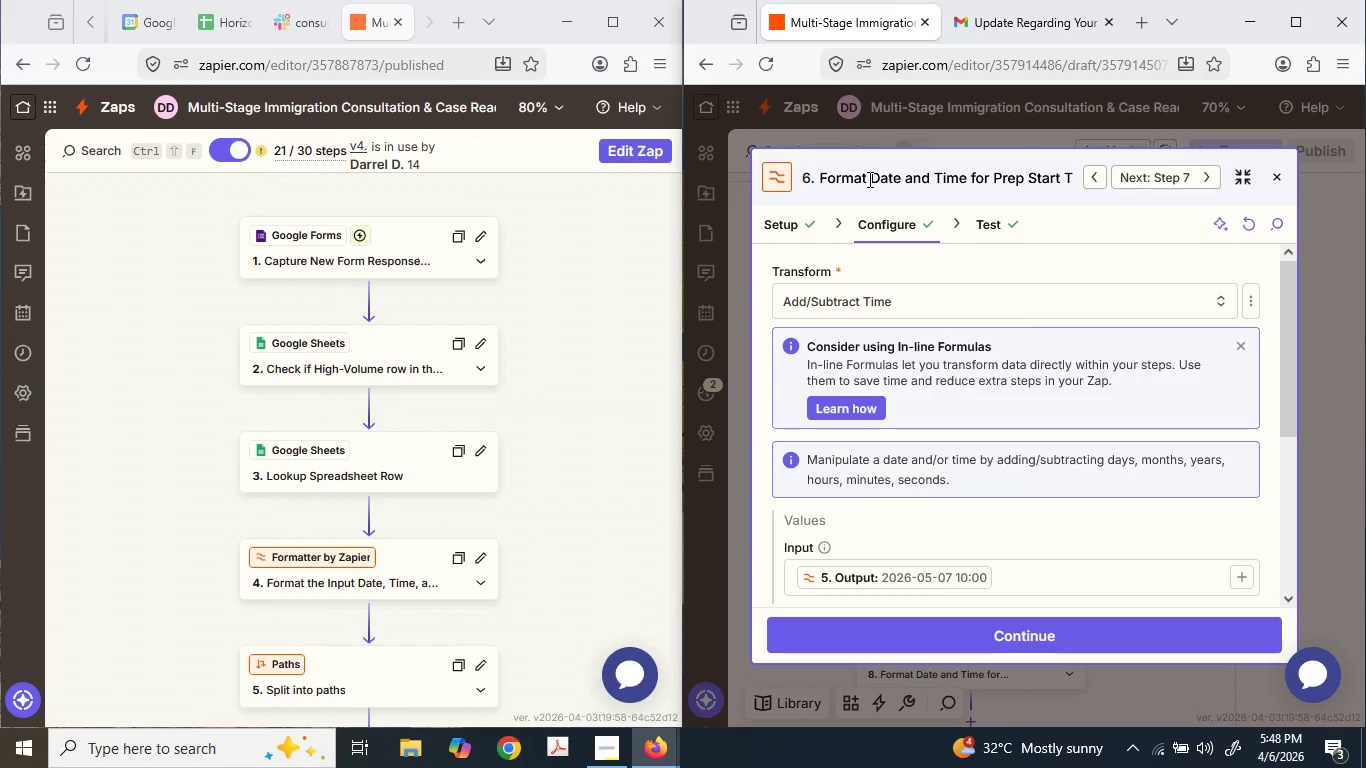 
type(Rscehd)
key(Backspace)
key(Backspace)
key(Backspace)
key(Backspace)
key(Backspace)
type(escheduled )
 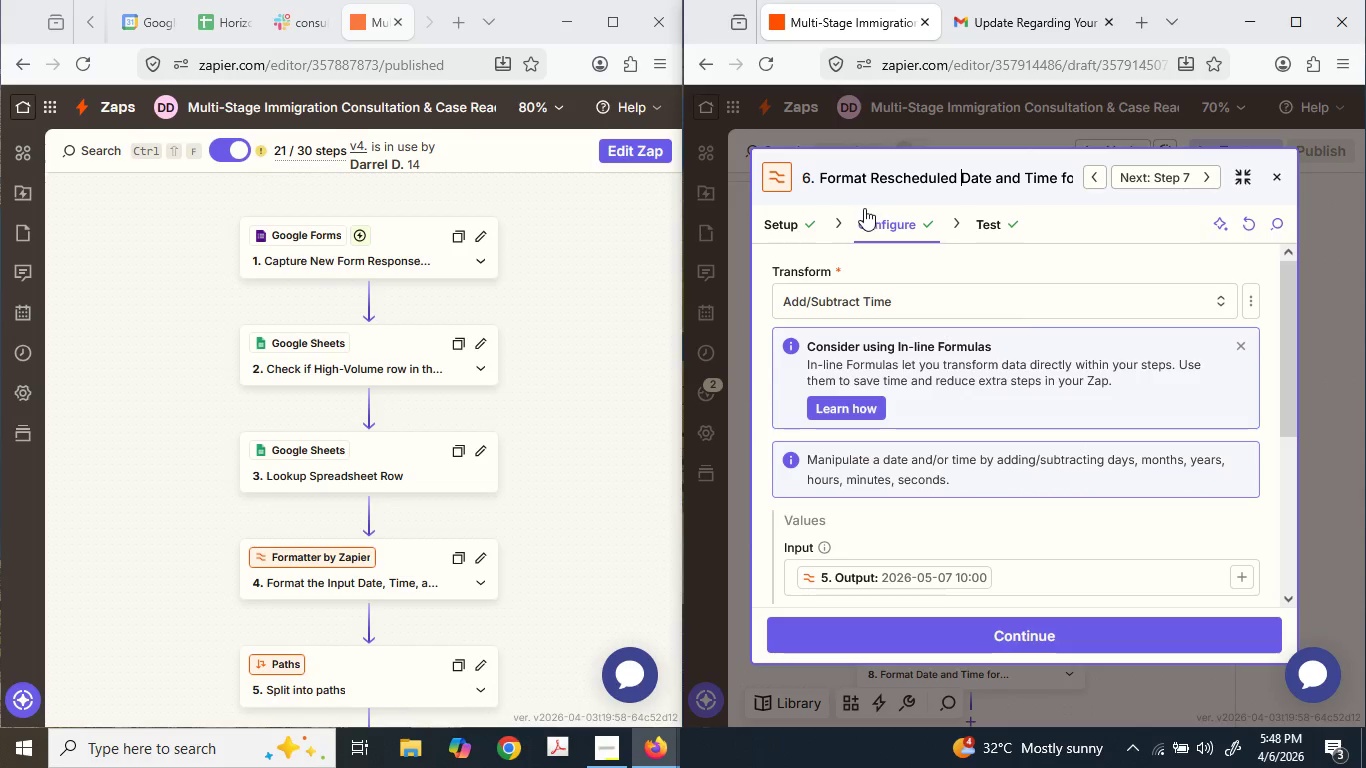 
key(Control+A)
 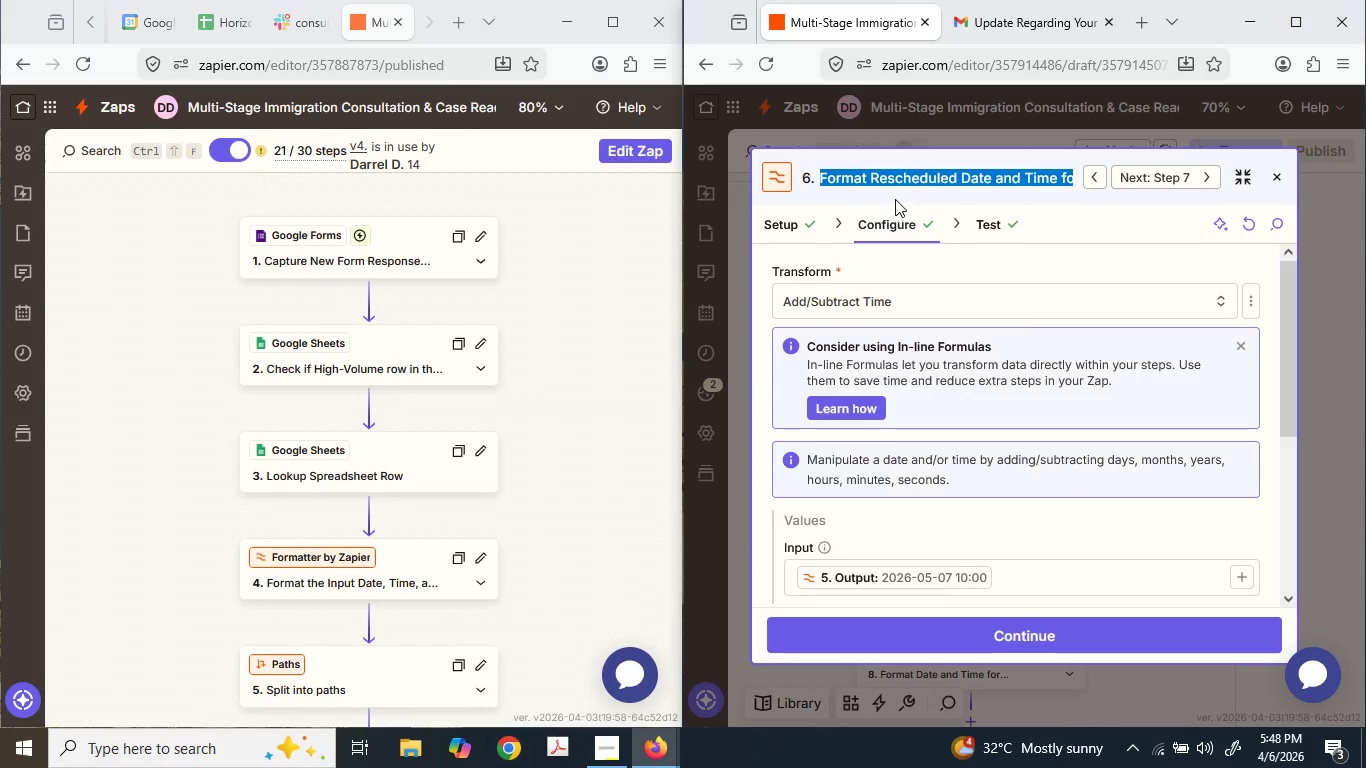 
key(Control+C)
 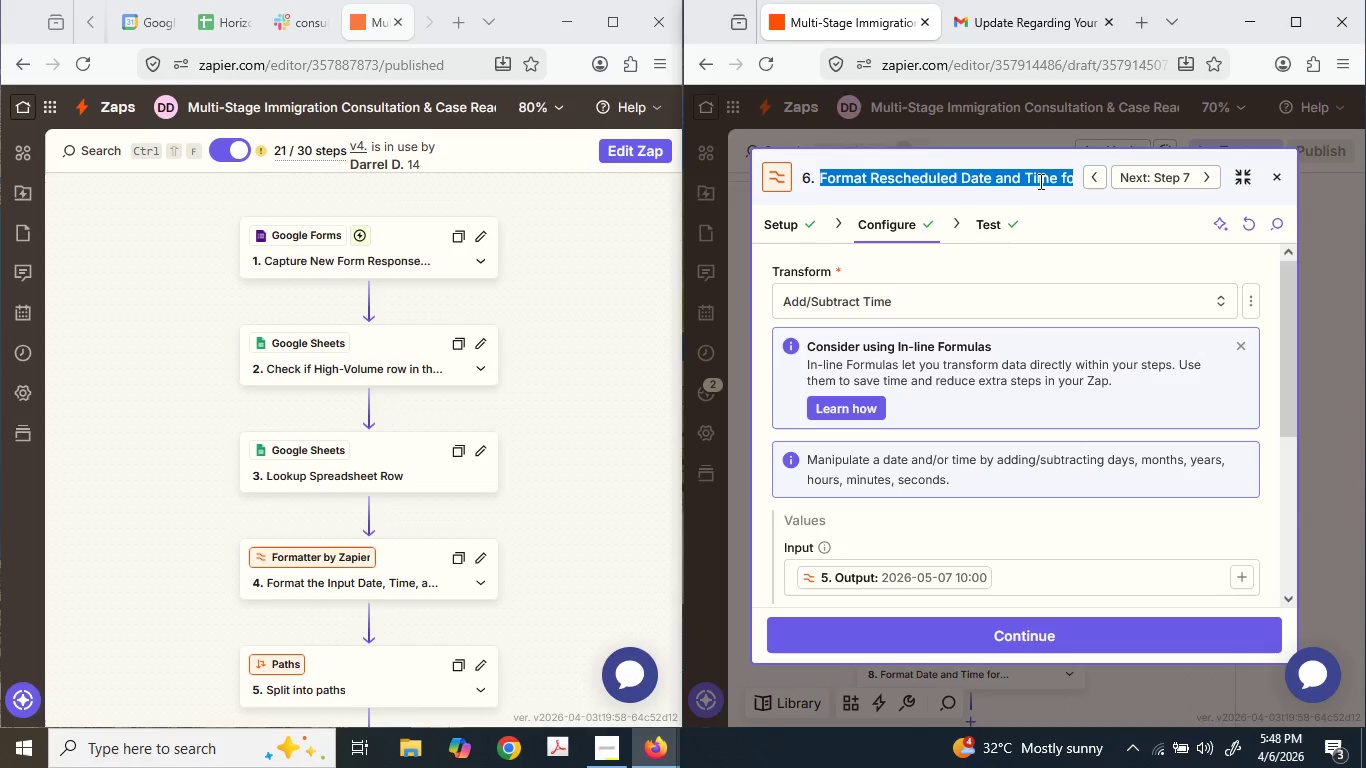 
left_click([1021, 179])
 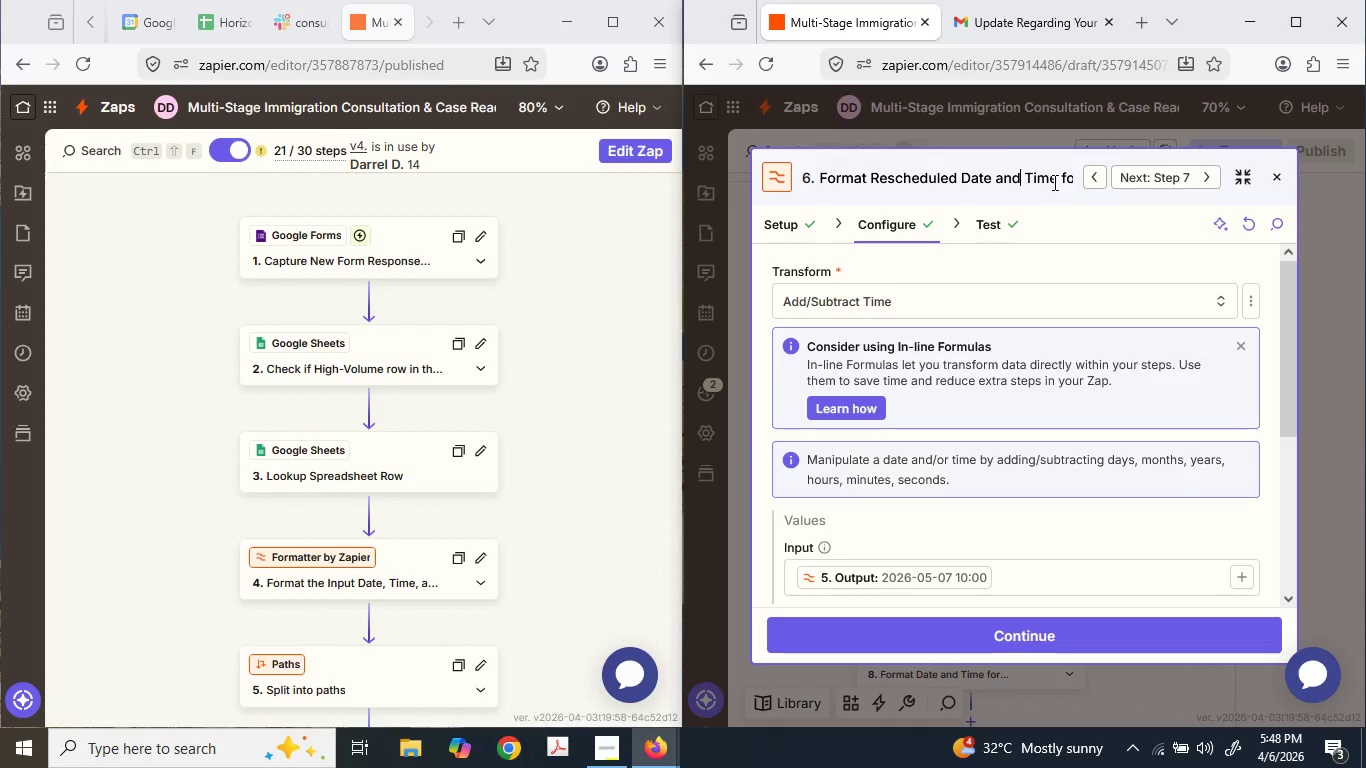 
left_click_drag(start_coordinate=[1053, 182], to_coordinate=[907, 188])
 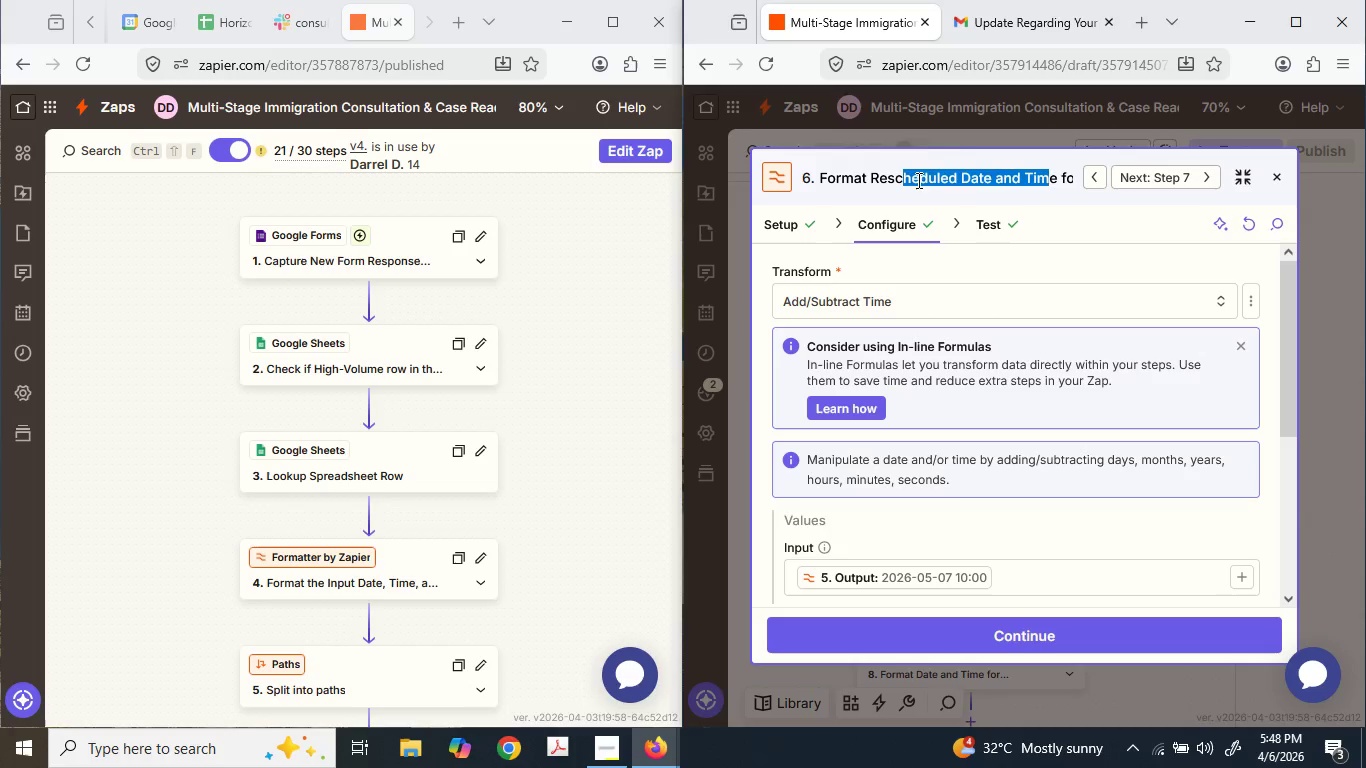 
left_click([914, 180])
 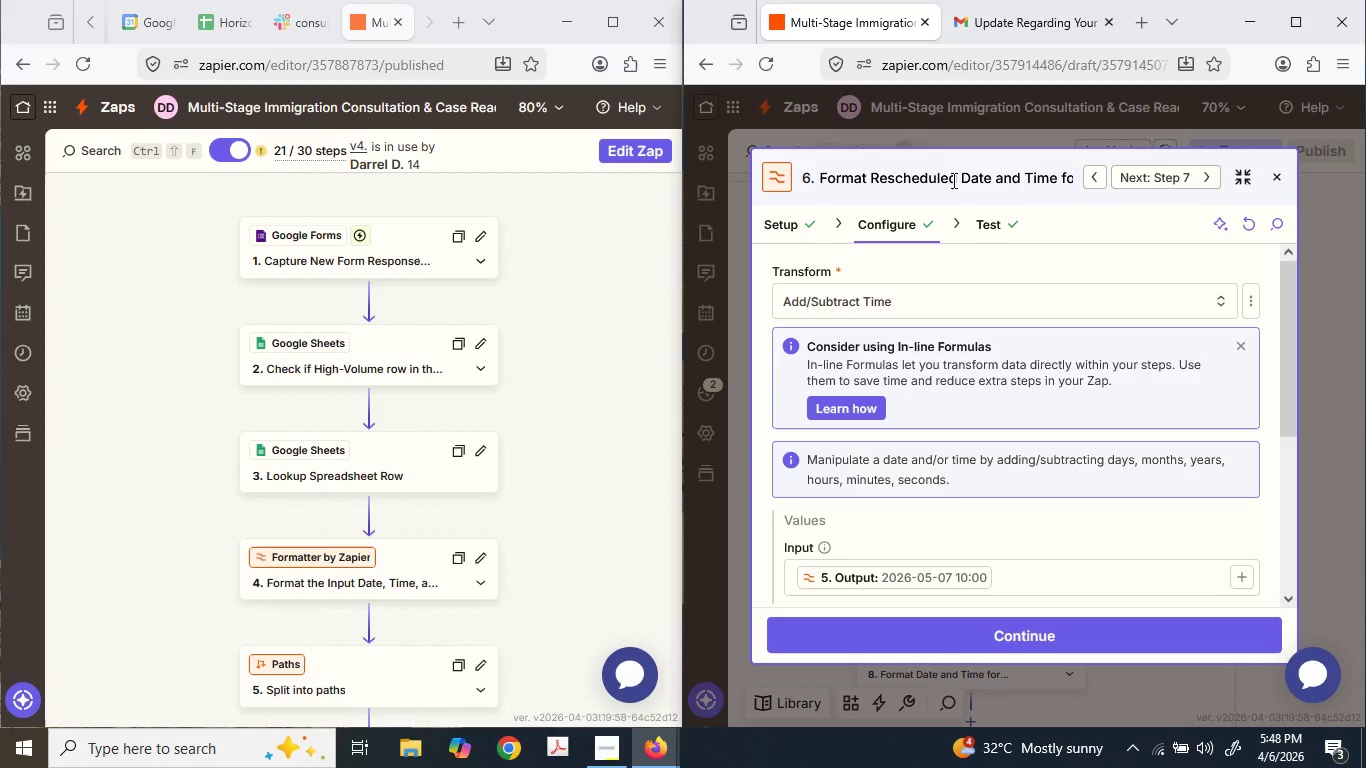 
left_click_drag(start_coordinate=[952, 180], to_coordinate=[935, 181])
 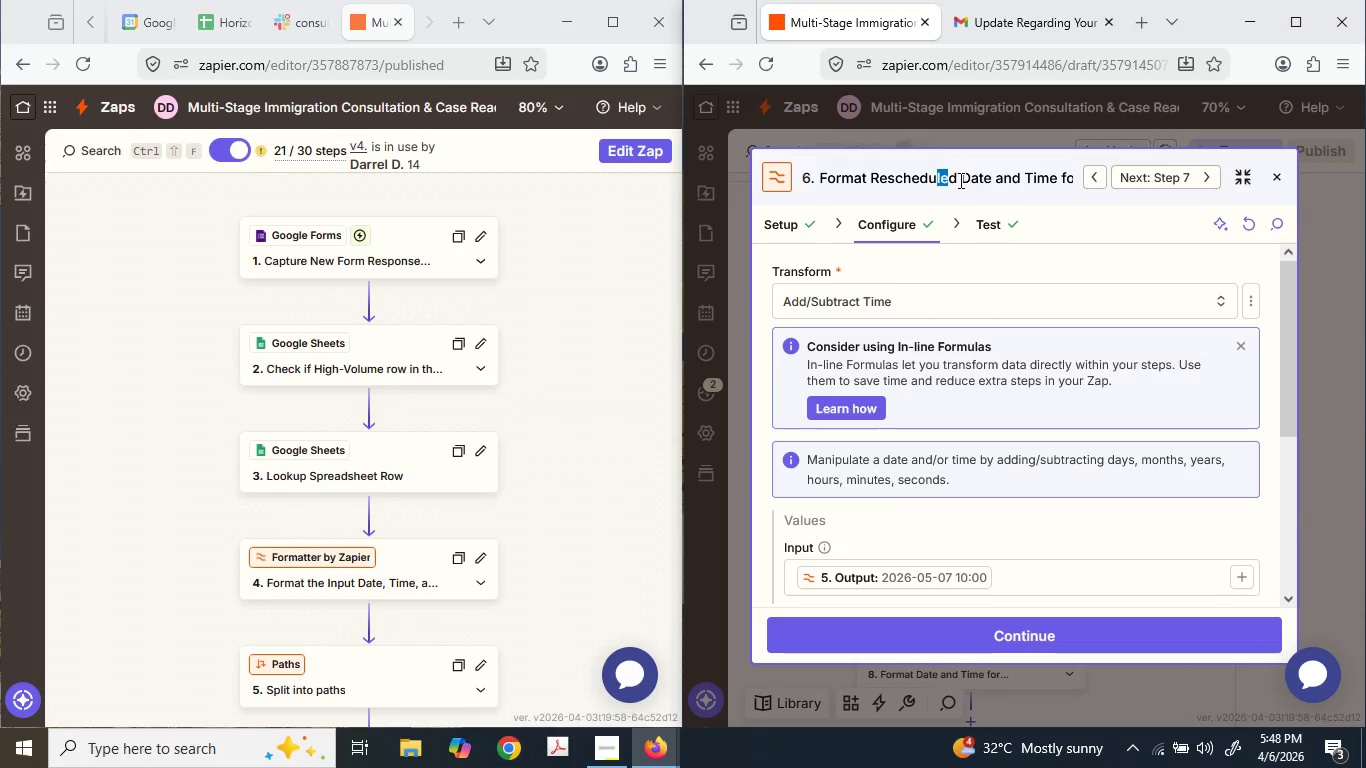 
left_click_drag(start_coordinate=[959, 181], to_coordinate=[758, 193])
 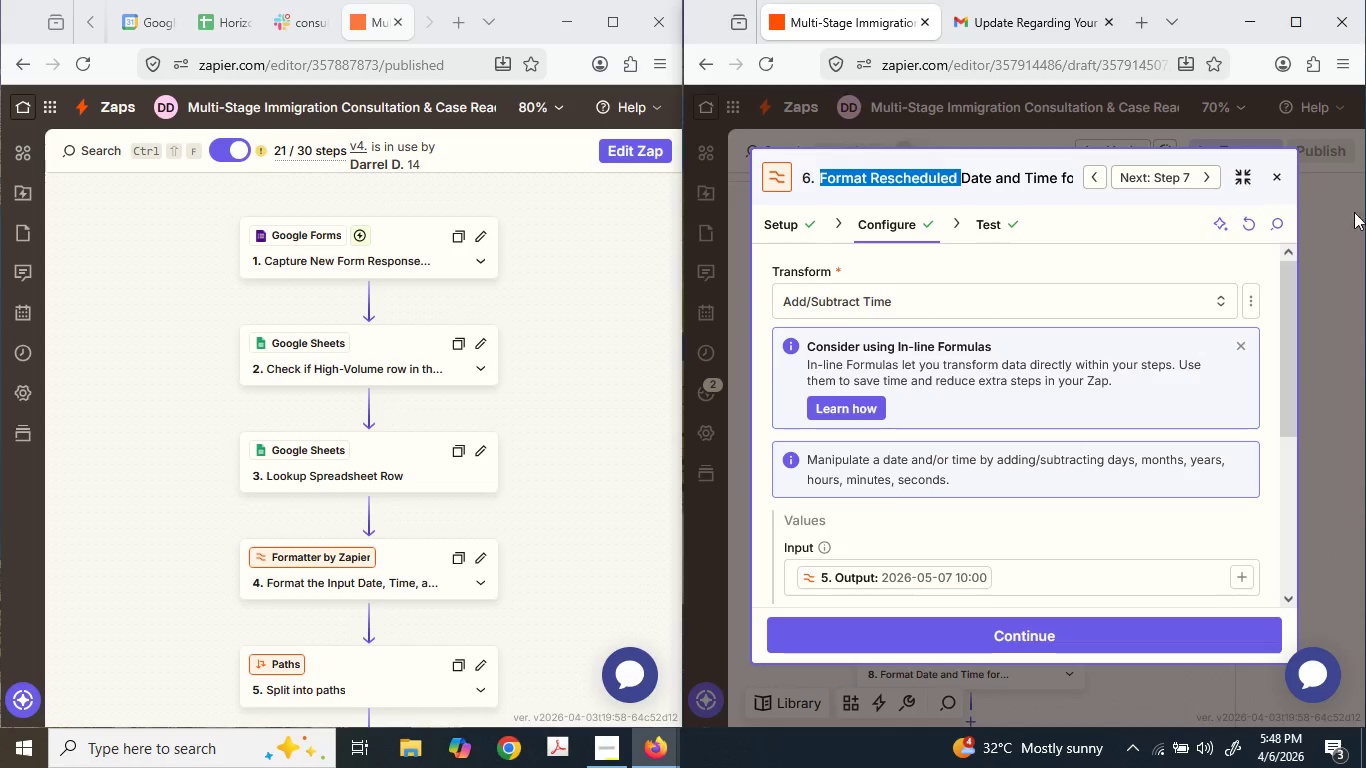 
key(Control+ControlLeft)
 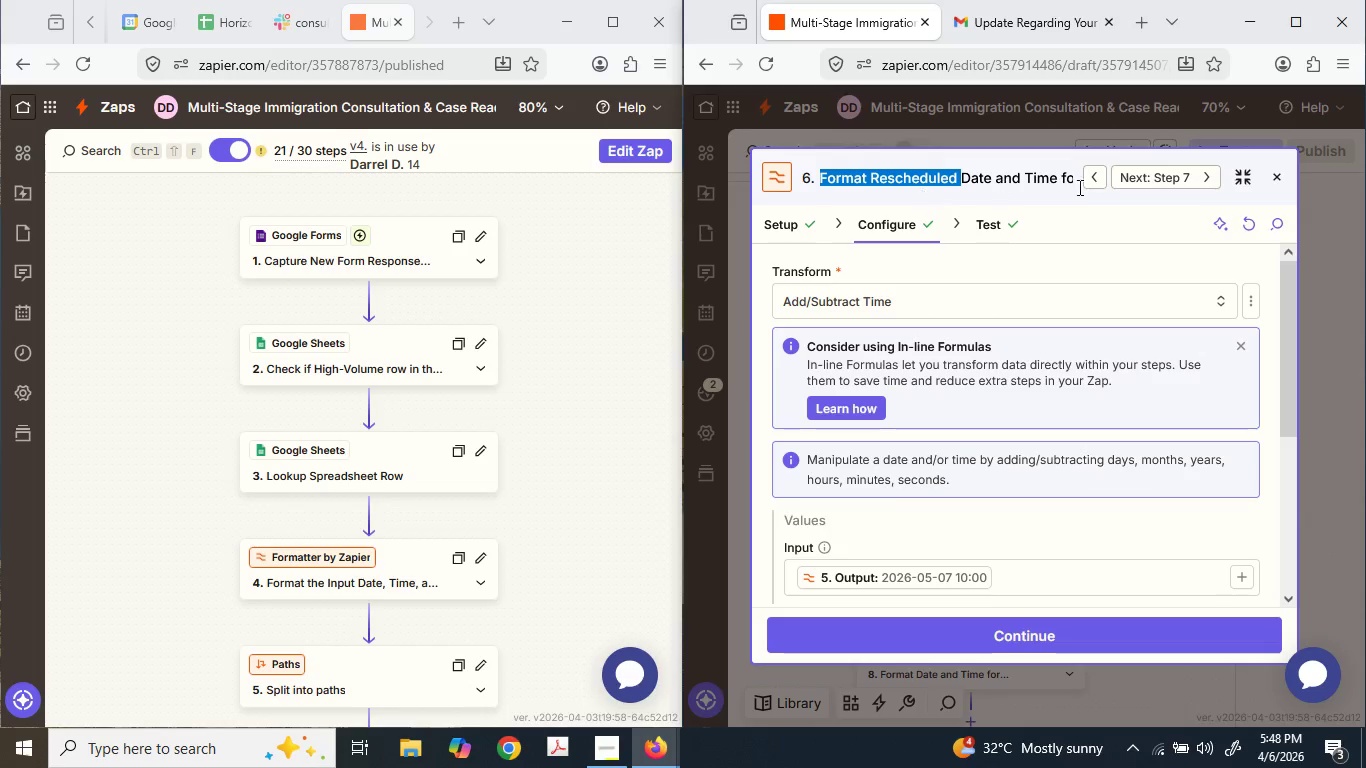 
key(Control+C)
 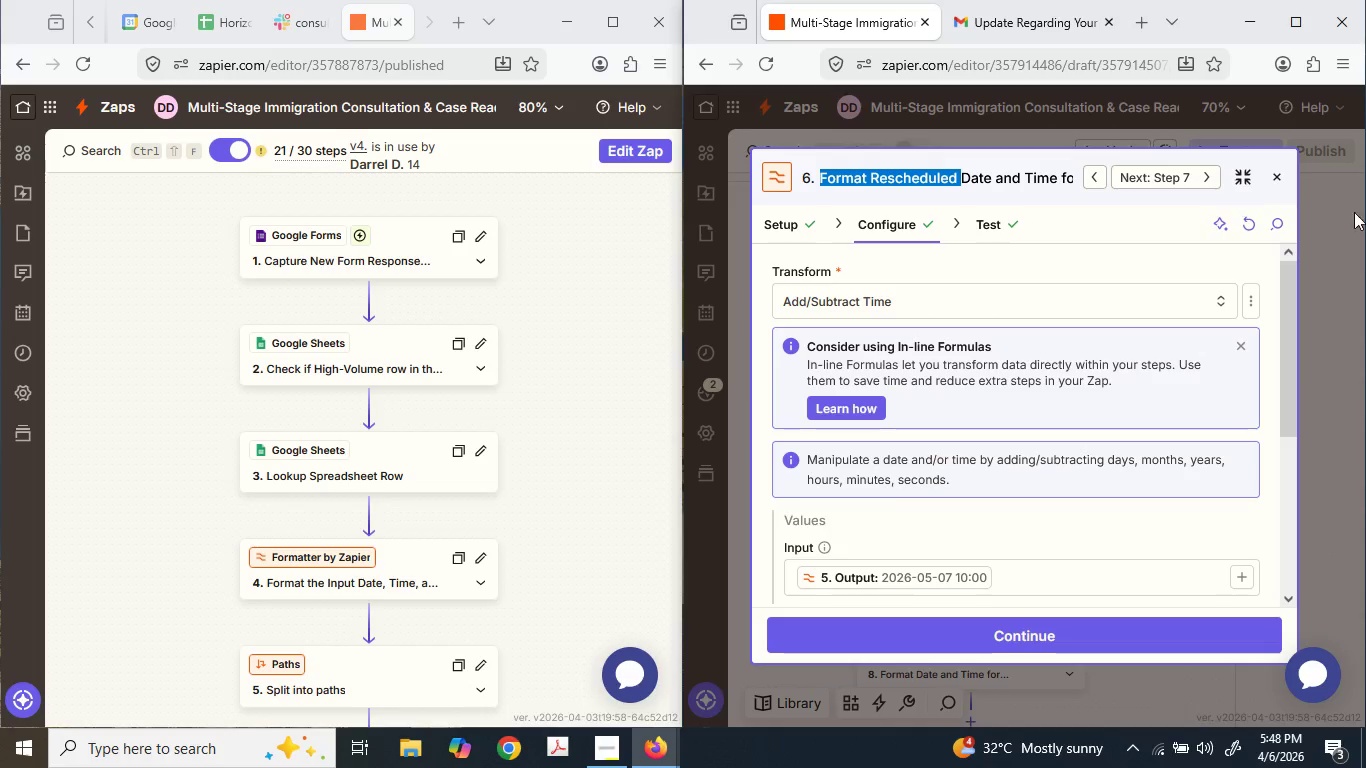 
left_click_drag(start_coordinate=[1365, 215], to_coordinate=[1360, 214])
 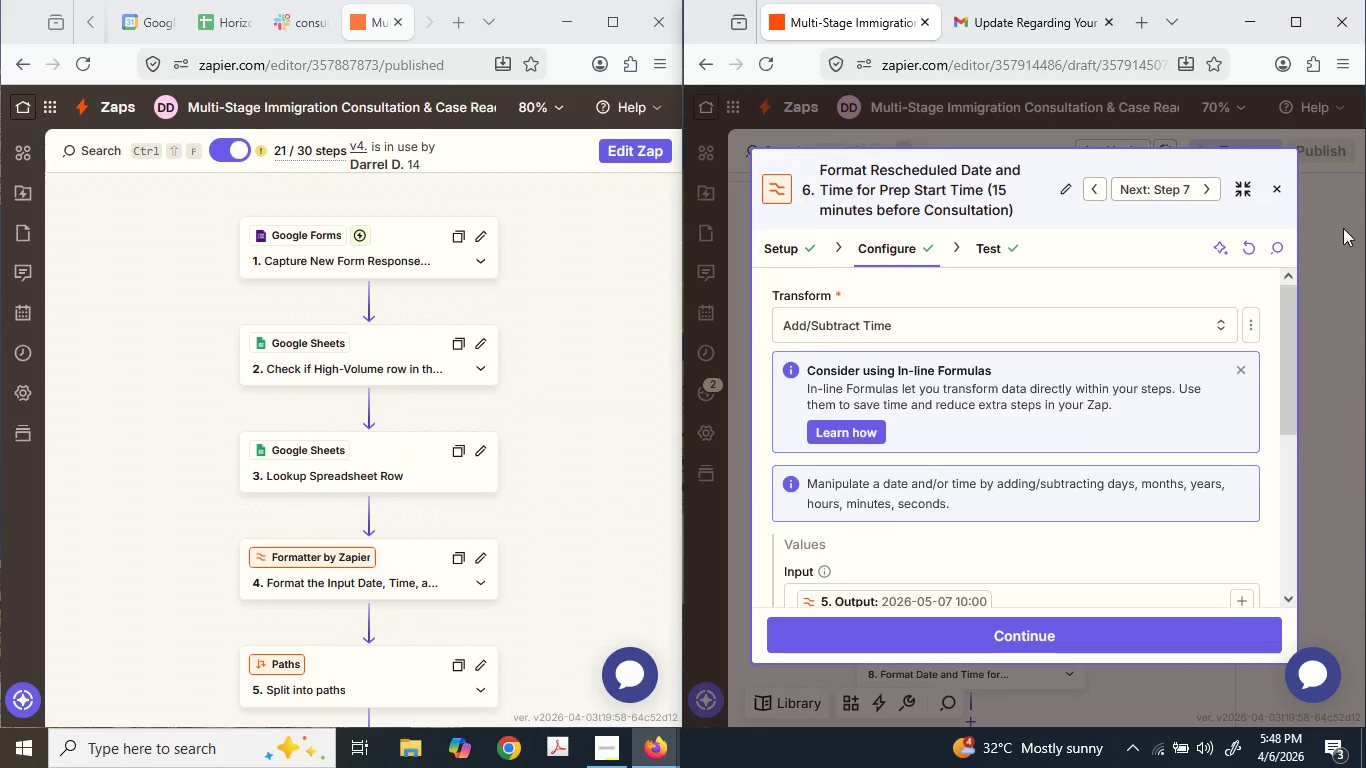 
left_click([1345, 229])
 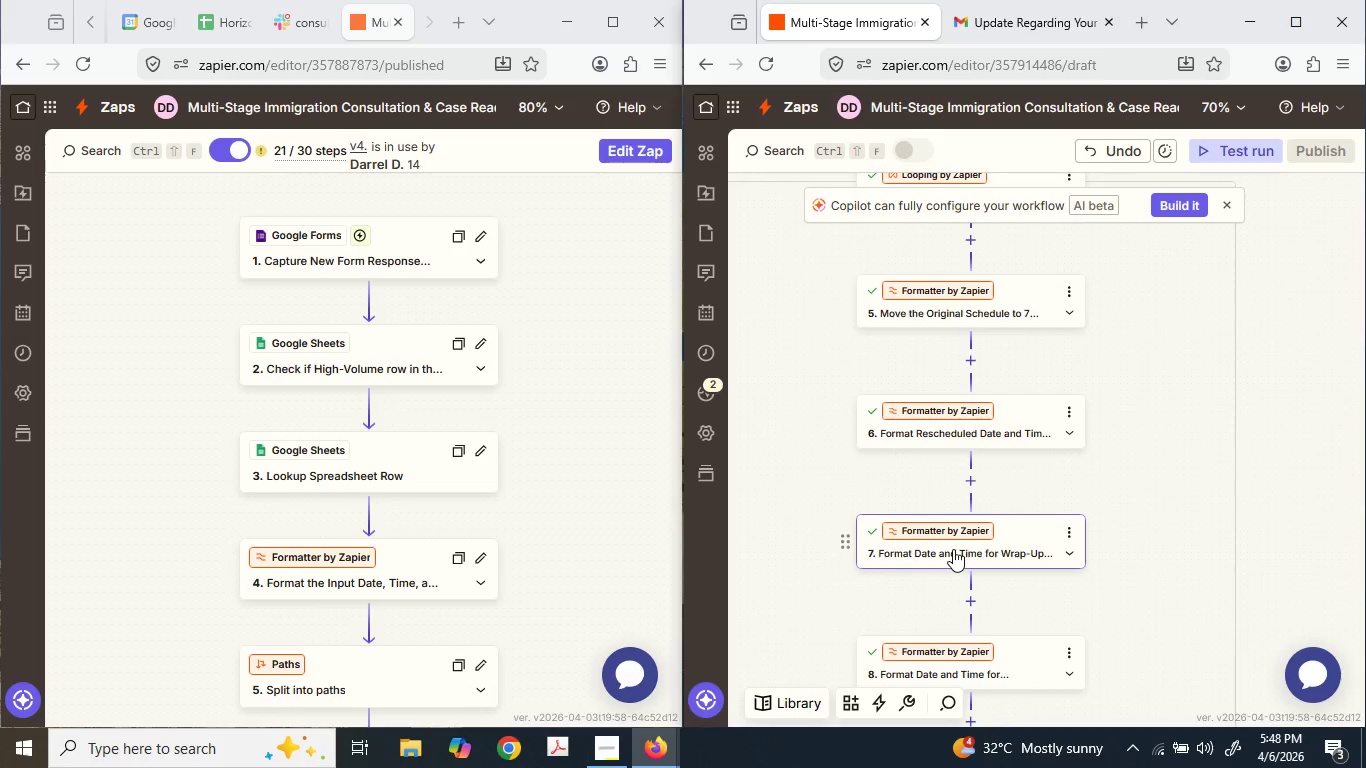 
left_click([953, 549])
 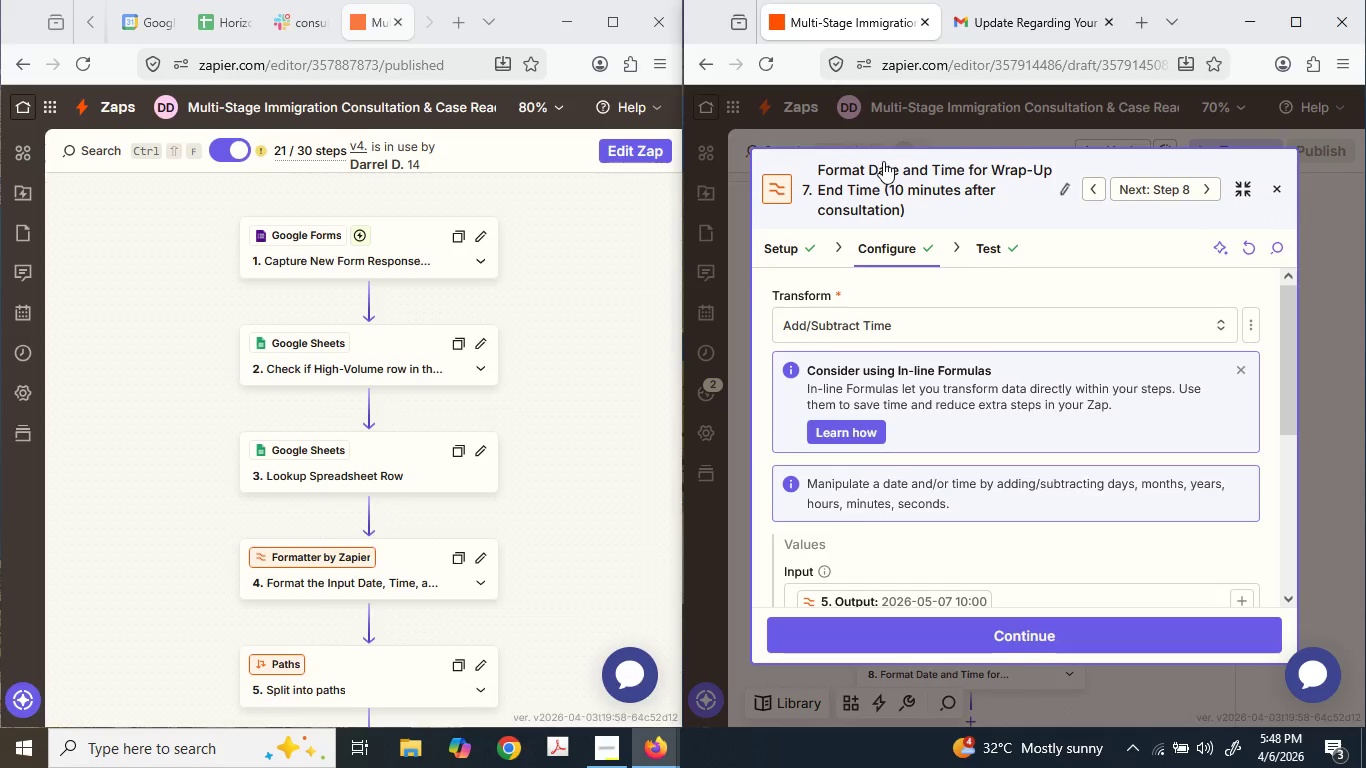 
left_click_drag(start_coordinate=[882, 176], to_coordinate=[847, 173])
 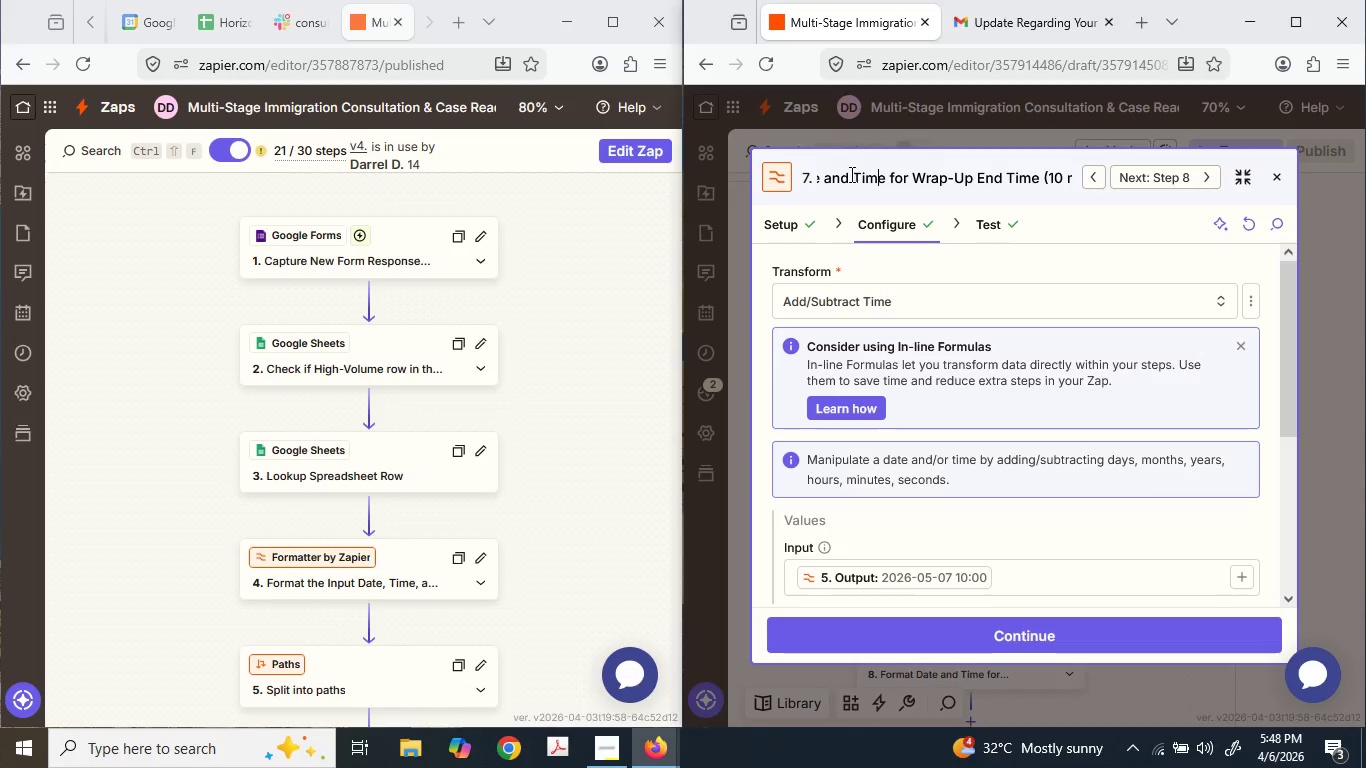 
left_click_drag(start_coordinate=[850, 174], to_coordinate=[833, 169])
 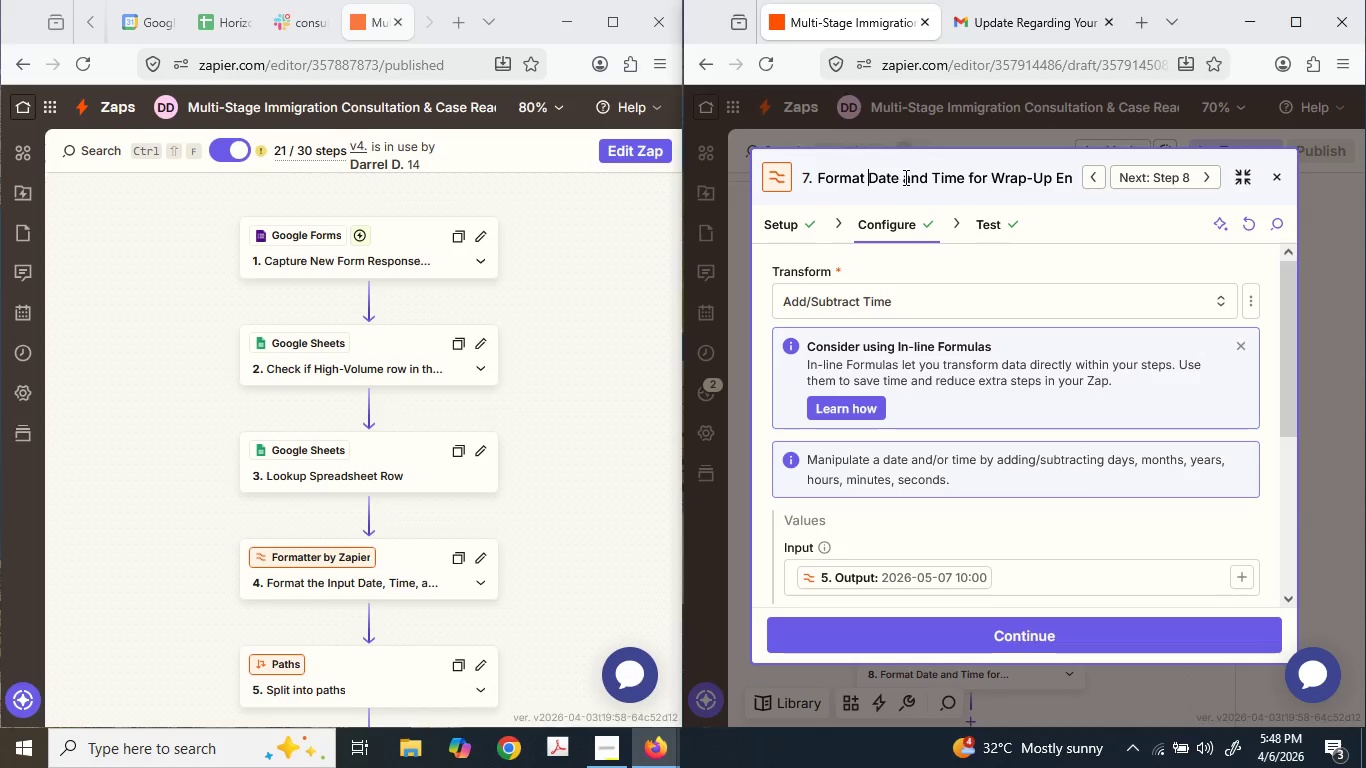 
left_click_drag(start_coordinate=[898, 173], to_coordinate=[884, 170])
 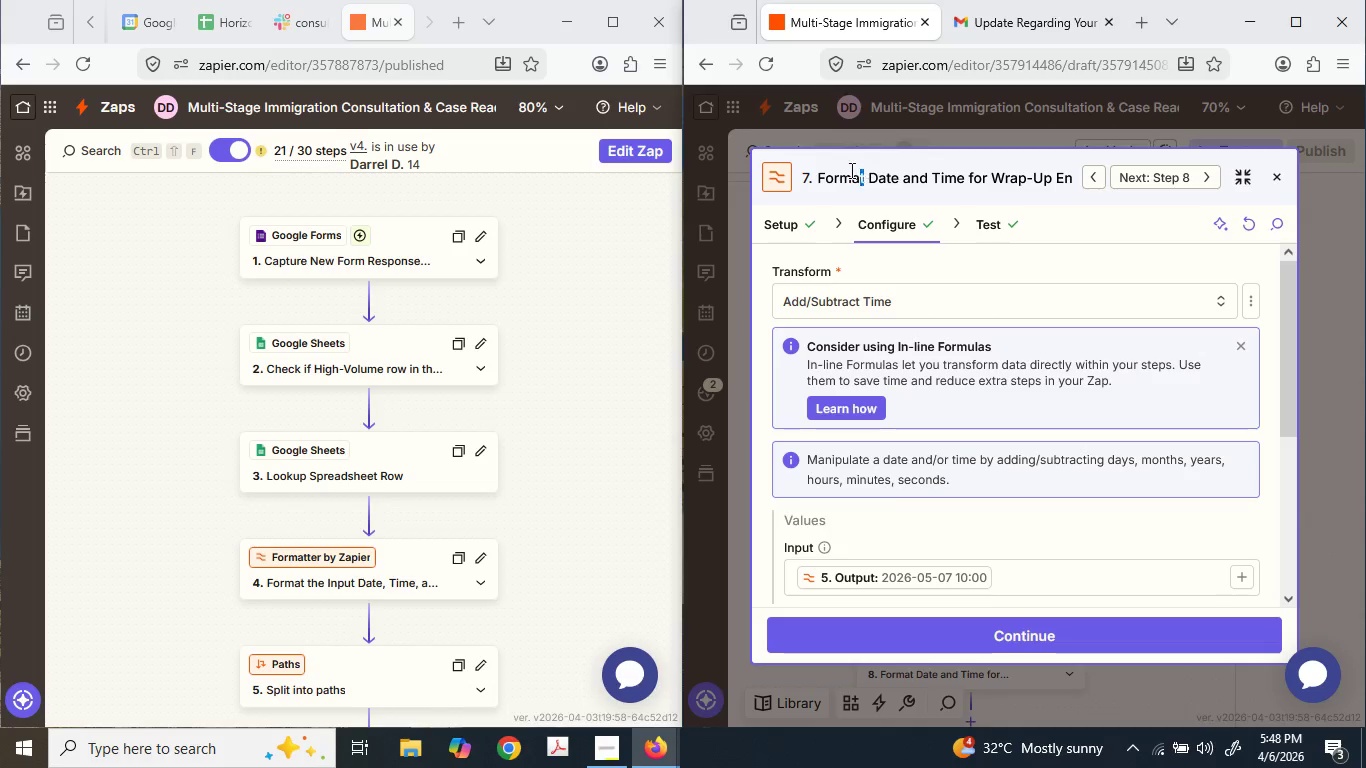 
double_click([840, 172])
 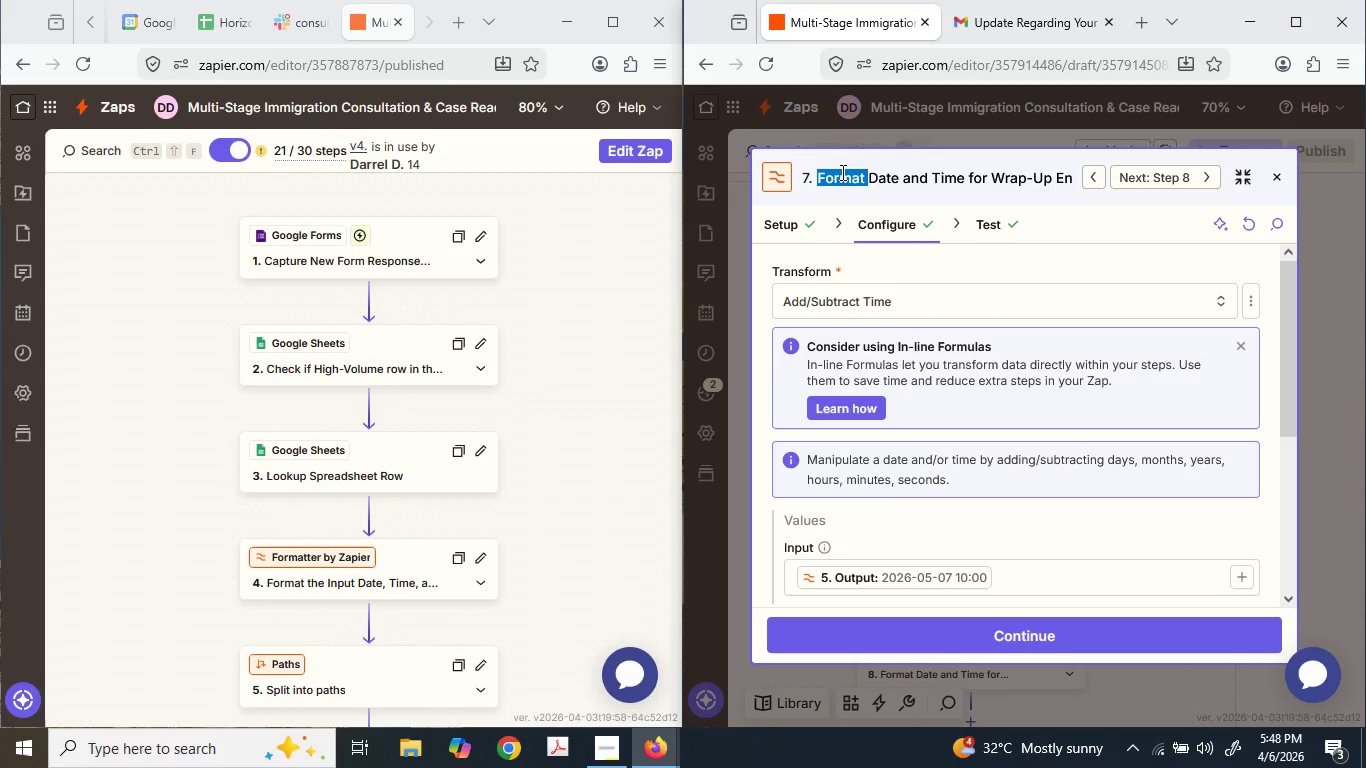 
key(Control+ControlLeft)
 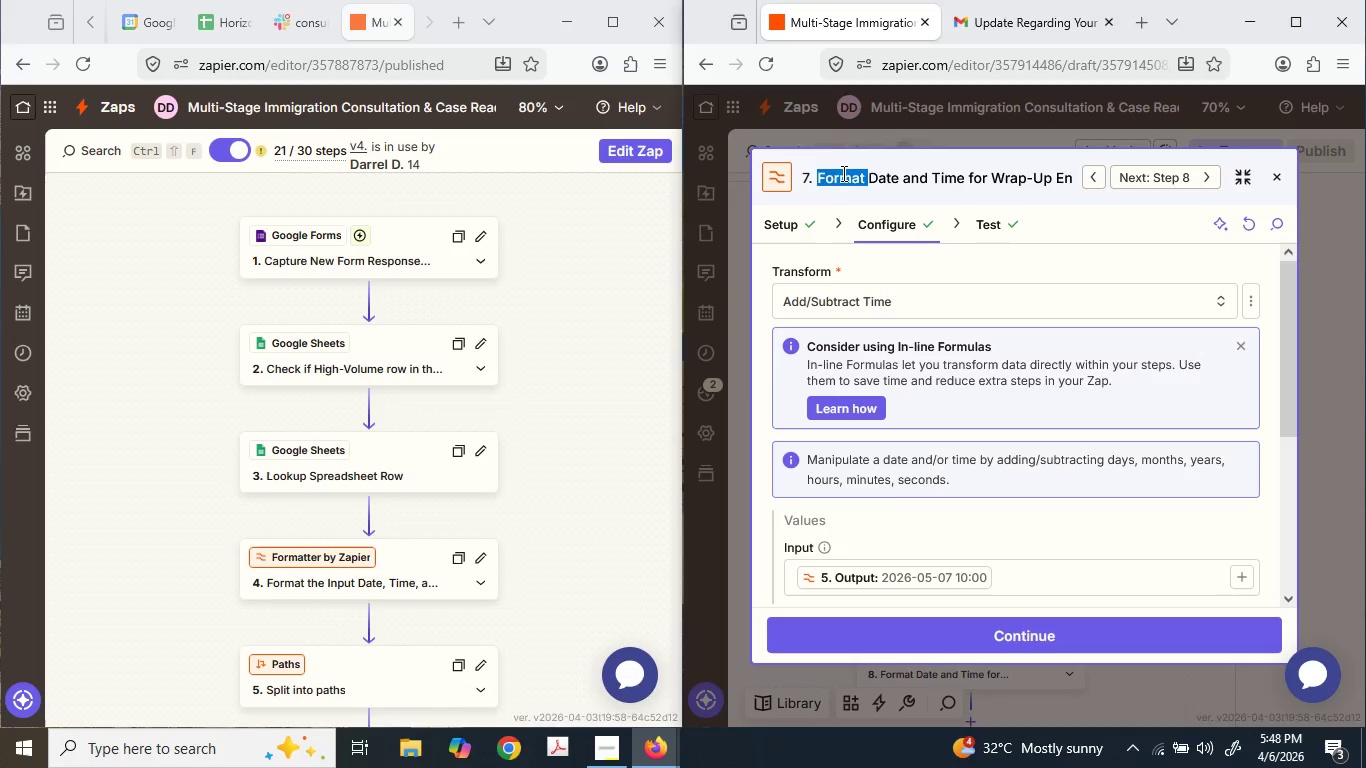 
key(Control+V)
 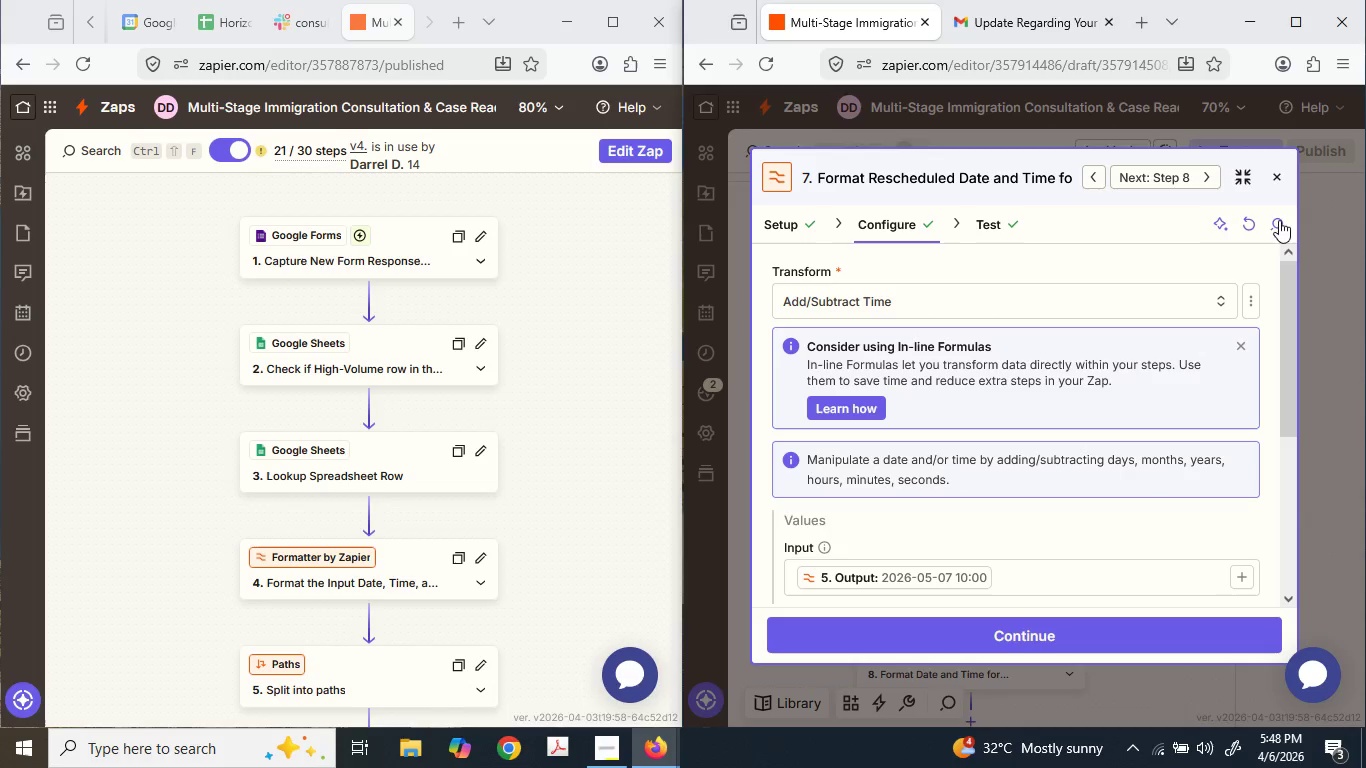 
left_click([1356, 242])
 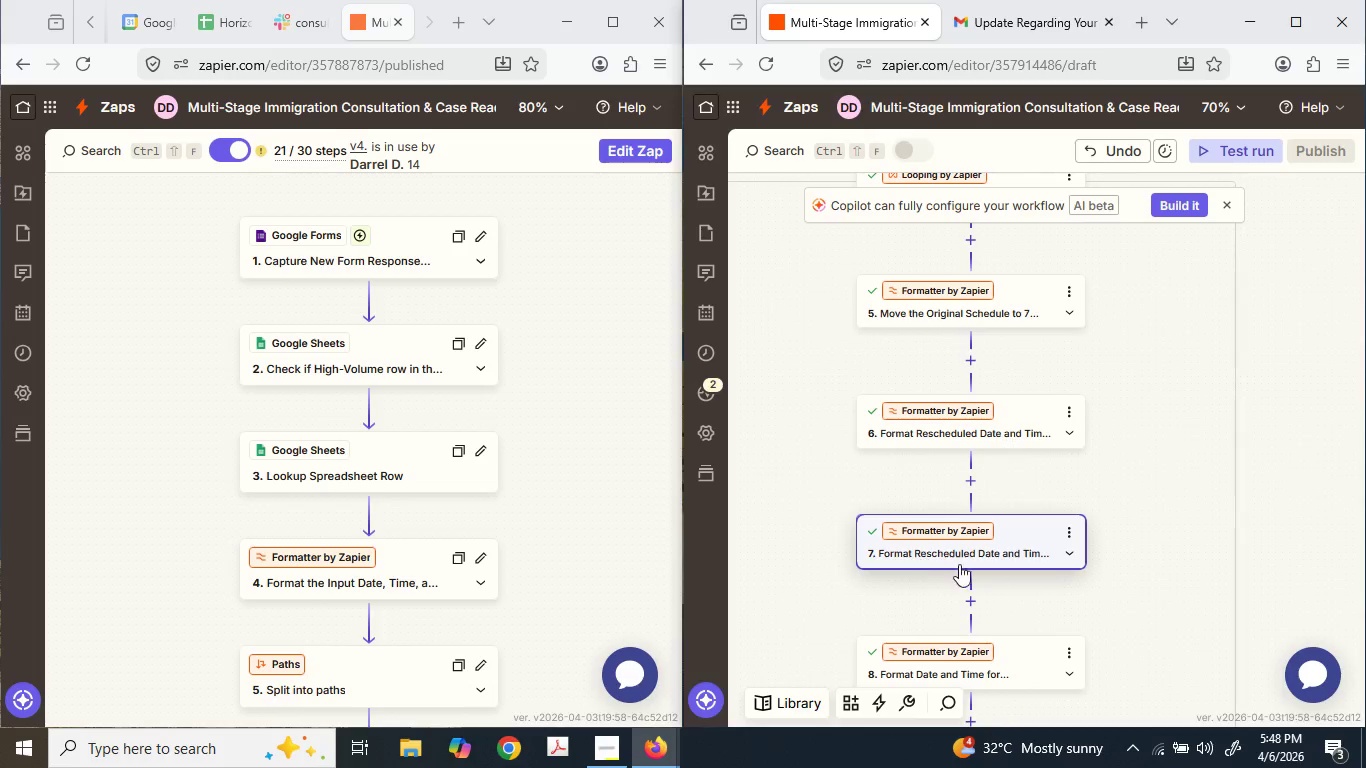 
scroll: coordinate [1102, 579], scroll_direction: down, amount: 3.0
 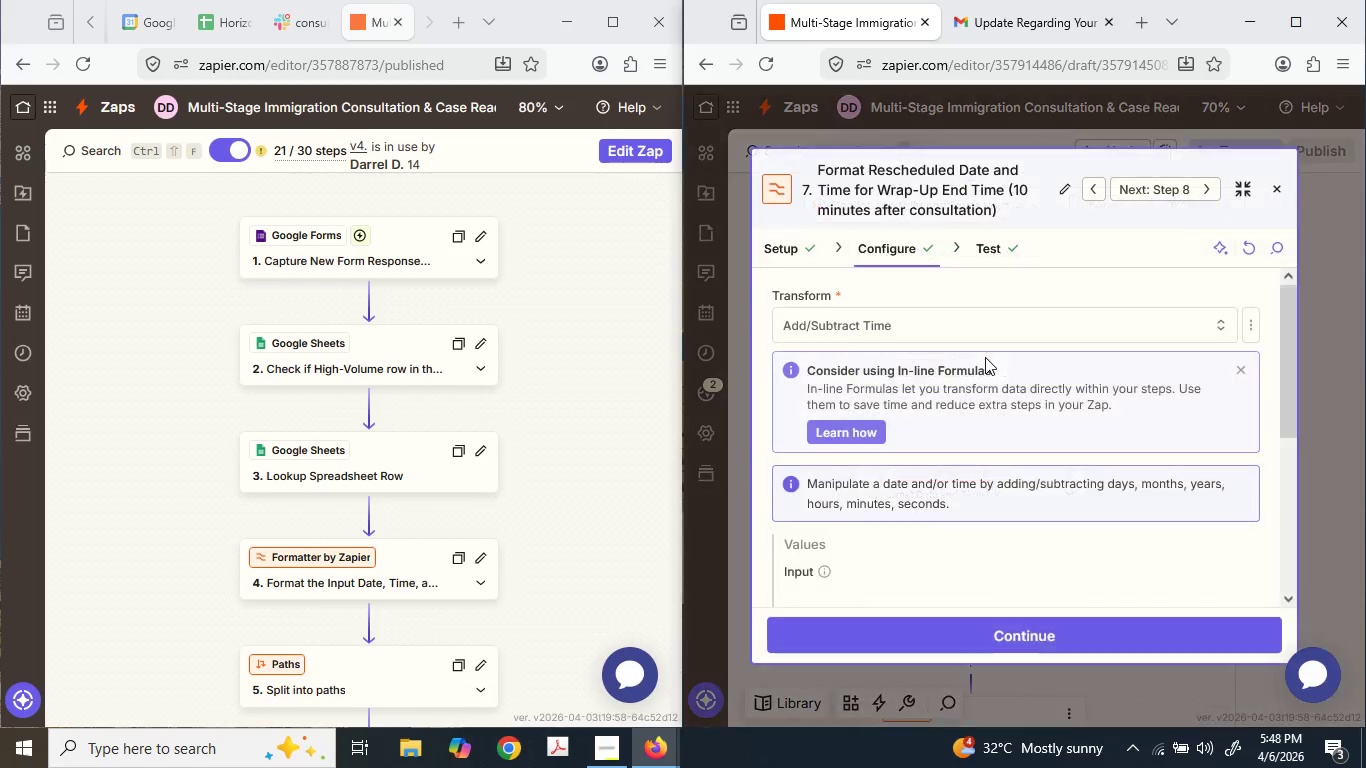 
left_click([861, 205])
 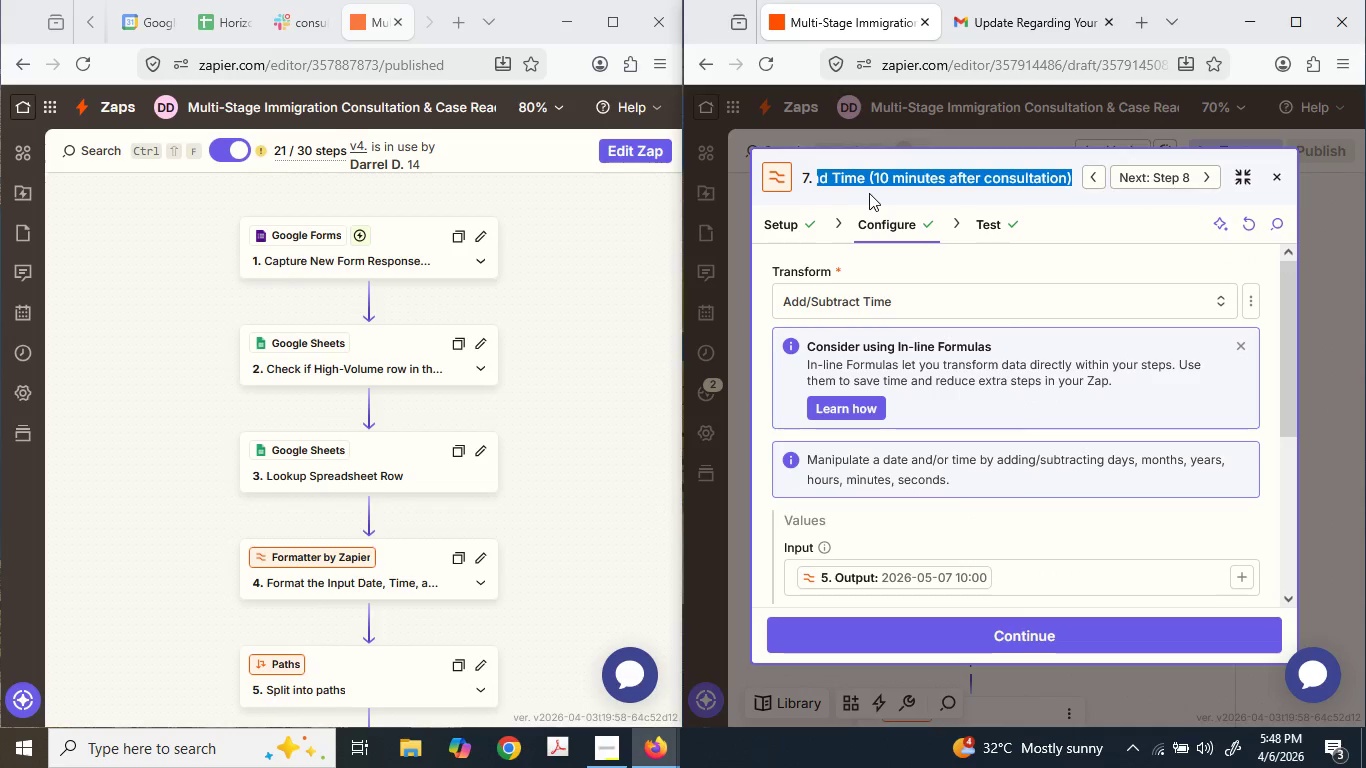 
left_click([881, 182])
 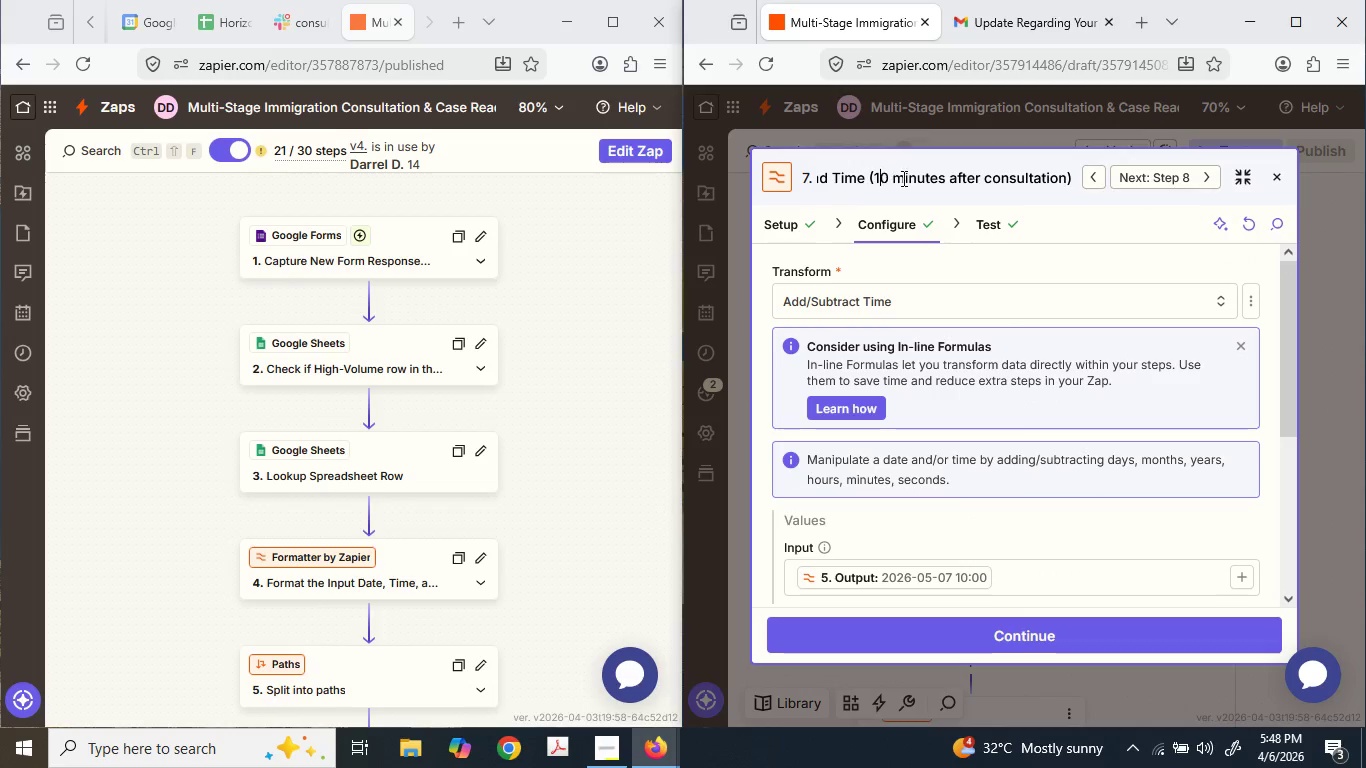 
left_click_drag(start_coordinate=[902, 178], to_coordinate=[914, 178])
 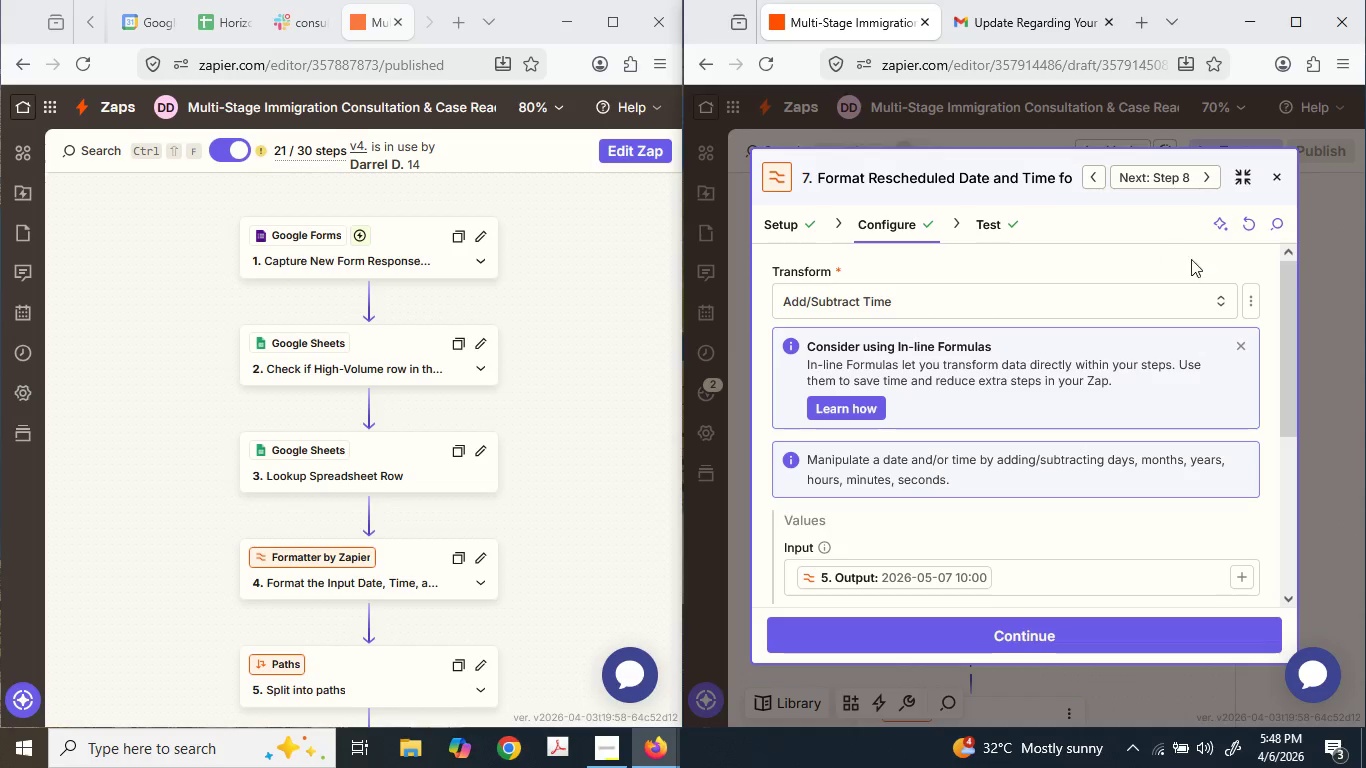 
left_click([1351, 278])
 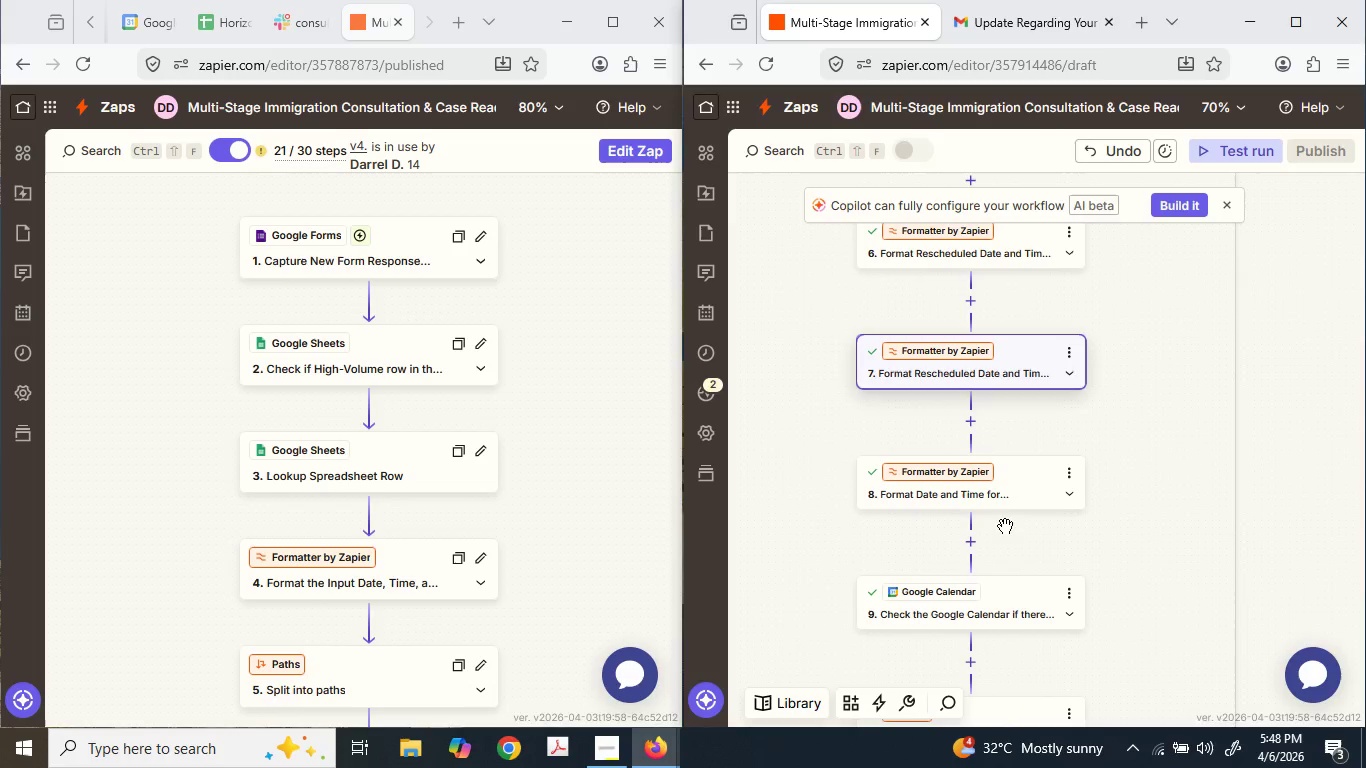 
left_click([990, 485])
 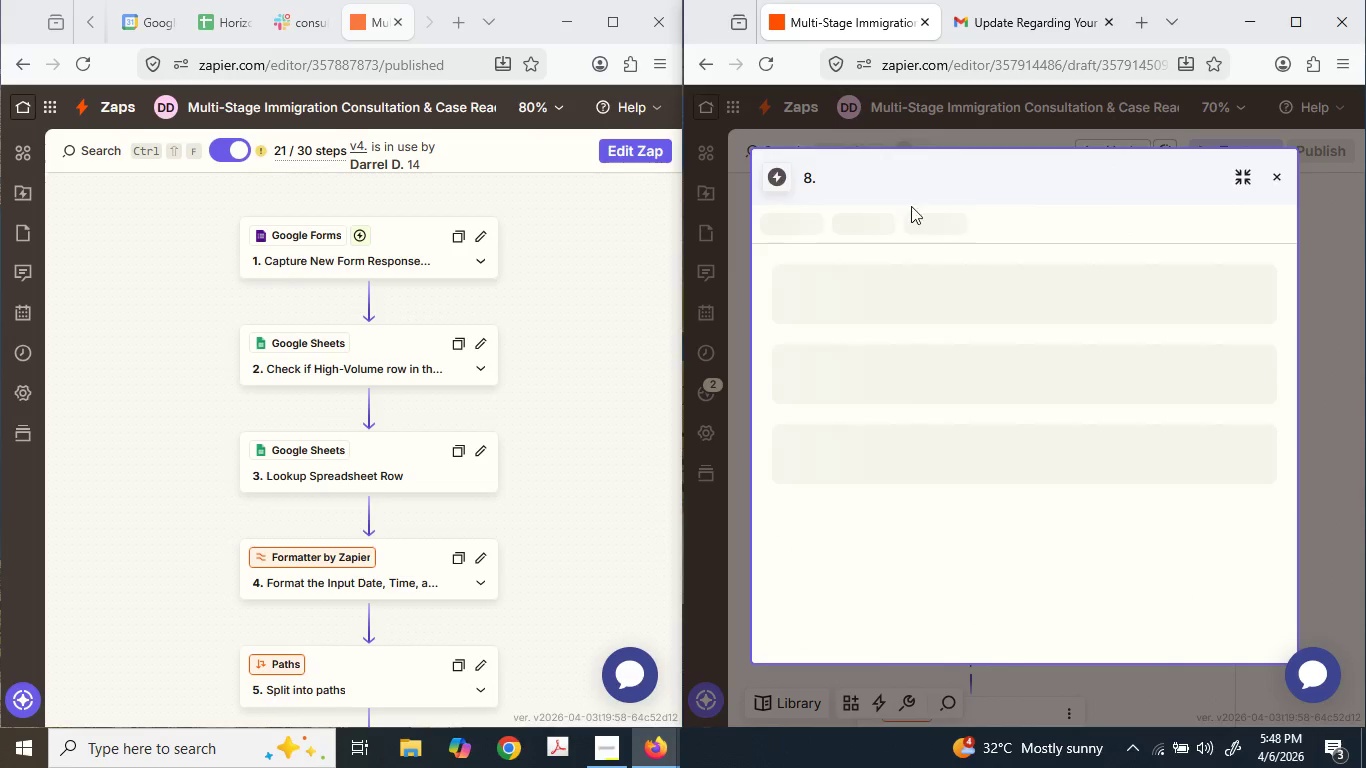 
left_click([852, 165])
 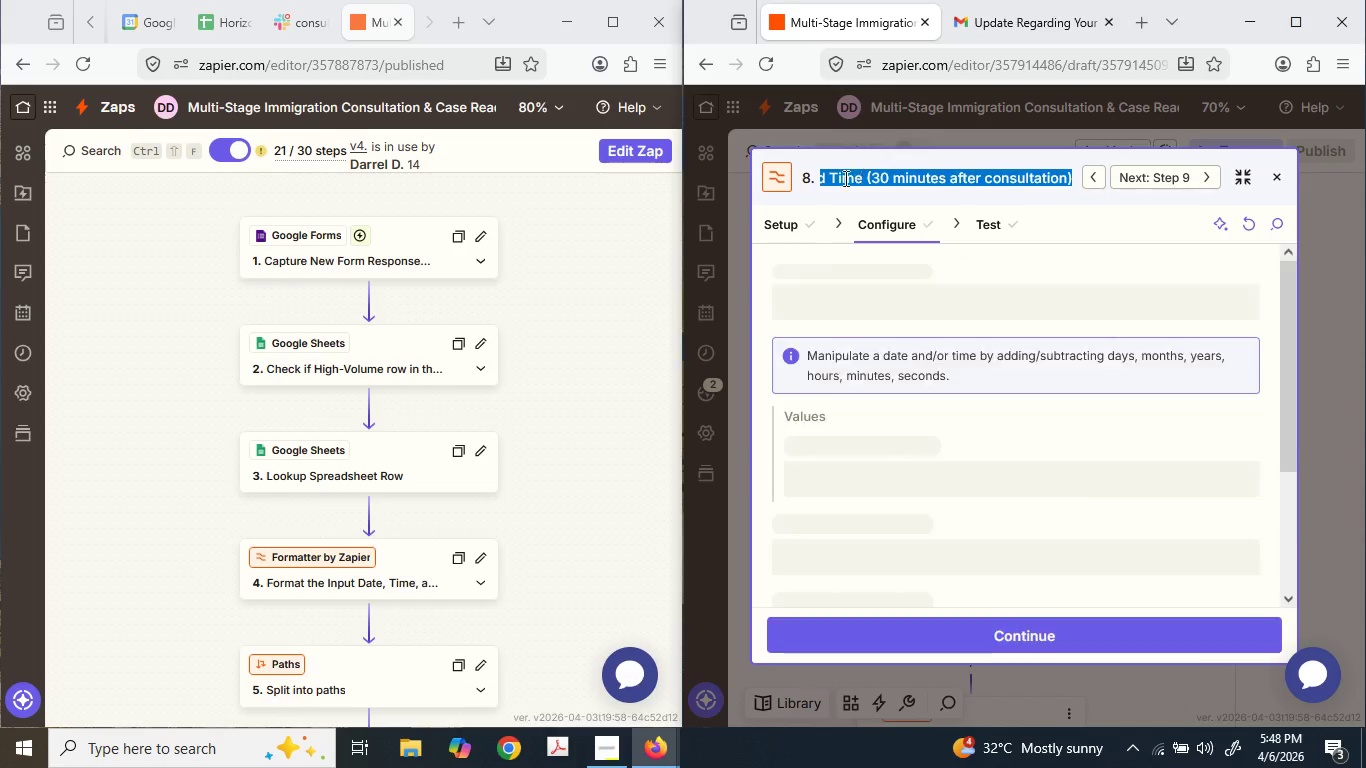 
left_click_drag(start_coordinate=[836, 181], to_coordinate=[842, 178])
 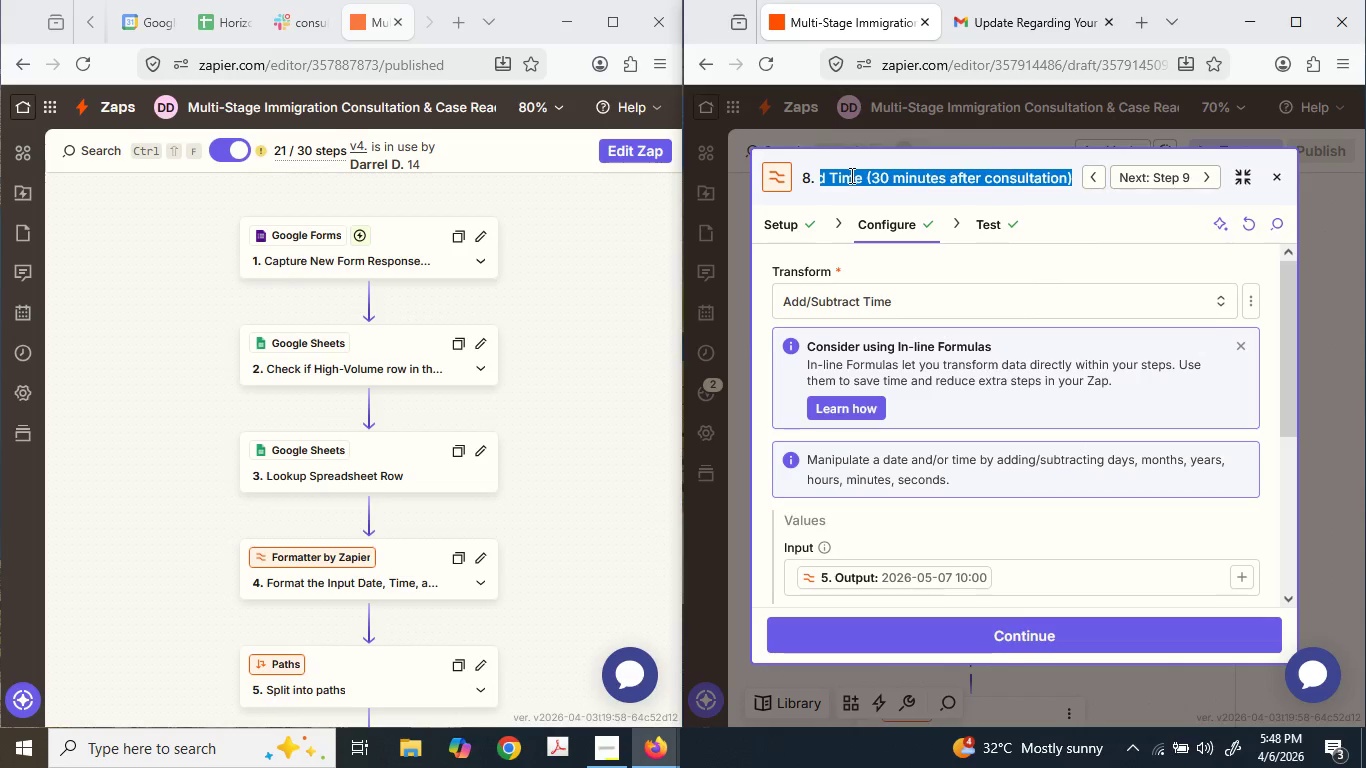 
left_click([850, 175])
 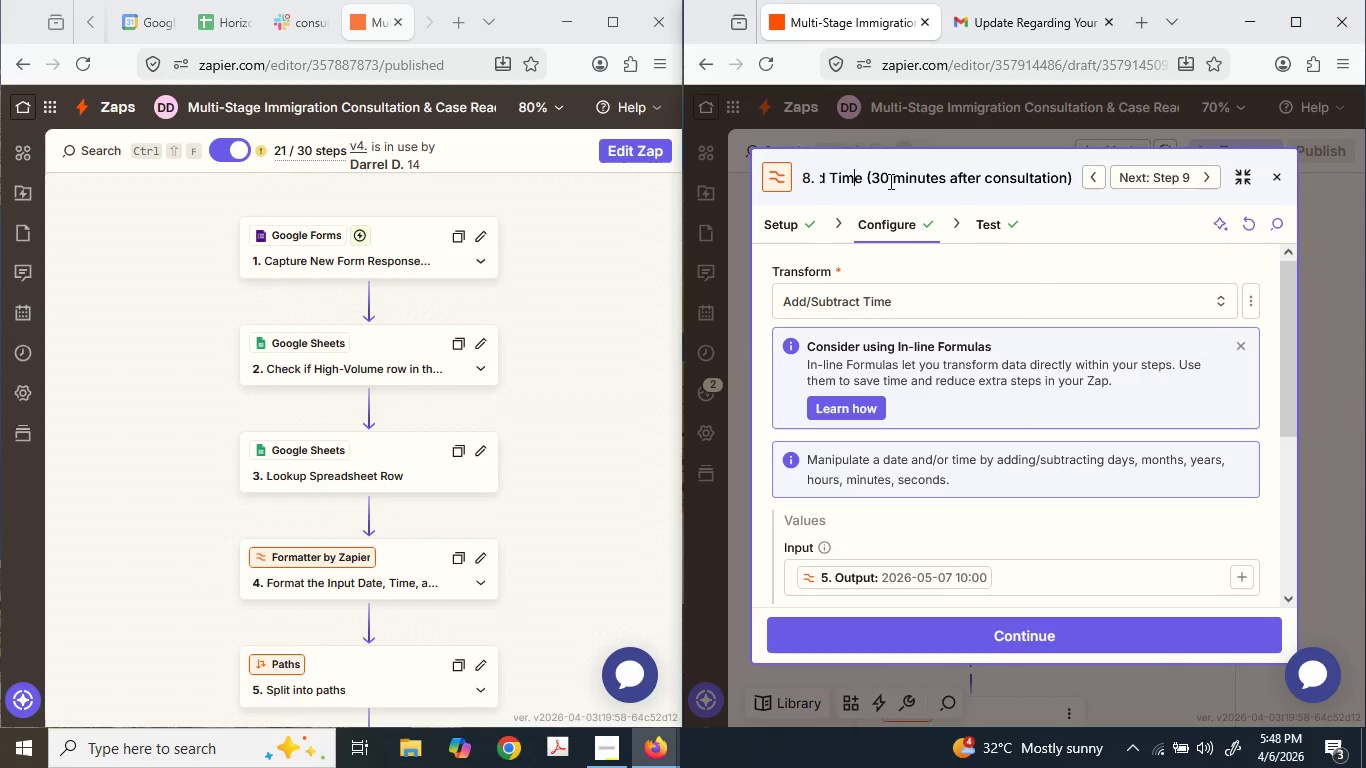 
left_click_drag(start_coordinate=[890, 180], to_coordinate=[786, 180])
 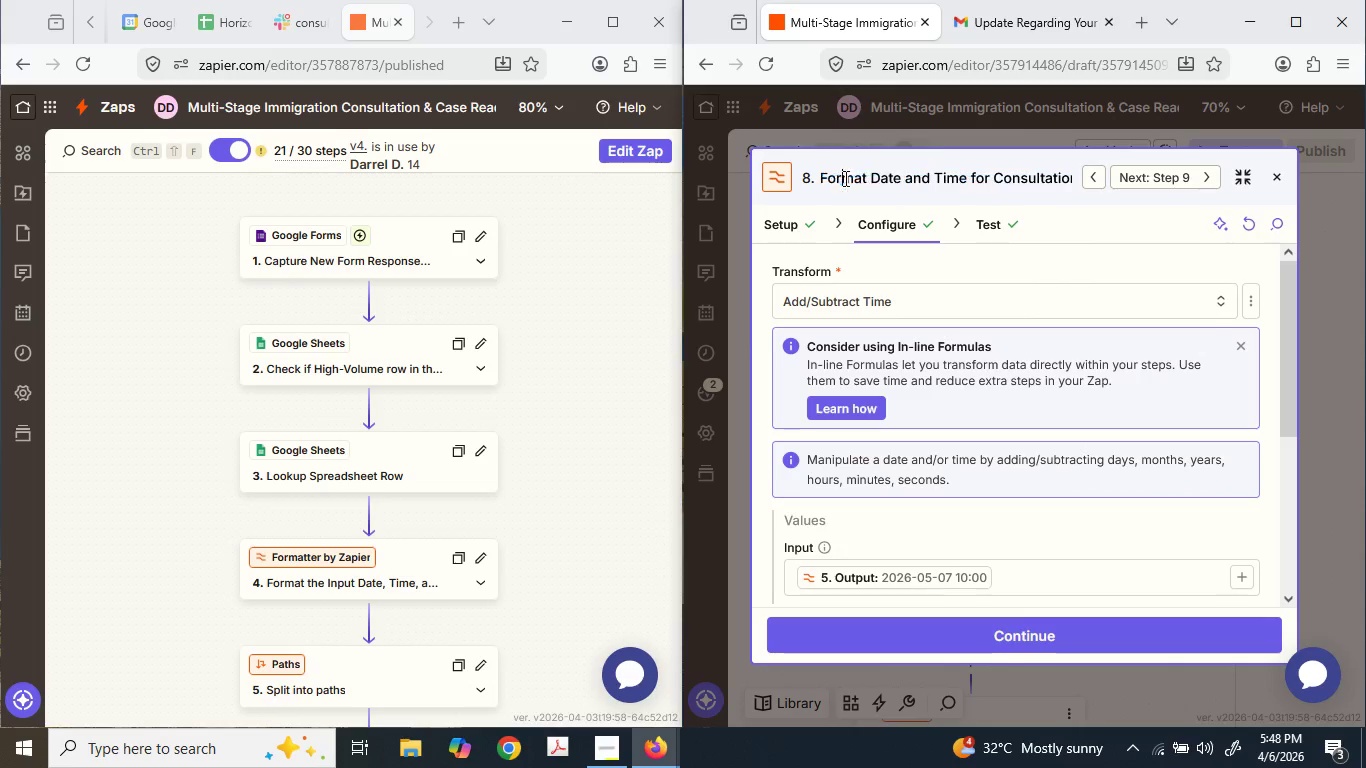 
double_click([844, 178])
 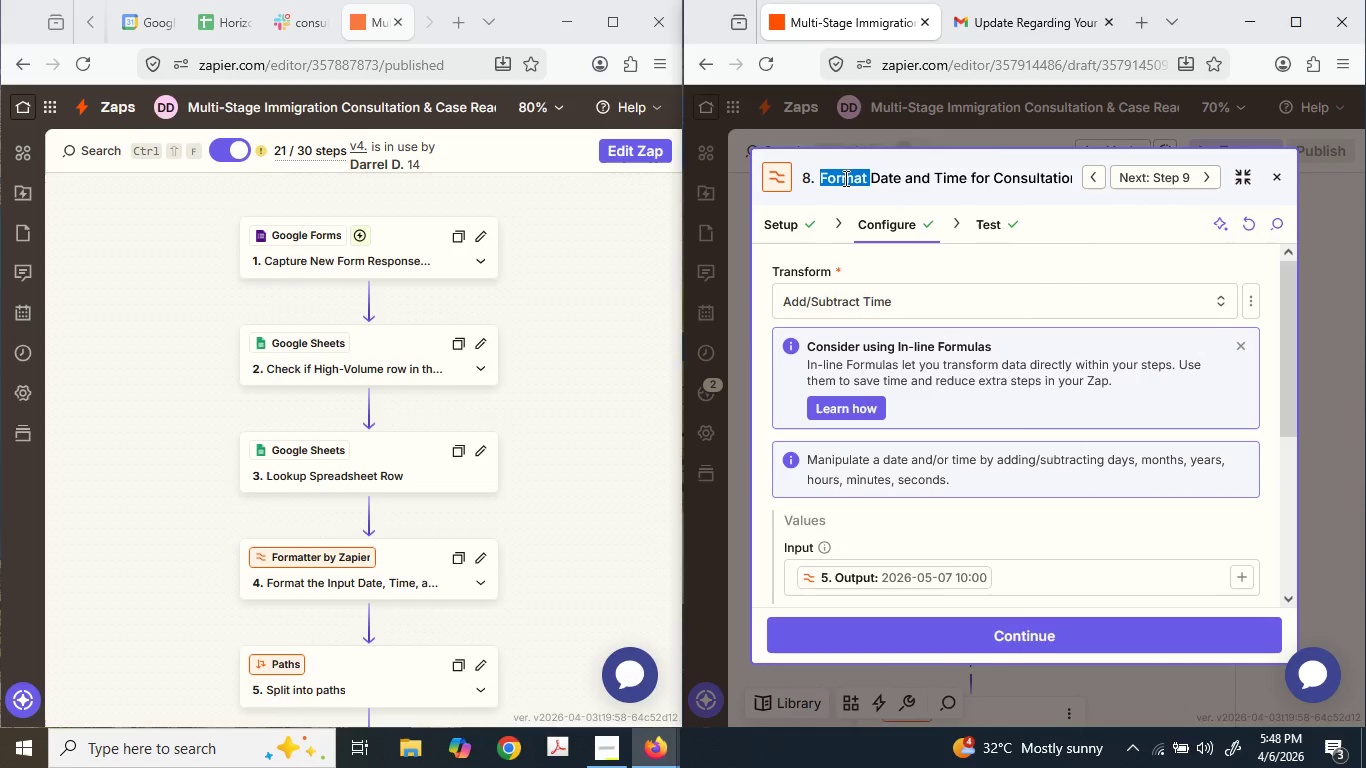 
key(Control+ControlLeft)
 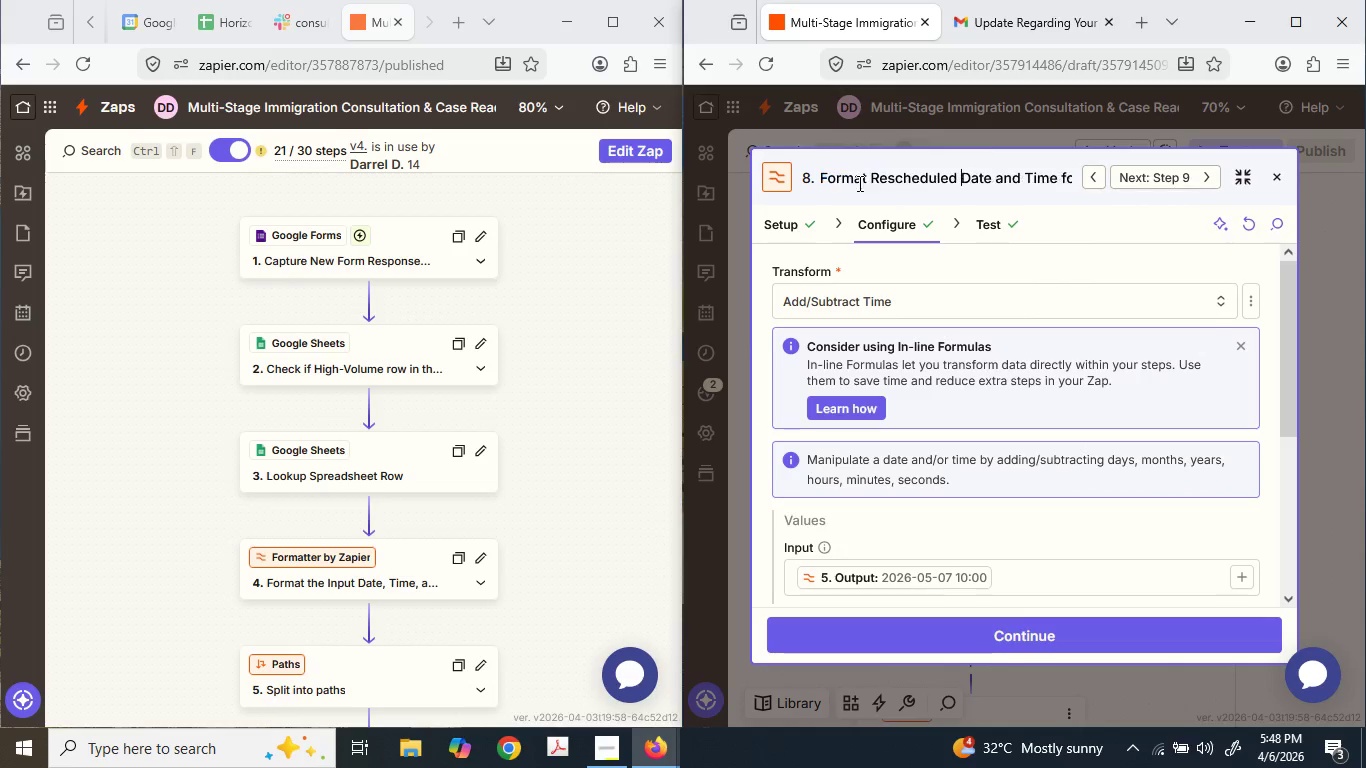 
key(Control+V)
 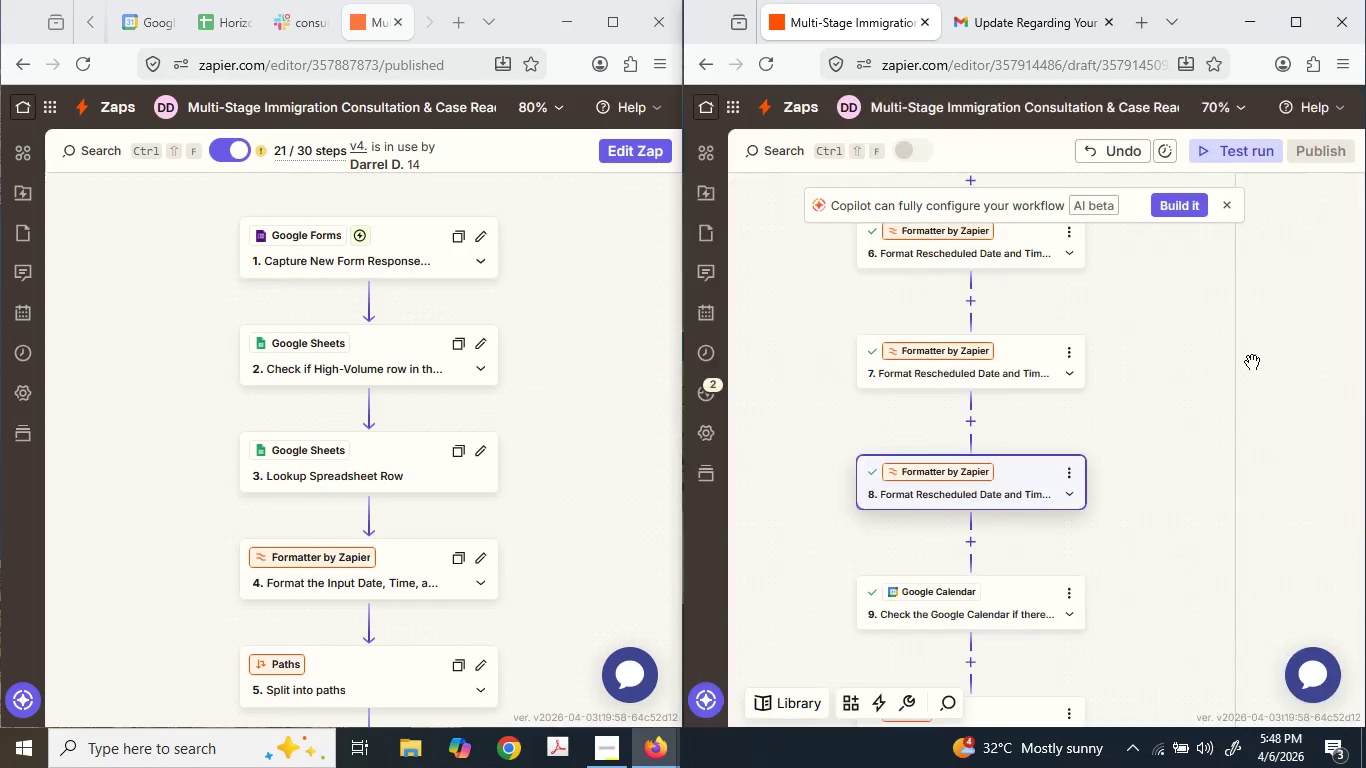 
scroll: coordinate [1009, 553], scroll_direction: down, amount: 5.0
 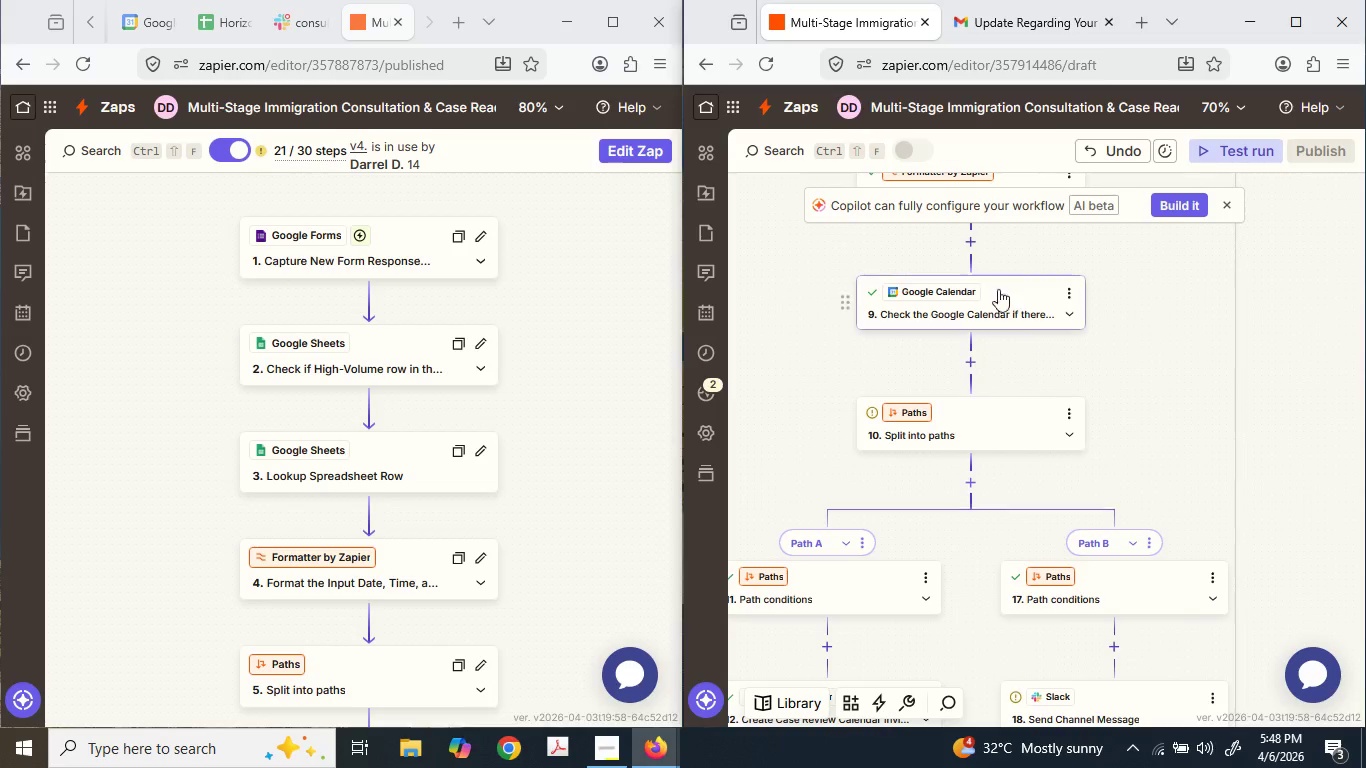 
left_click([1000, 296])
 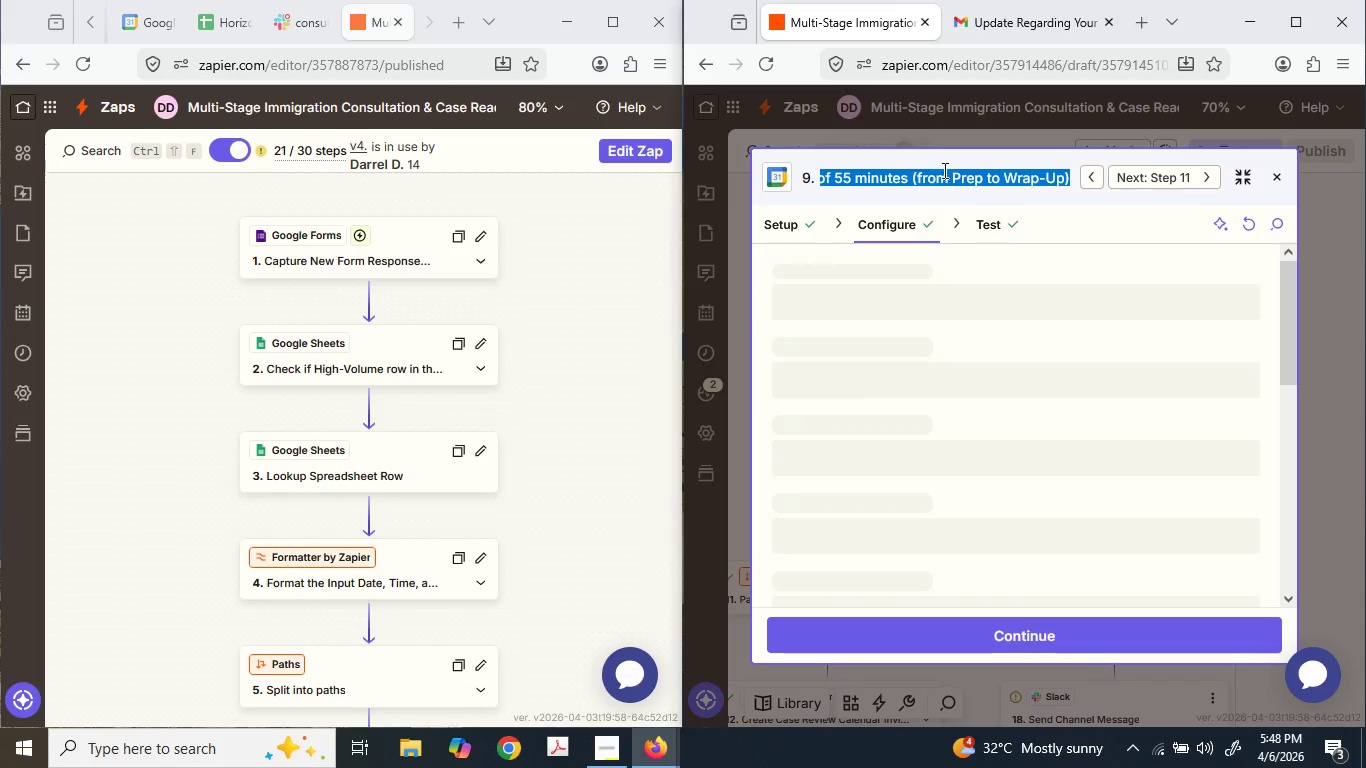 
left_click_drag(start_coordinate=[945, 170], to_coordinate=[867, 166])
 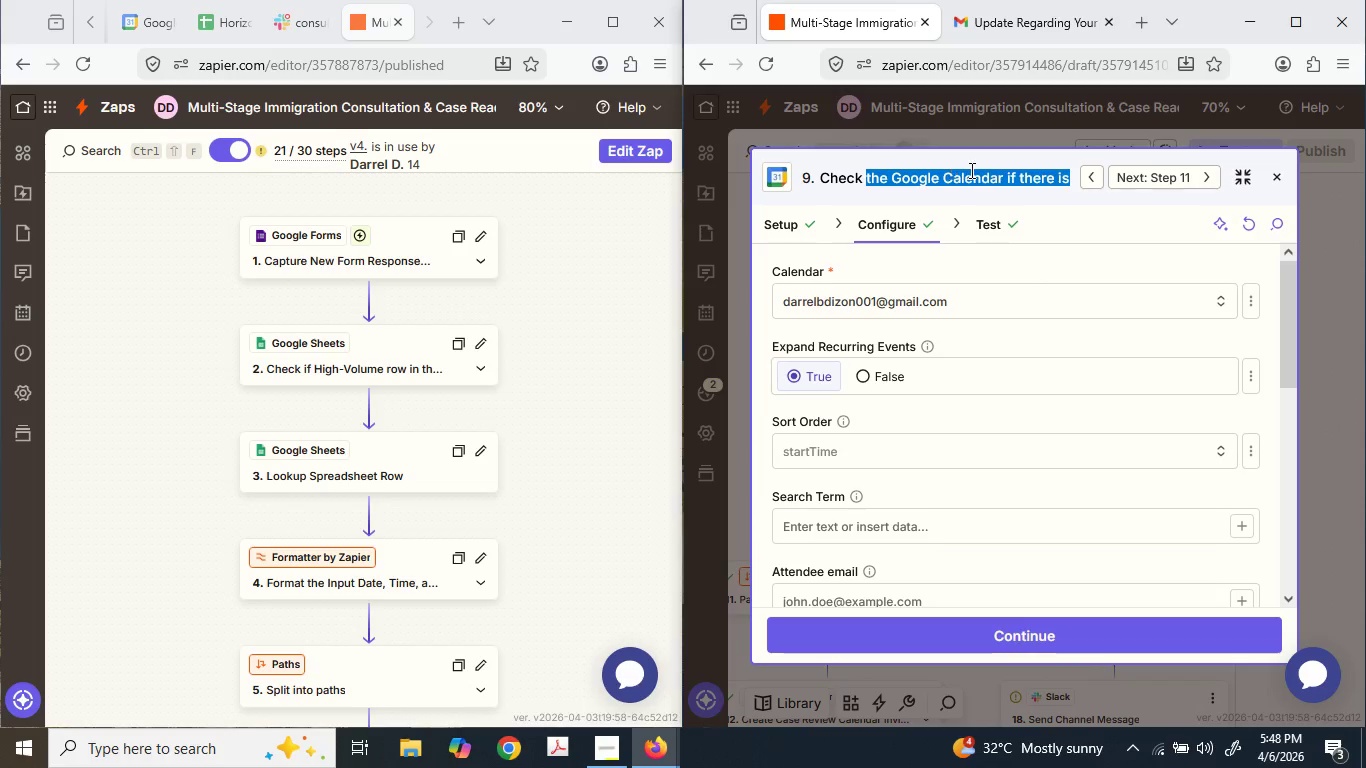 
left_click([971, 170])
 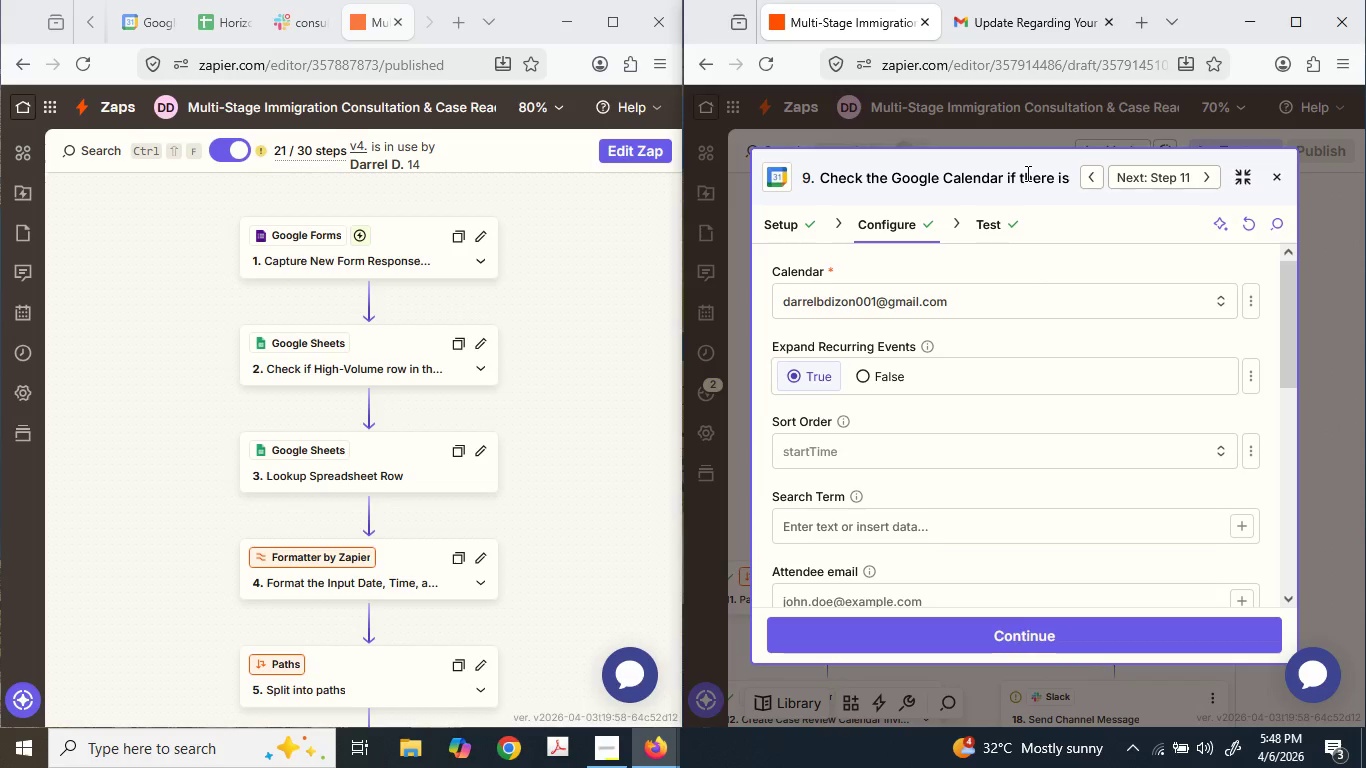 
left_click_drag(start_coordinate=[1026, 173], to_coordinate=[1019, 170])
 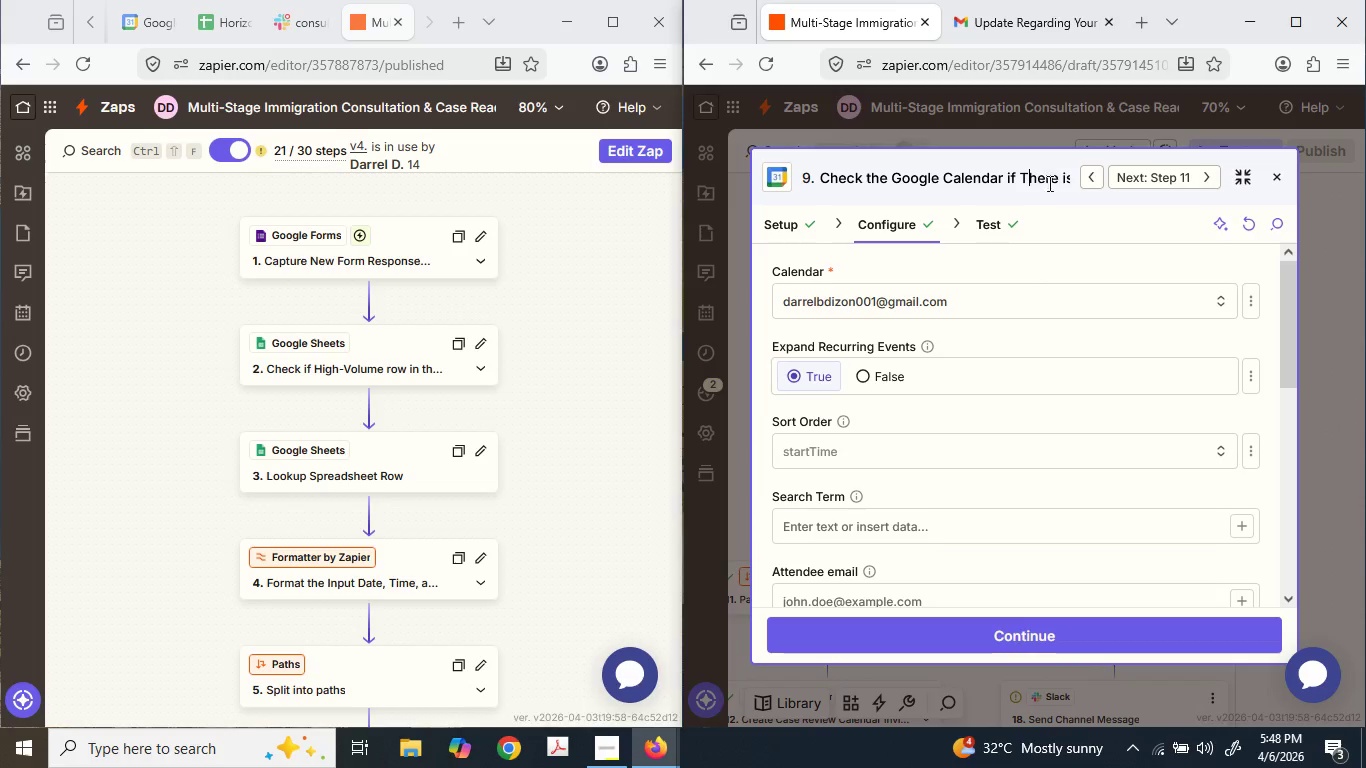 
key(Shift+ShiftLeft)
 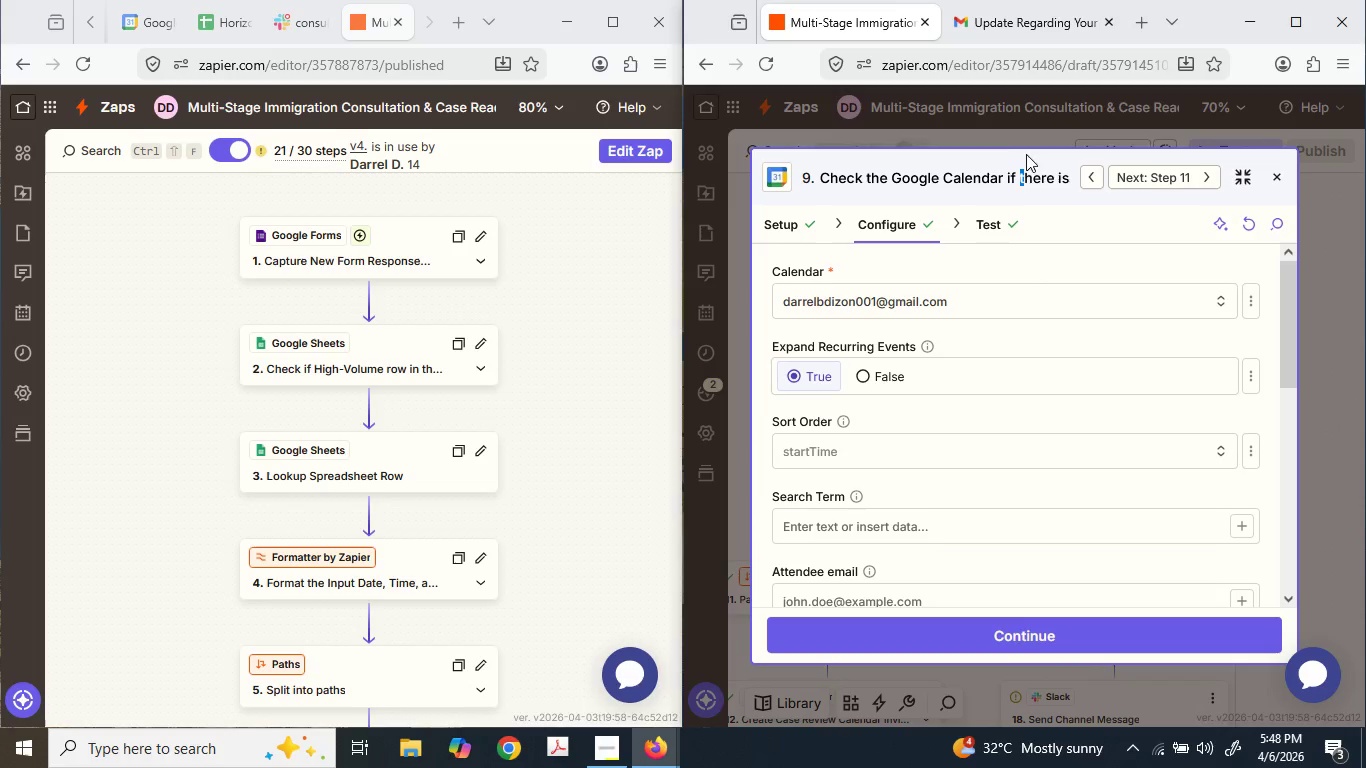 
key(Shift+T)
 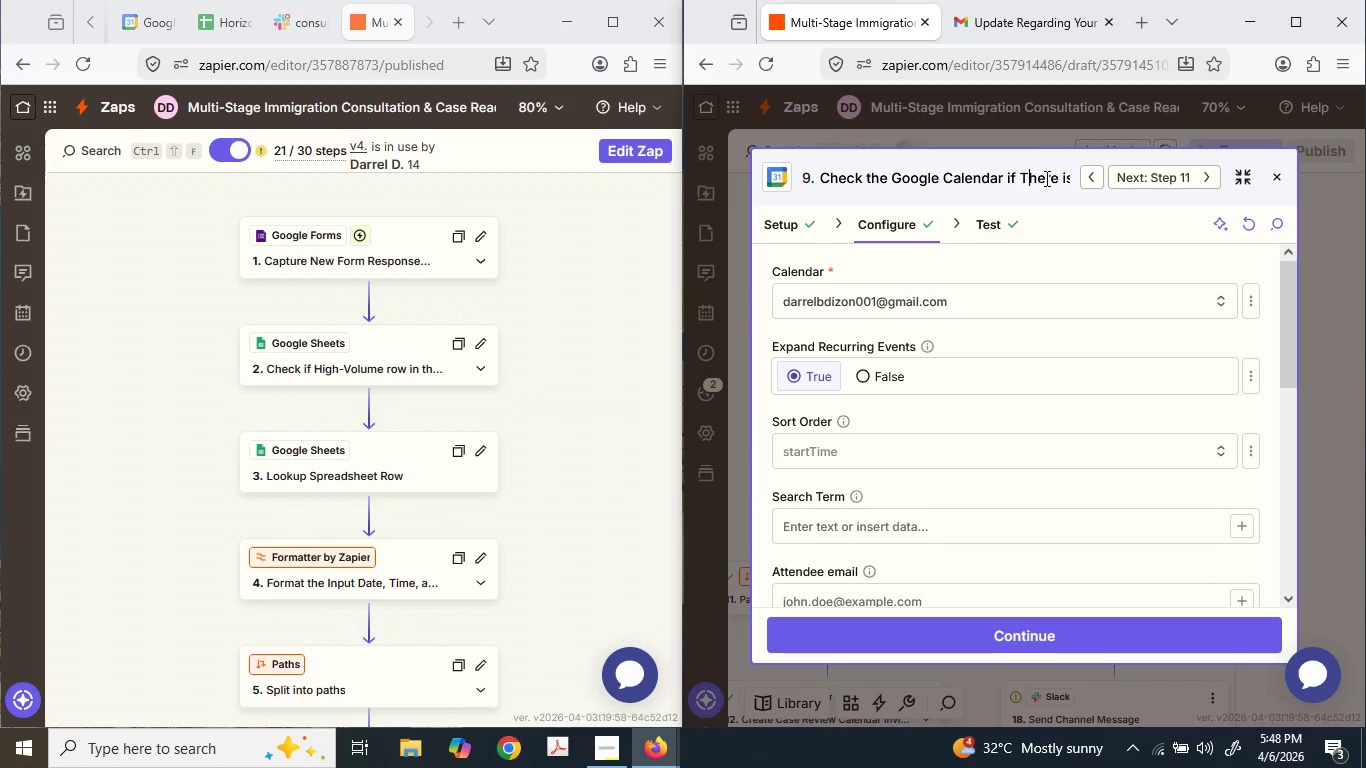 
left_click_drag(start_coordinate=[1045, 179], to_coordinate=[999, 182])
 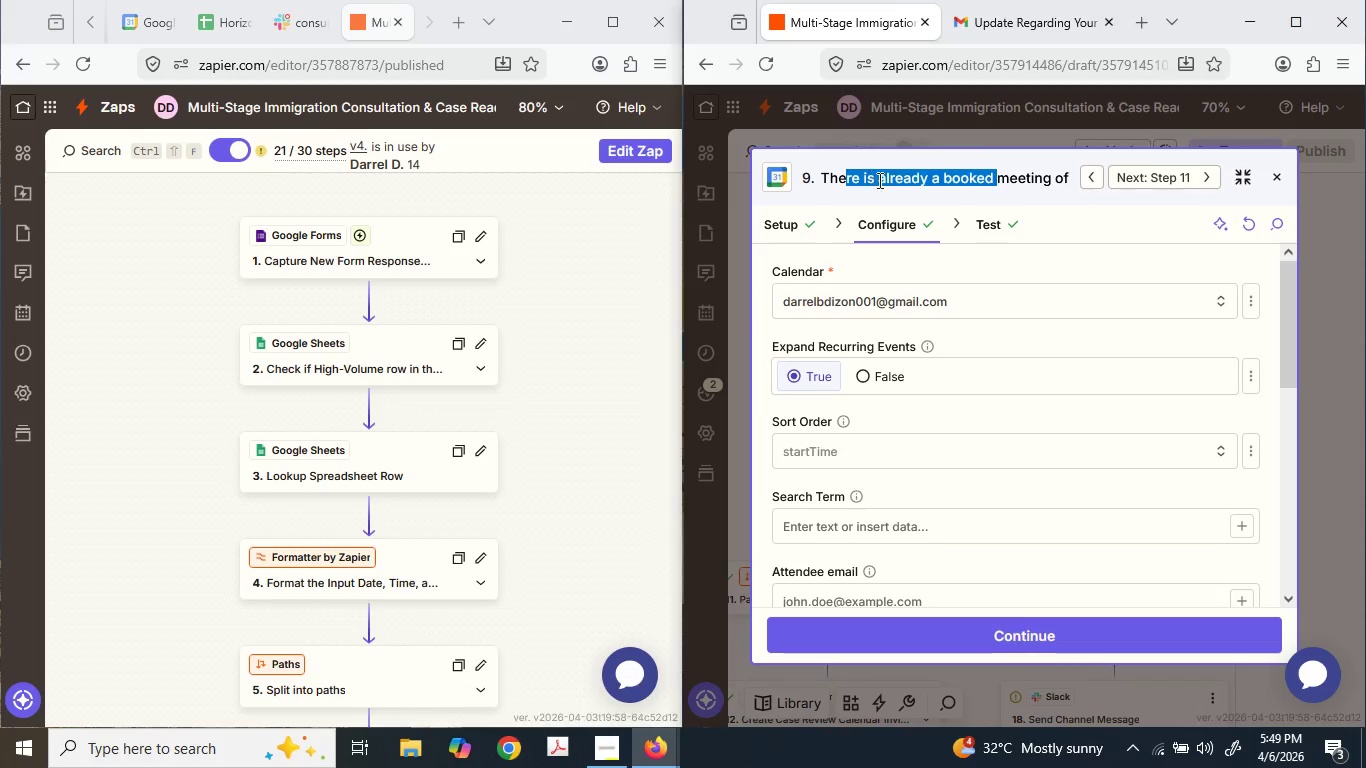 
left_click([879, 179])
 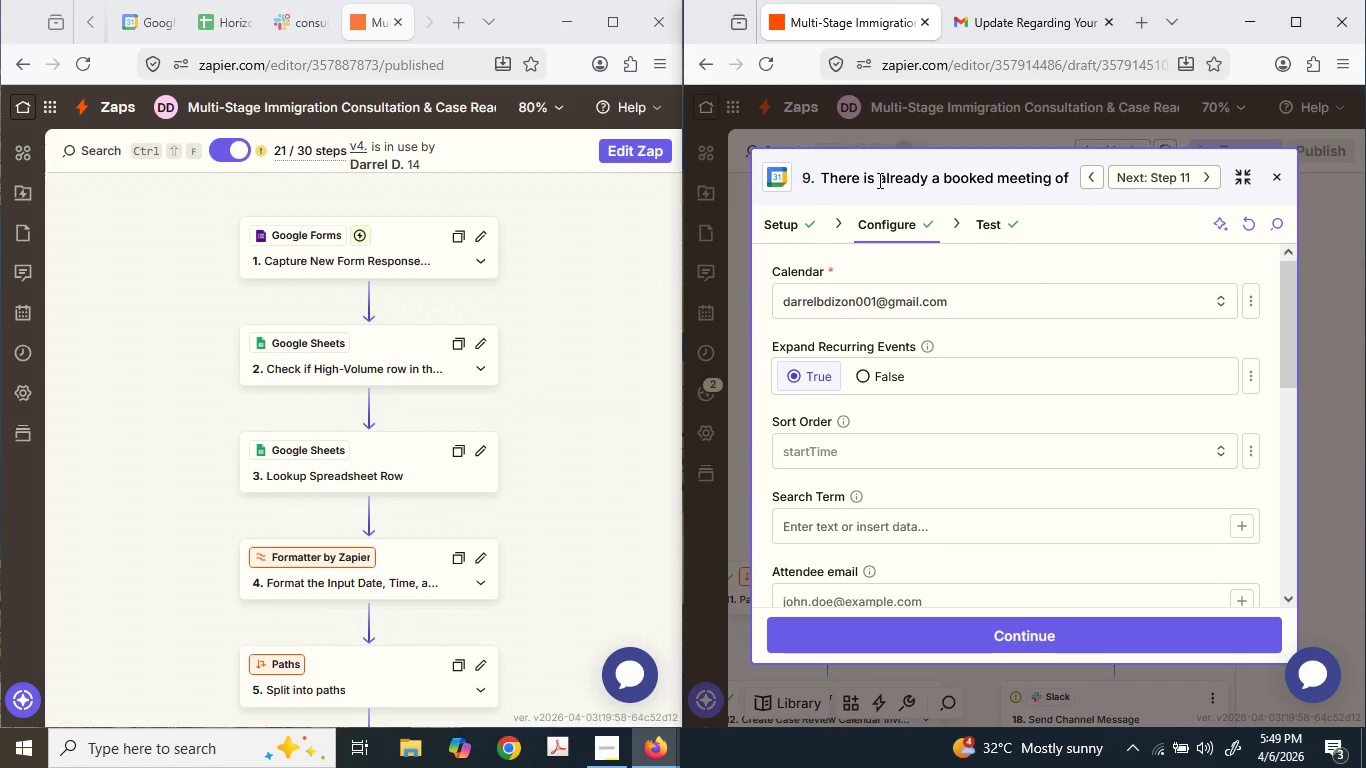 
left_click_drag(start_coordinate=[878, 180], to_coordinate=[886, 178])
 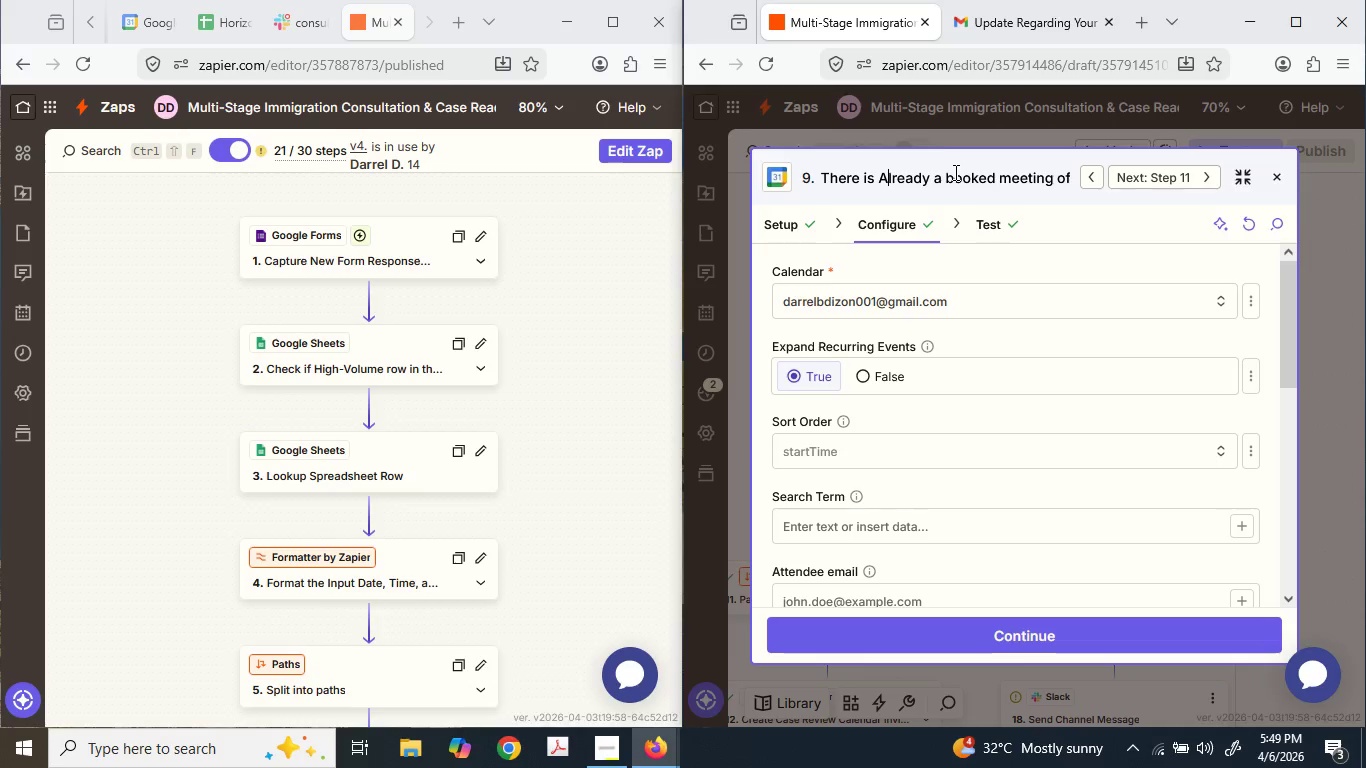 
key(Shift+A)
 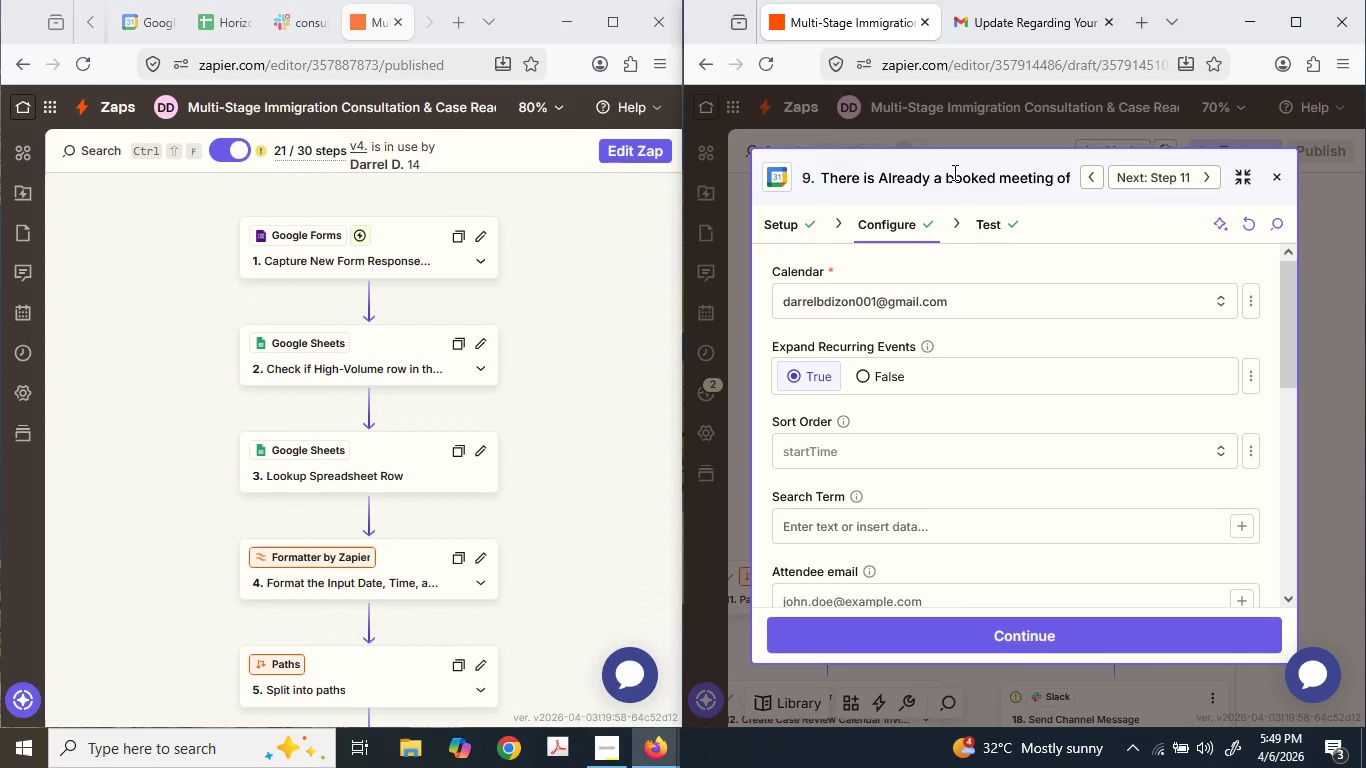 
left_click_drag(start_coordinate=[953, 172], to_coordinate=[945, 176])
 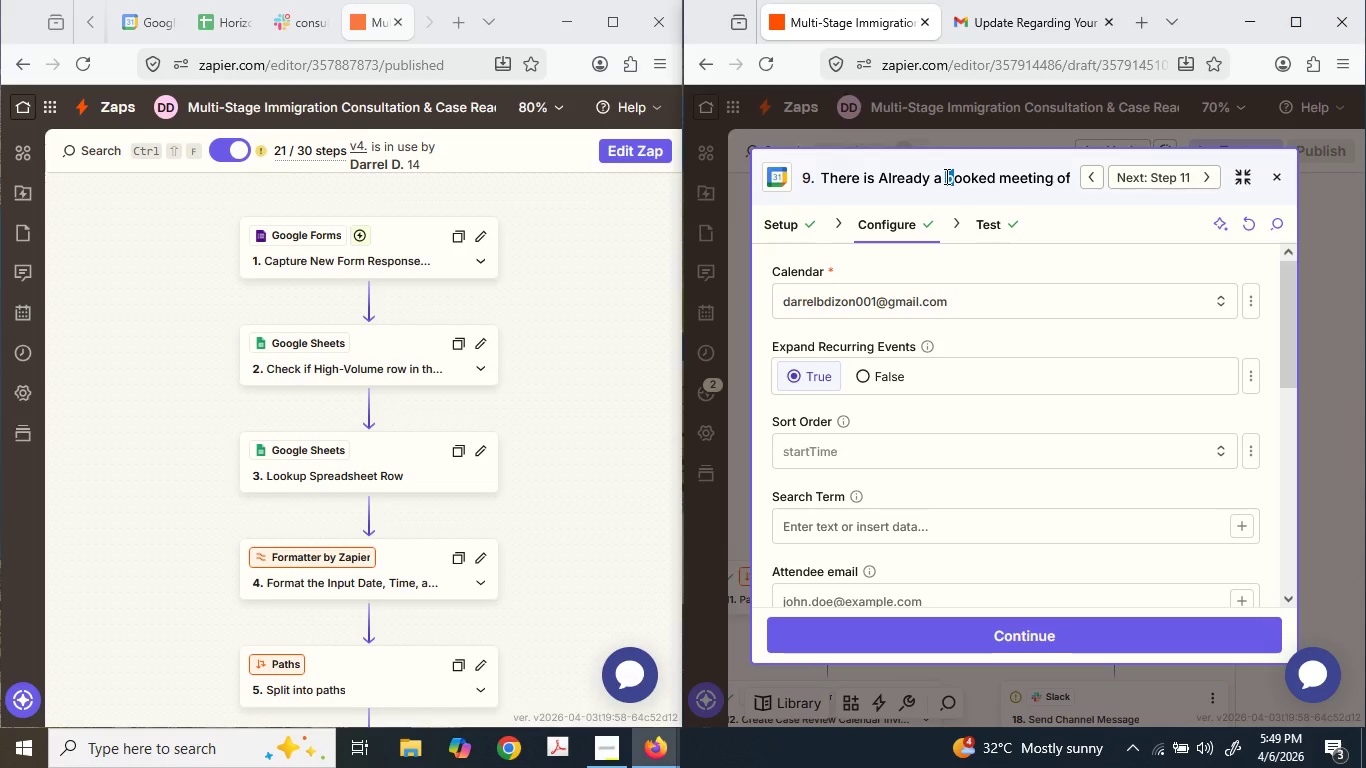 
type(BM)
 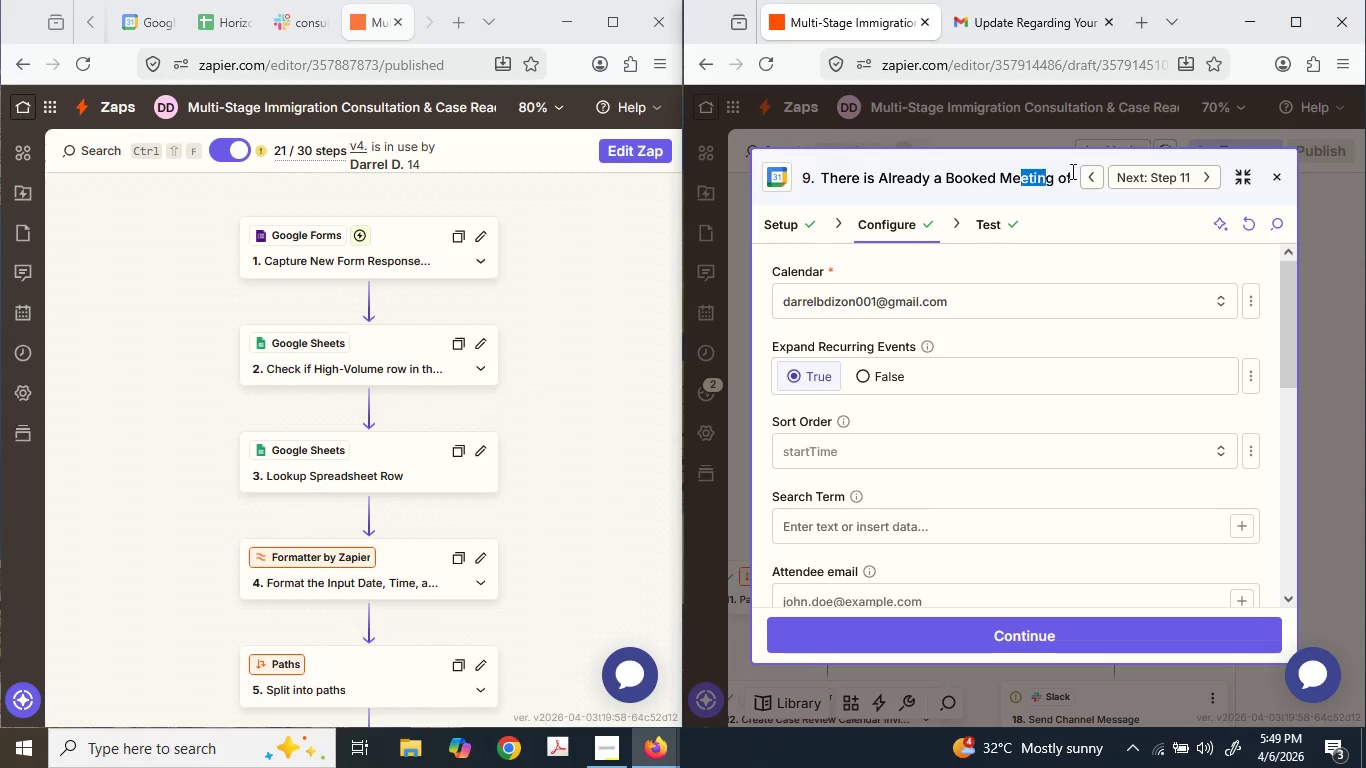 
left_click_drag(start_coordinate=[1003, 180], to_coordinate=[1010, 187])
 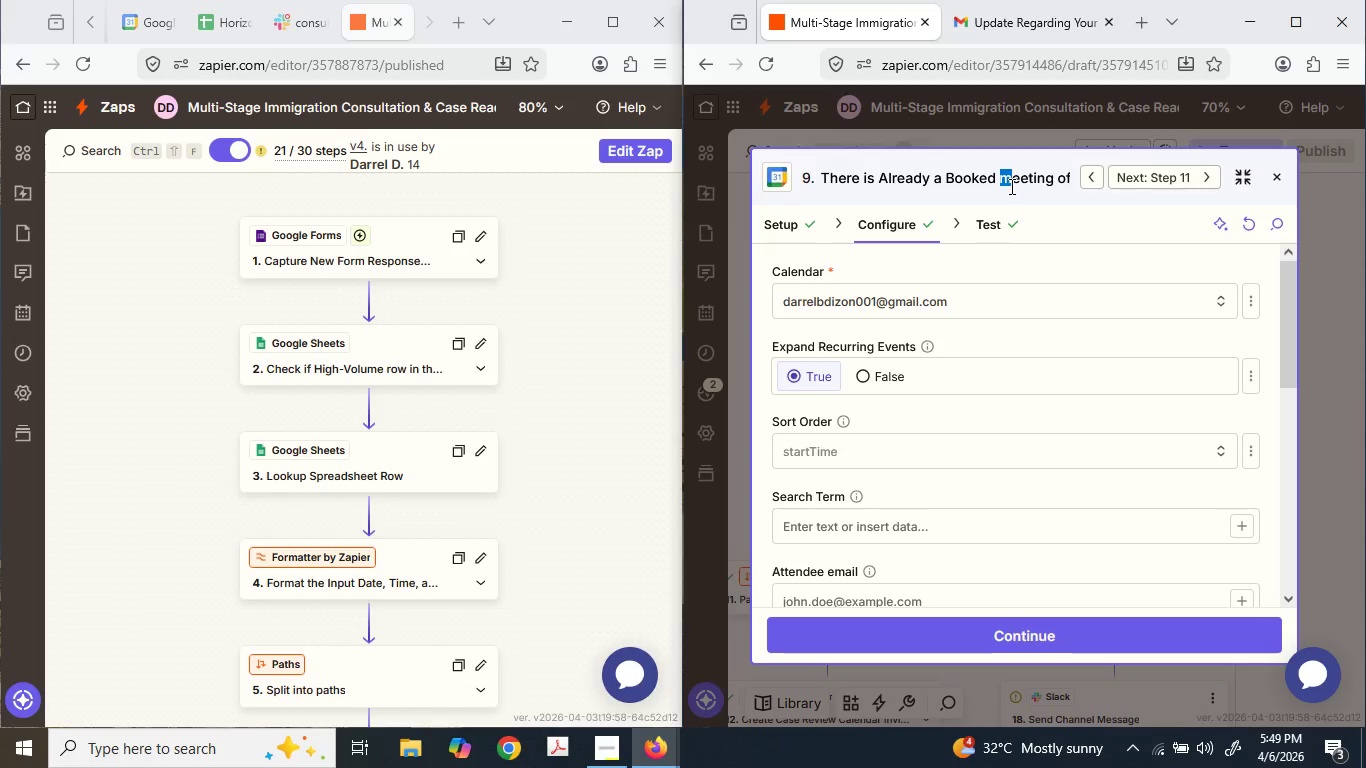 
left_click_drag(start_coordinate=[1018, 172], to_coordinate=[1036, 170])
 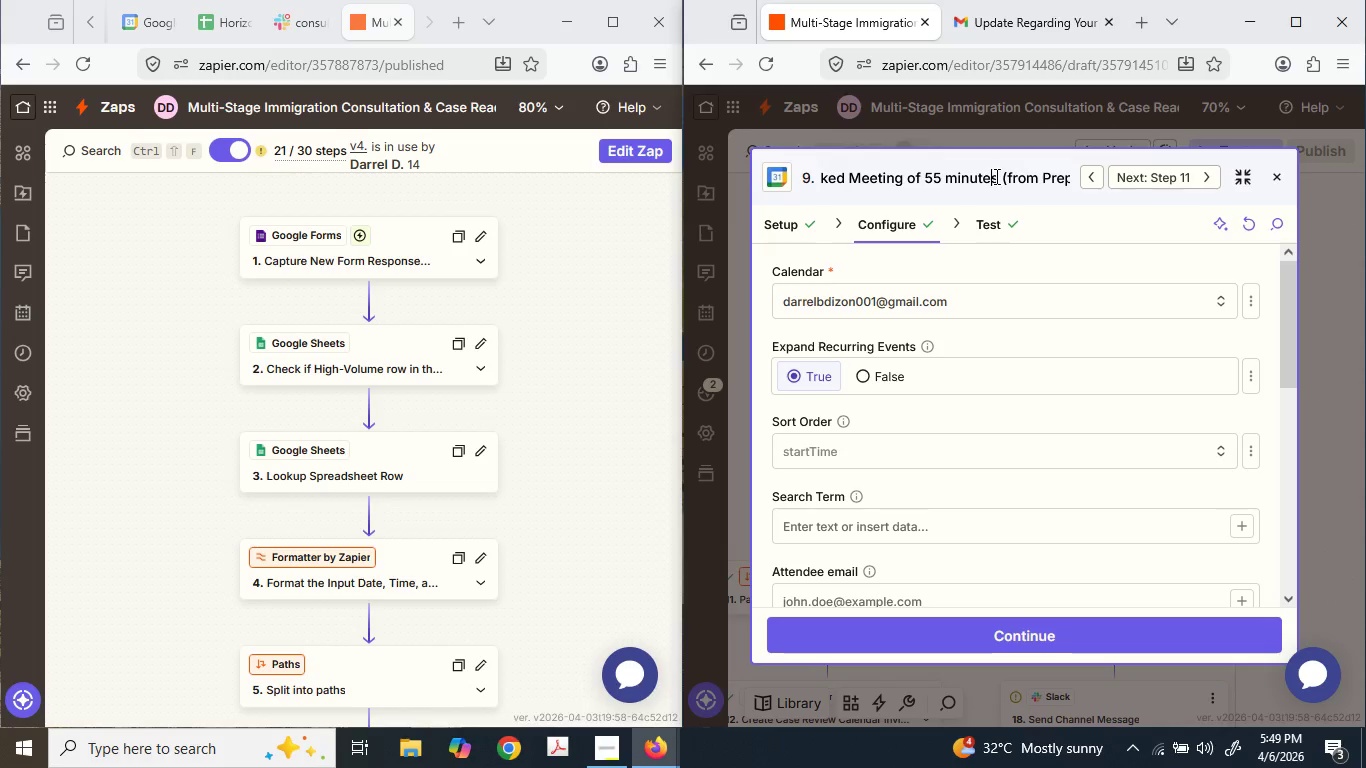 
left_click_drag(start_coordinate=[997, 176], to_coordinate=[1114, 175])
 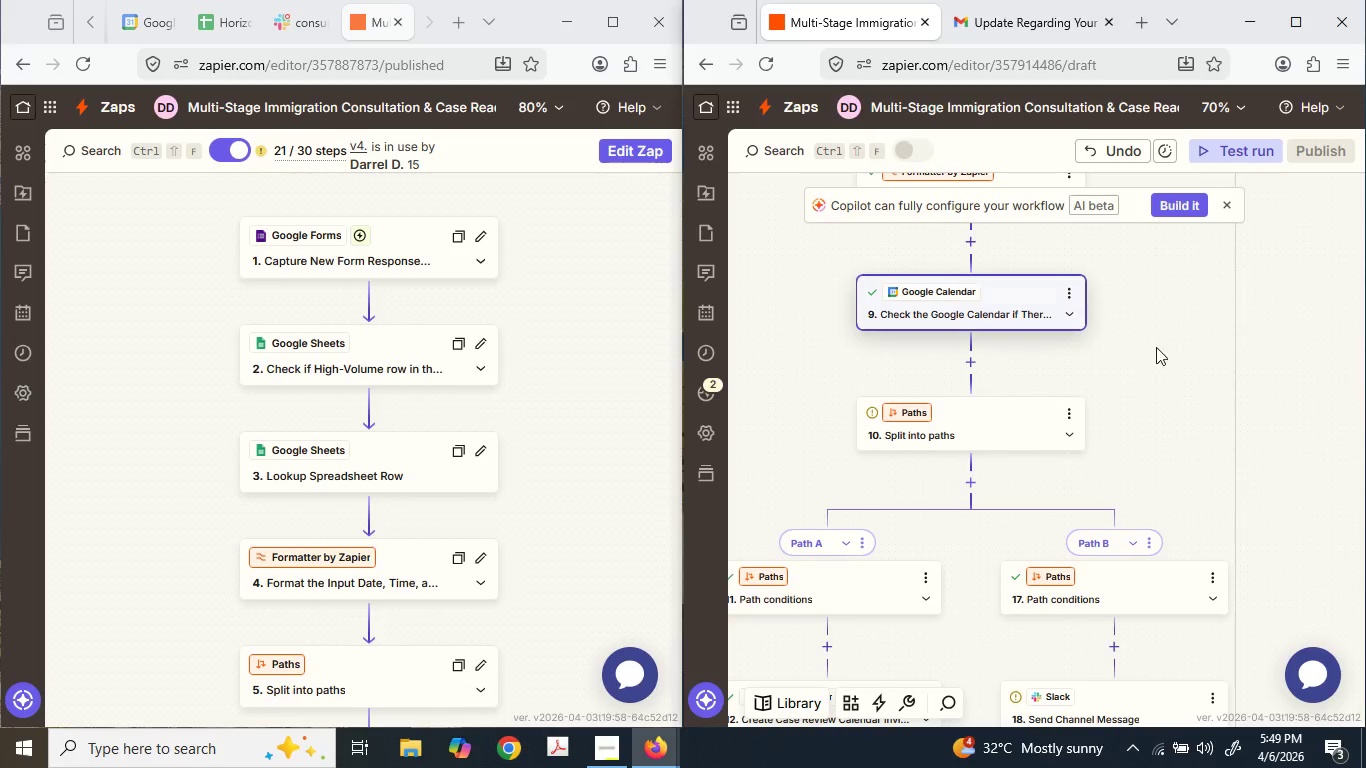 
scroll: coordinate [1139, 376], scroll_direction: down, amount: 1.0
 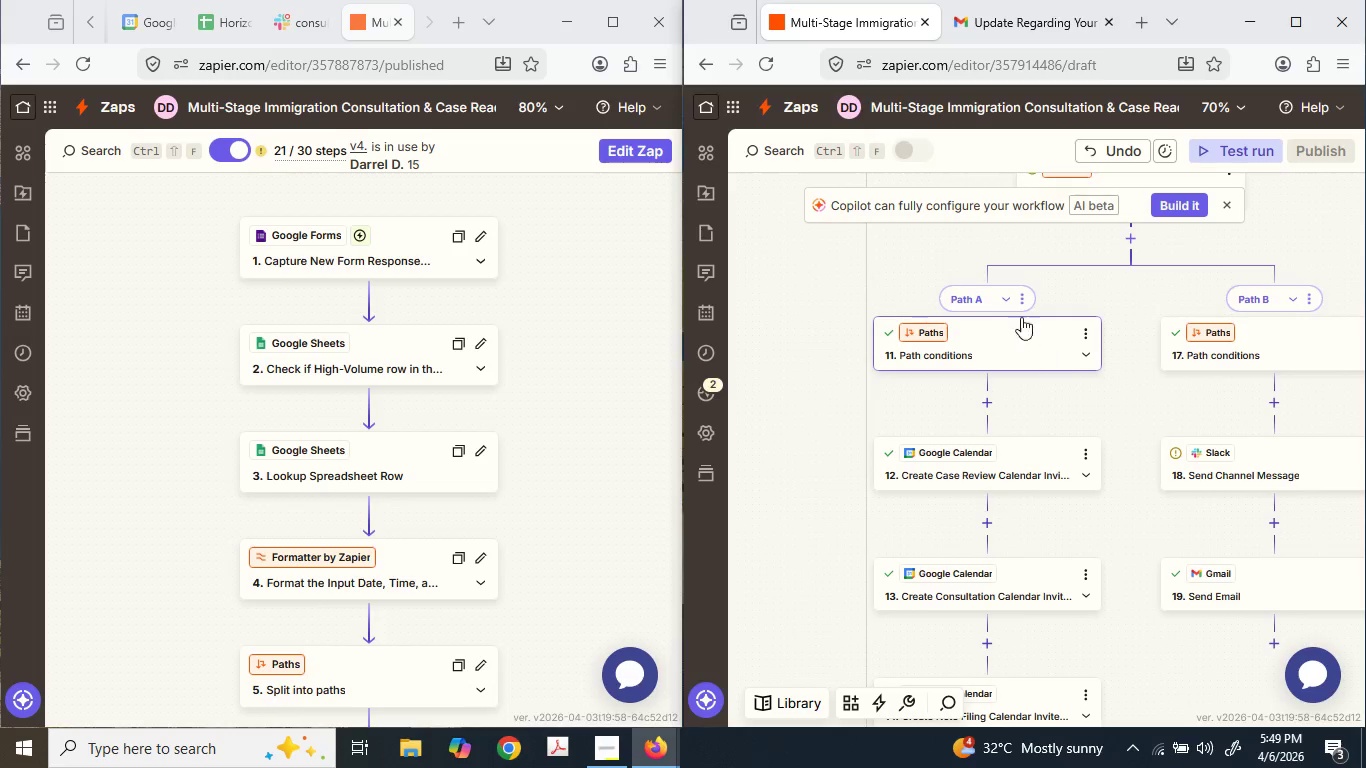 
left_click([1019, 305])
 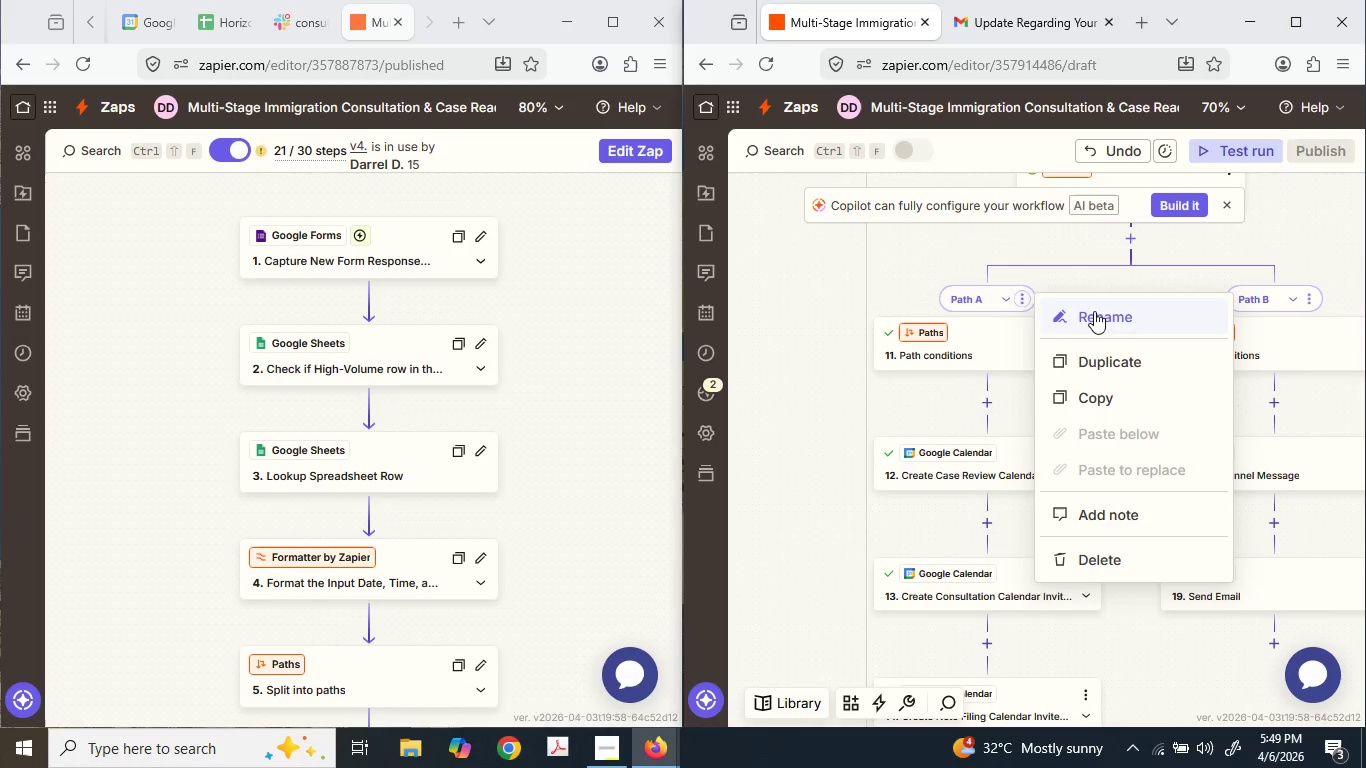 
left_click([1087, 312])
 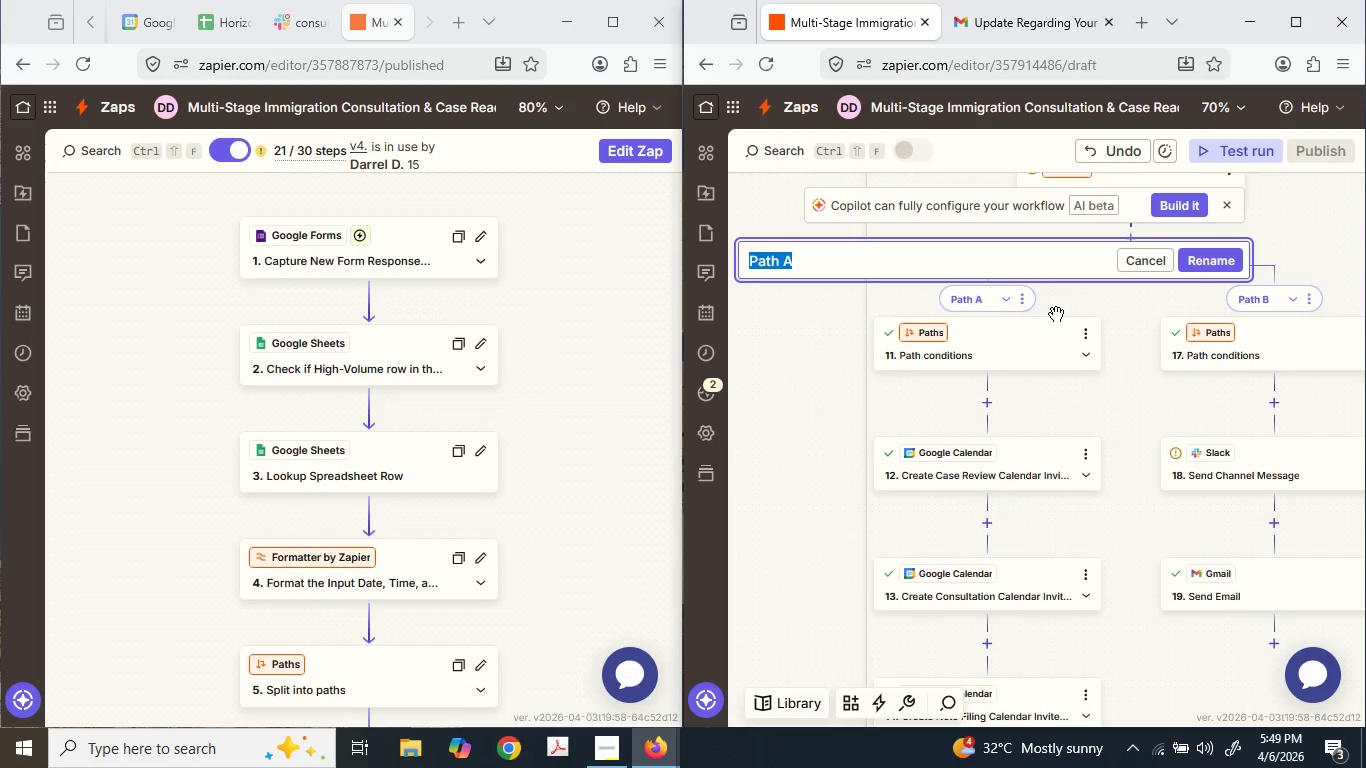 
key(Shift+ShiftLeft)
 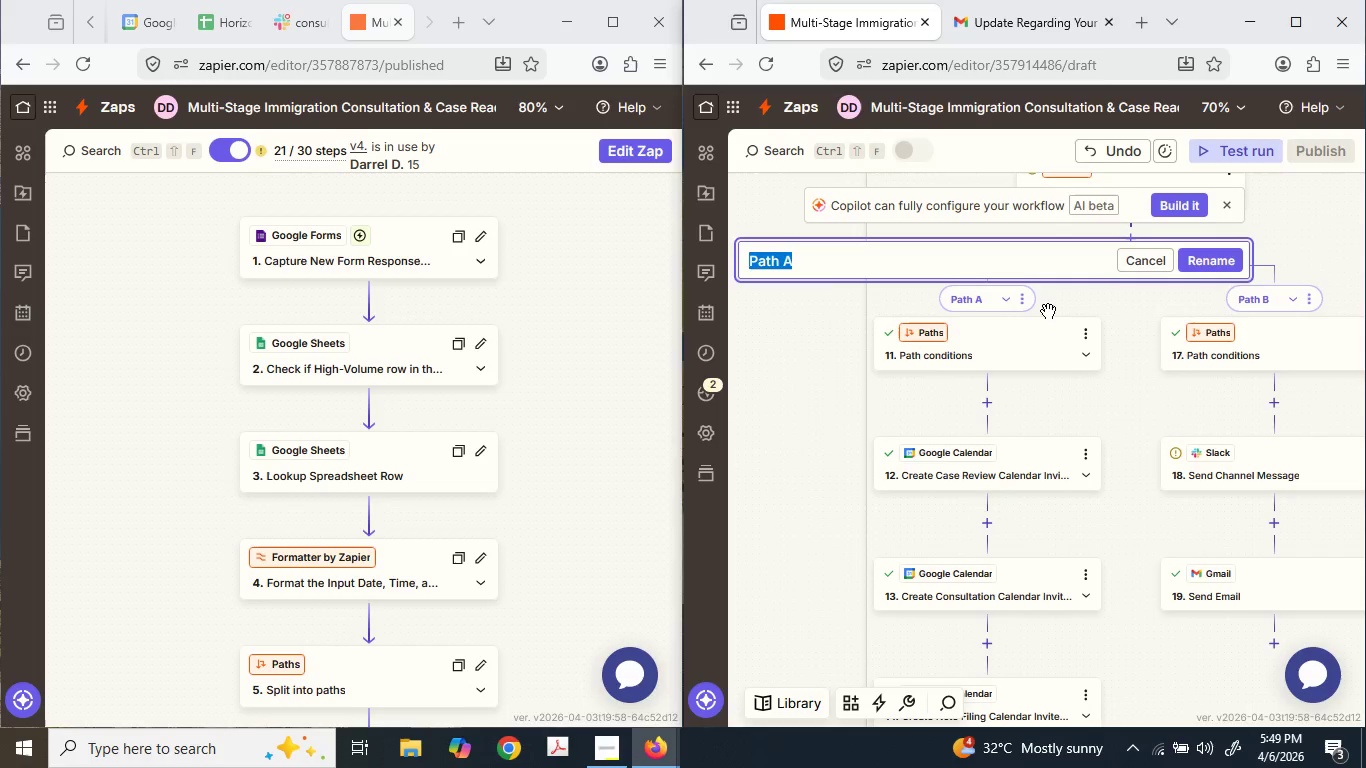 
key(Shift+BracketLeft)
 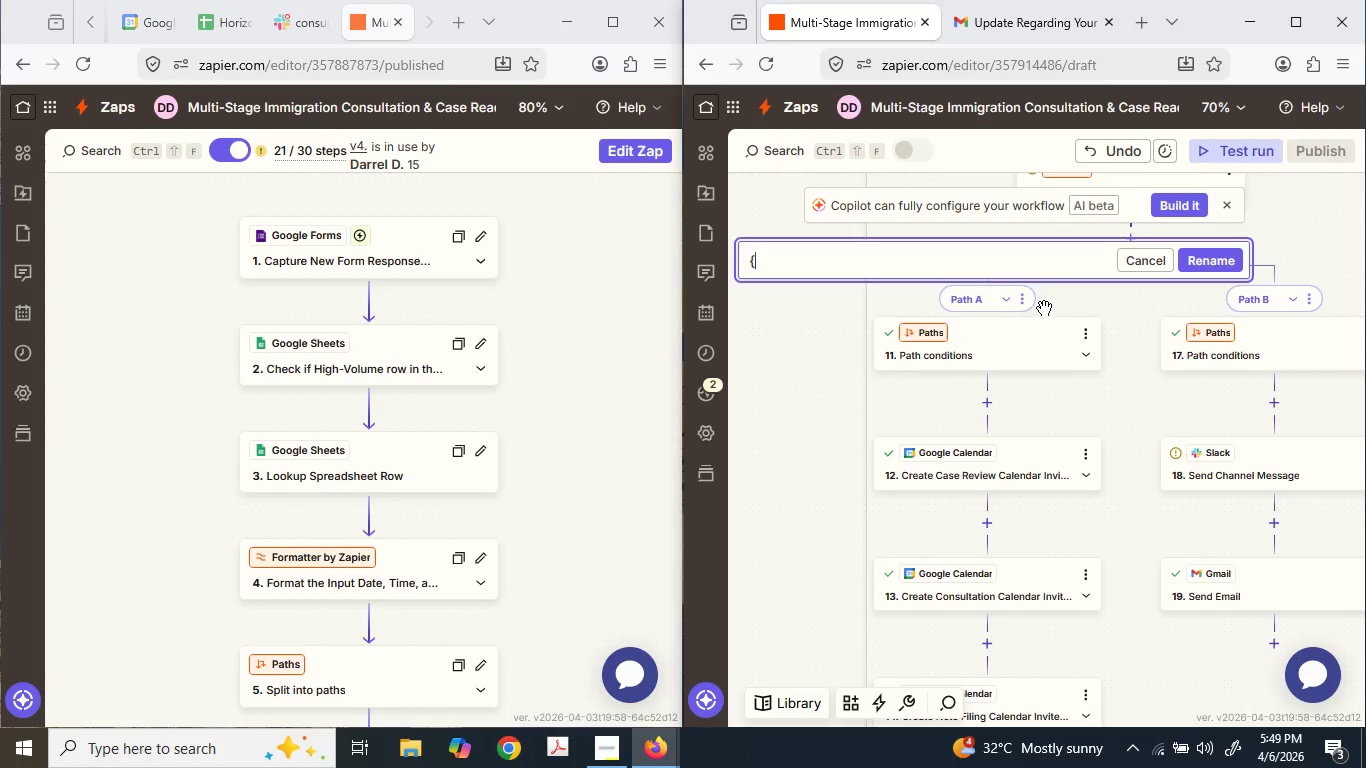 
key(R)
 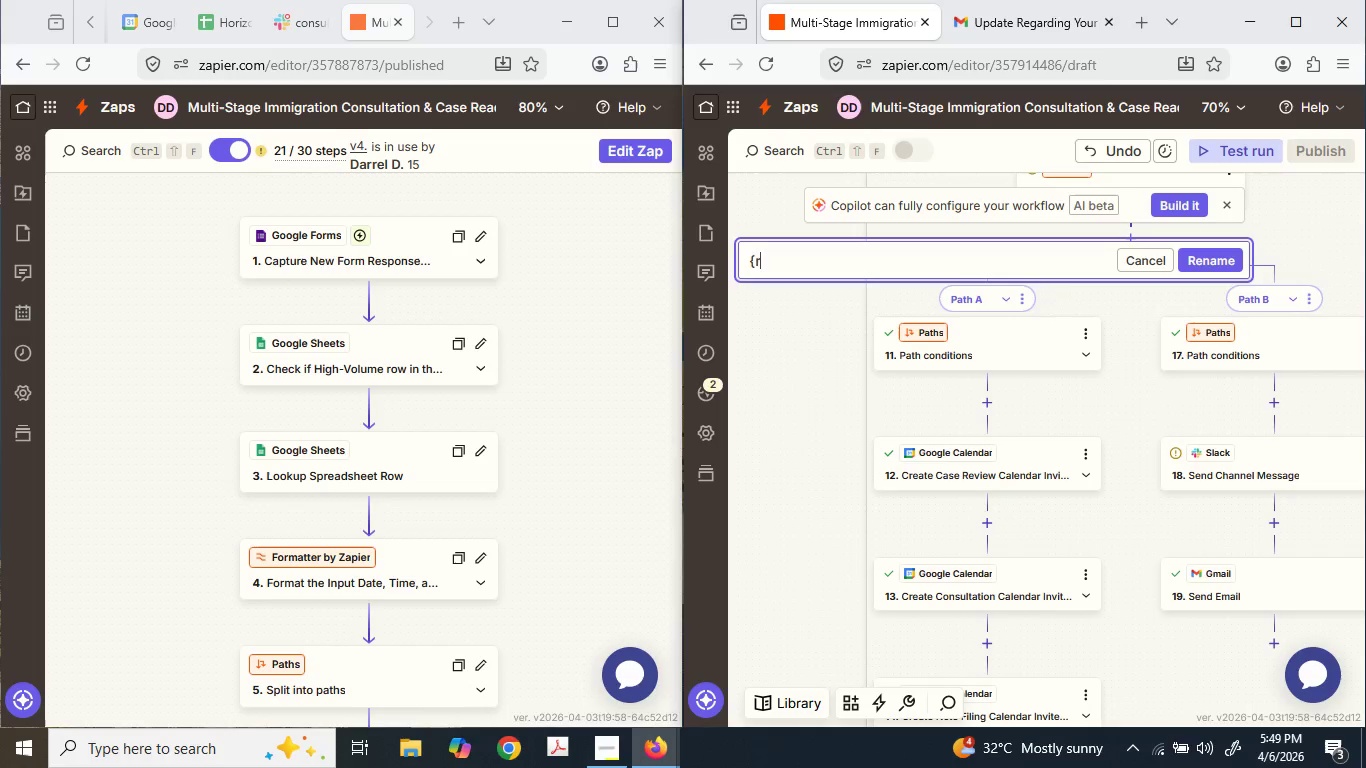 
key(Backspace)
 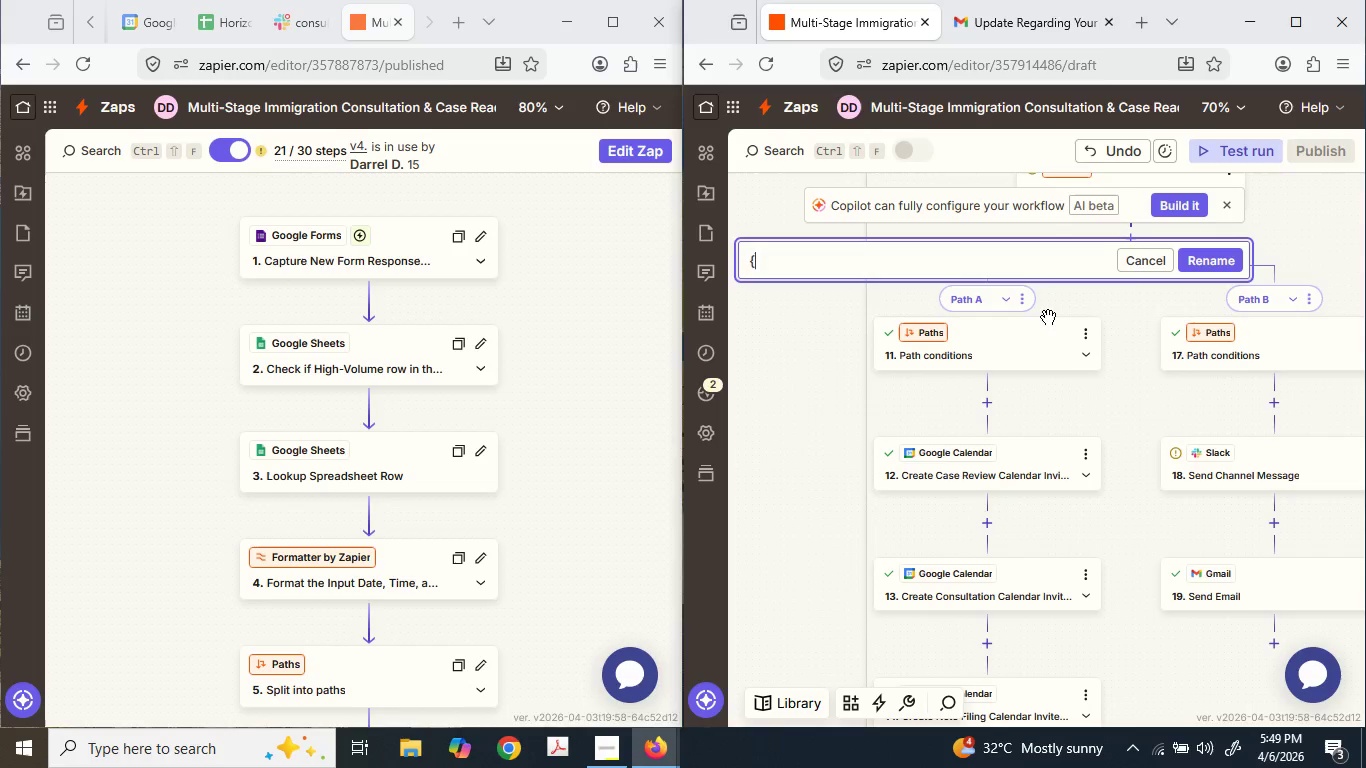 
key(Backspace)
 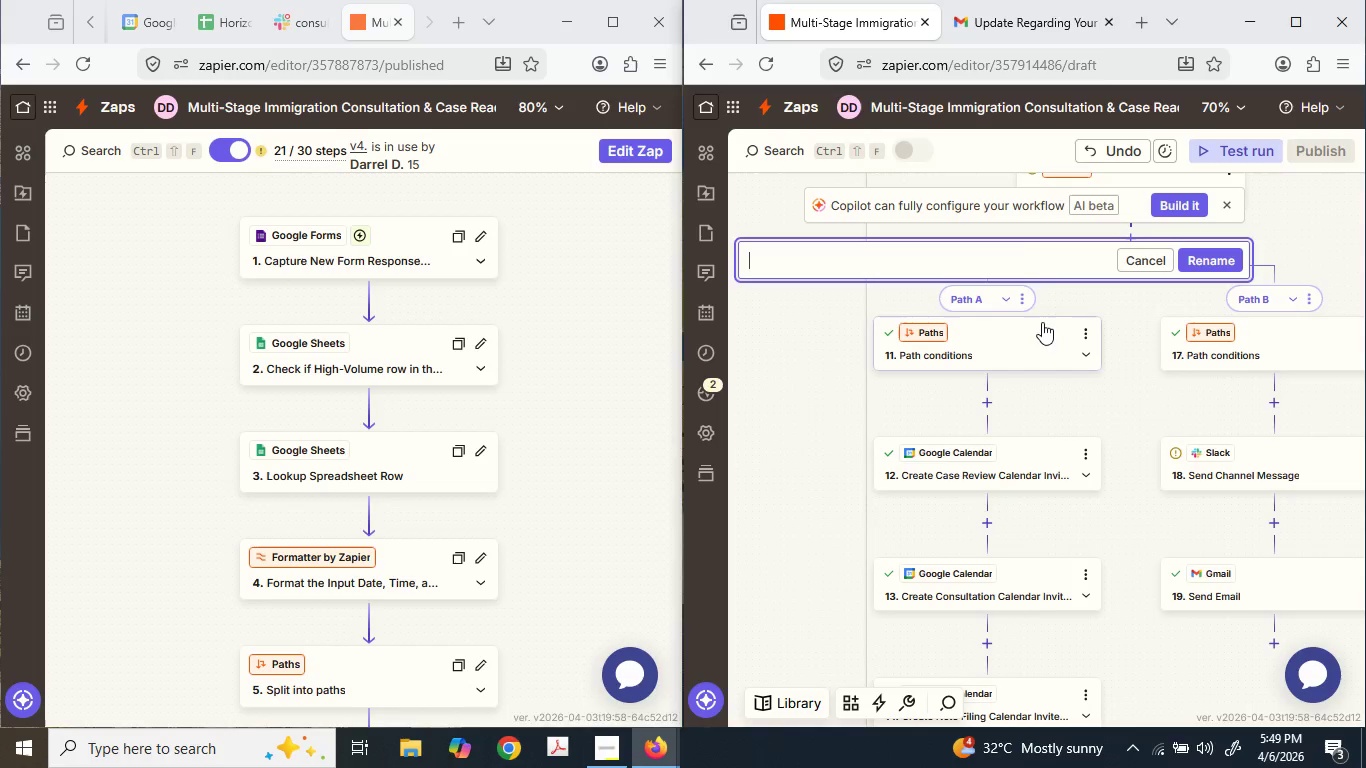 
key(Shift+P)
 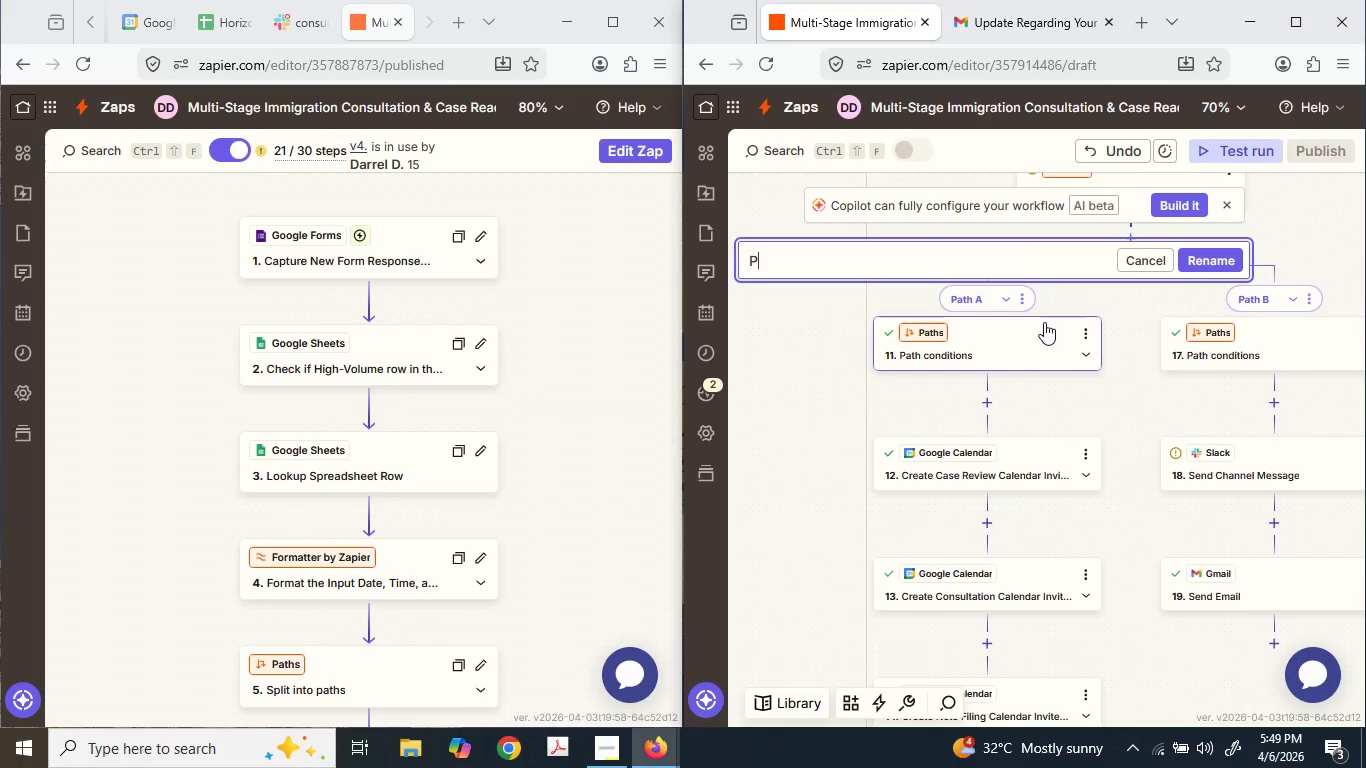 
type(roceed onl)
 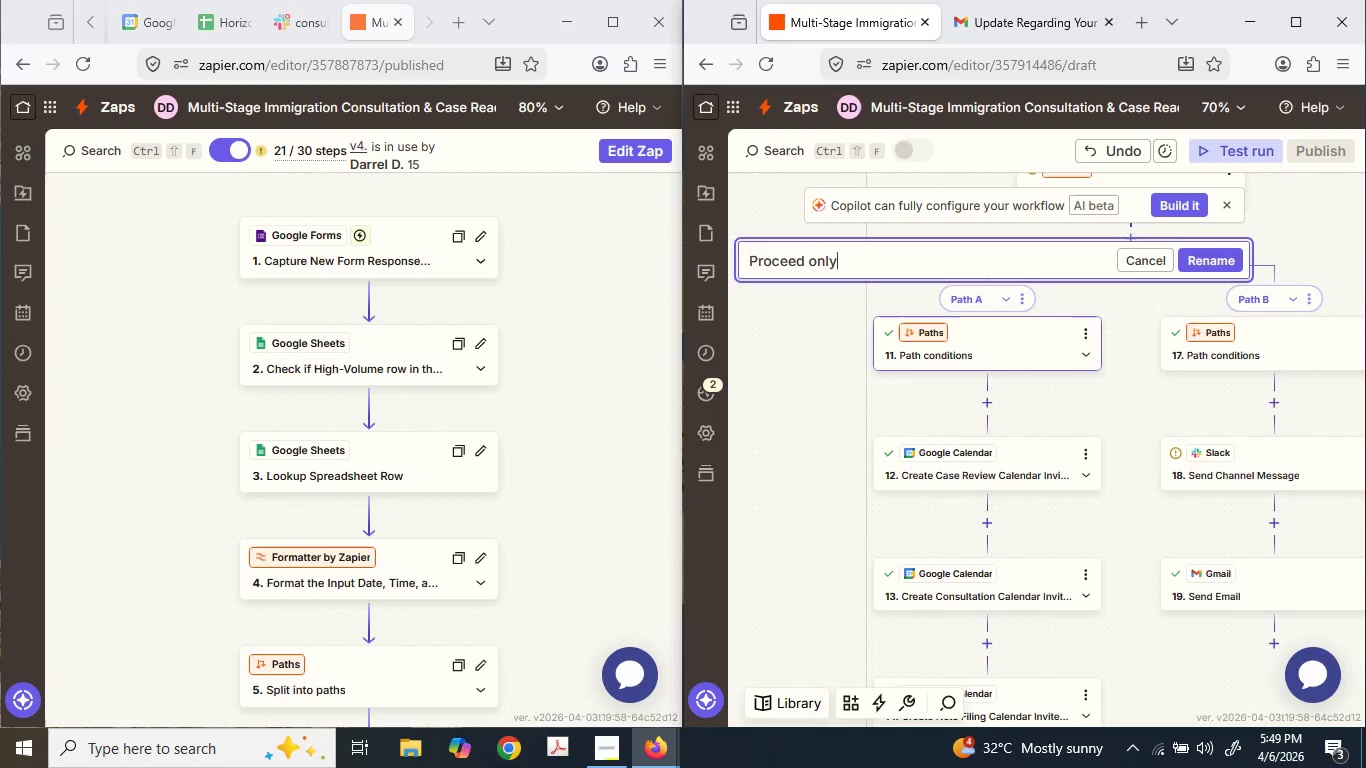 
type(y if )
 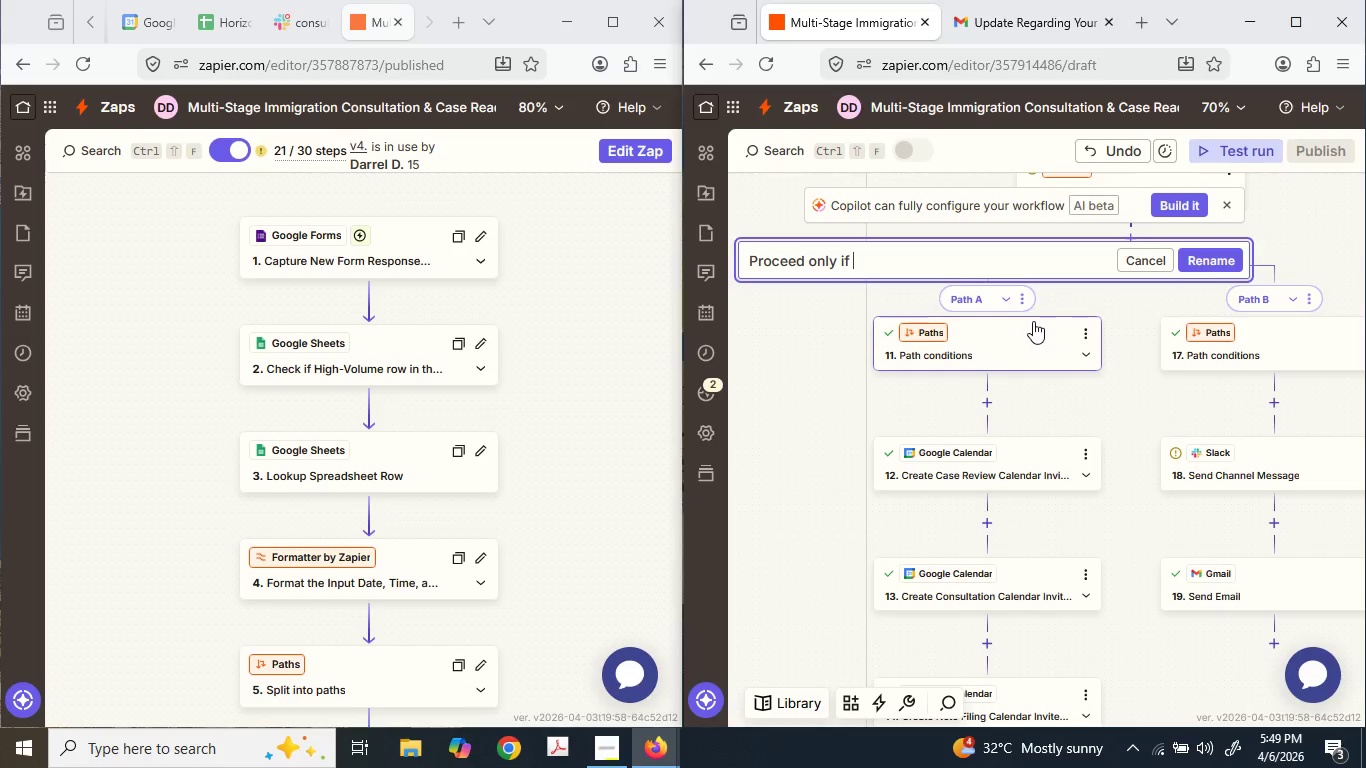 
wait(5.92)
 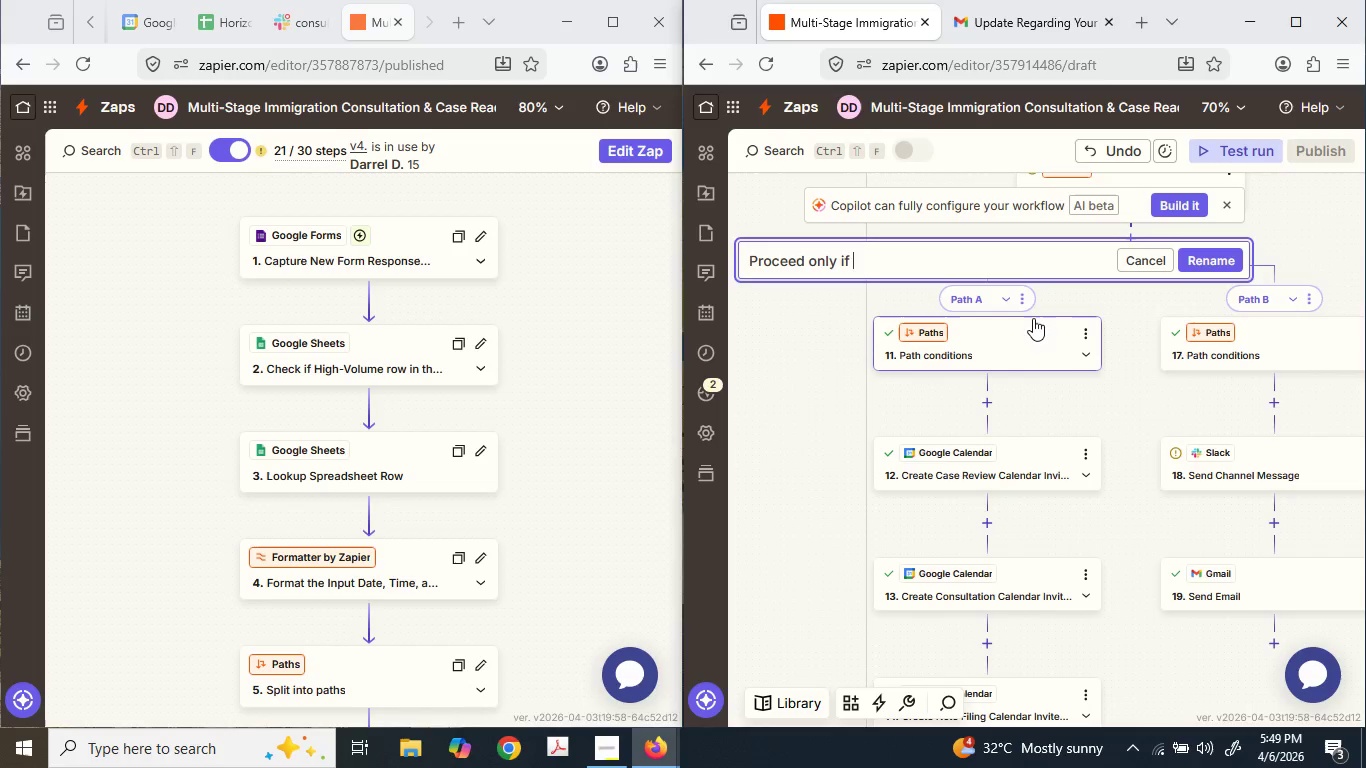 
hold_key(key=Backspace, duration=0.7)
 